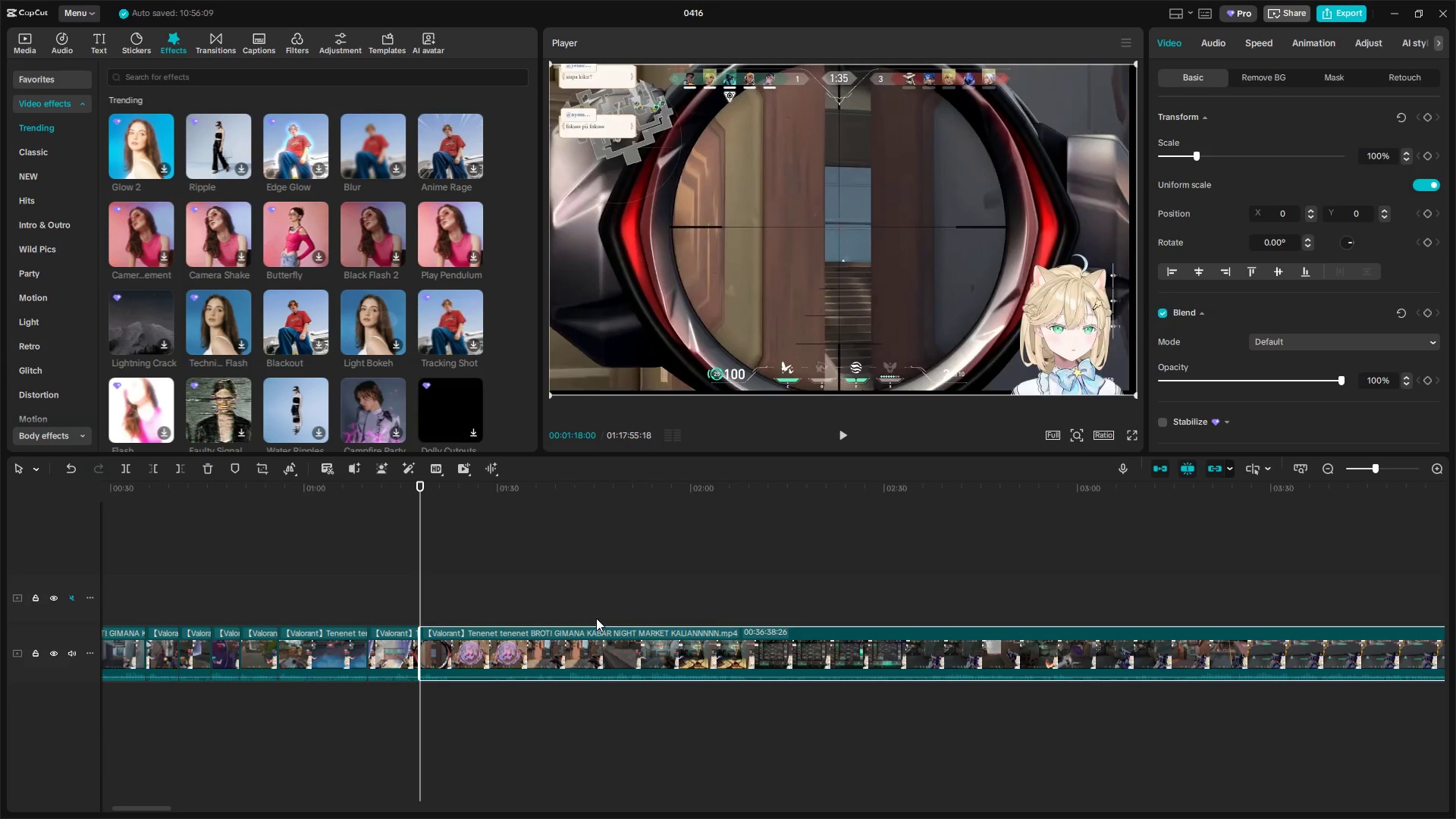 
left_click([599, 610])
 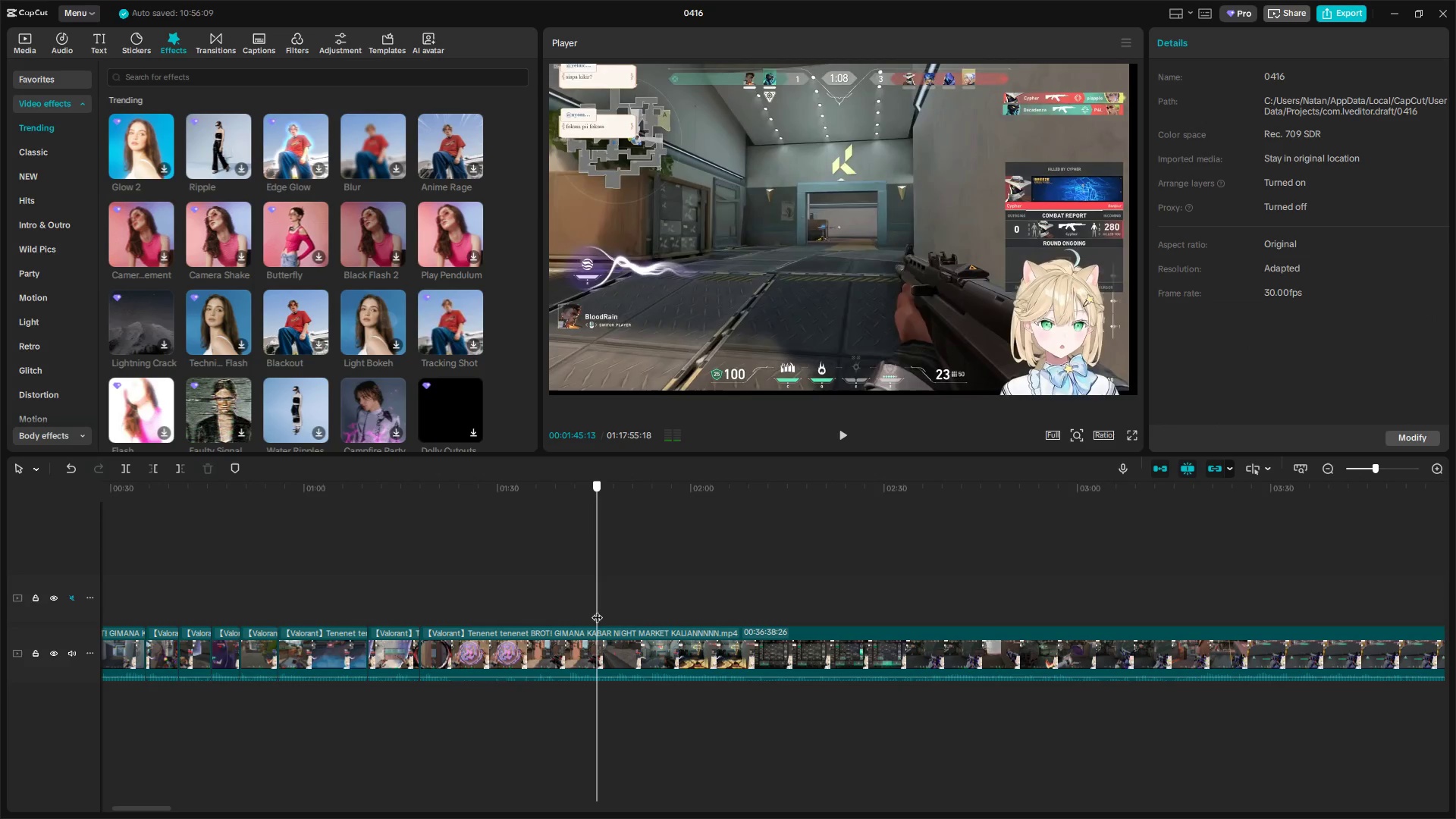 
left_click([603, 659])
 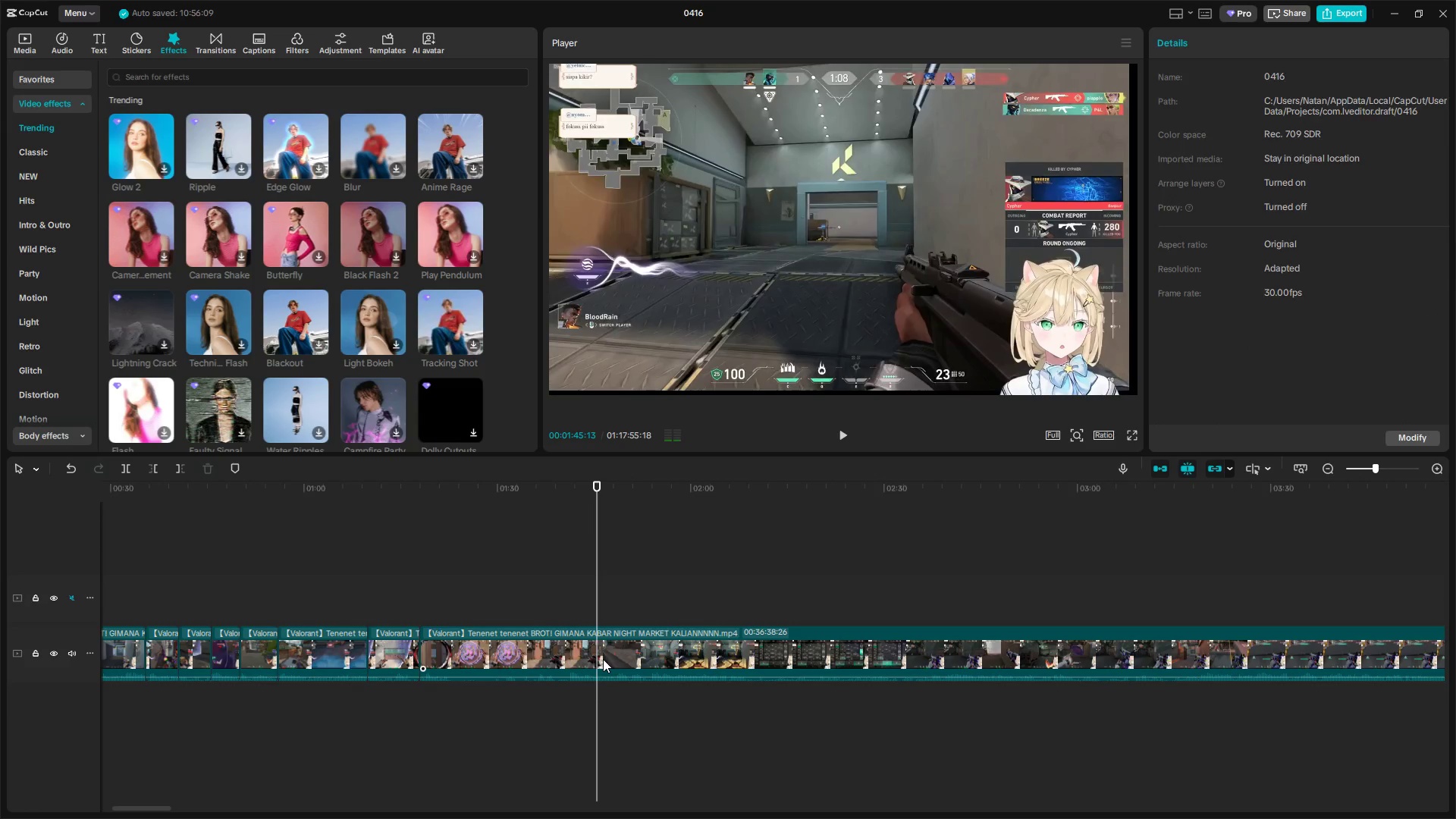 
key(Q)
 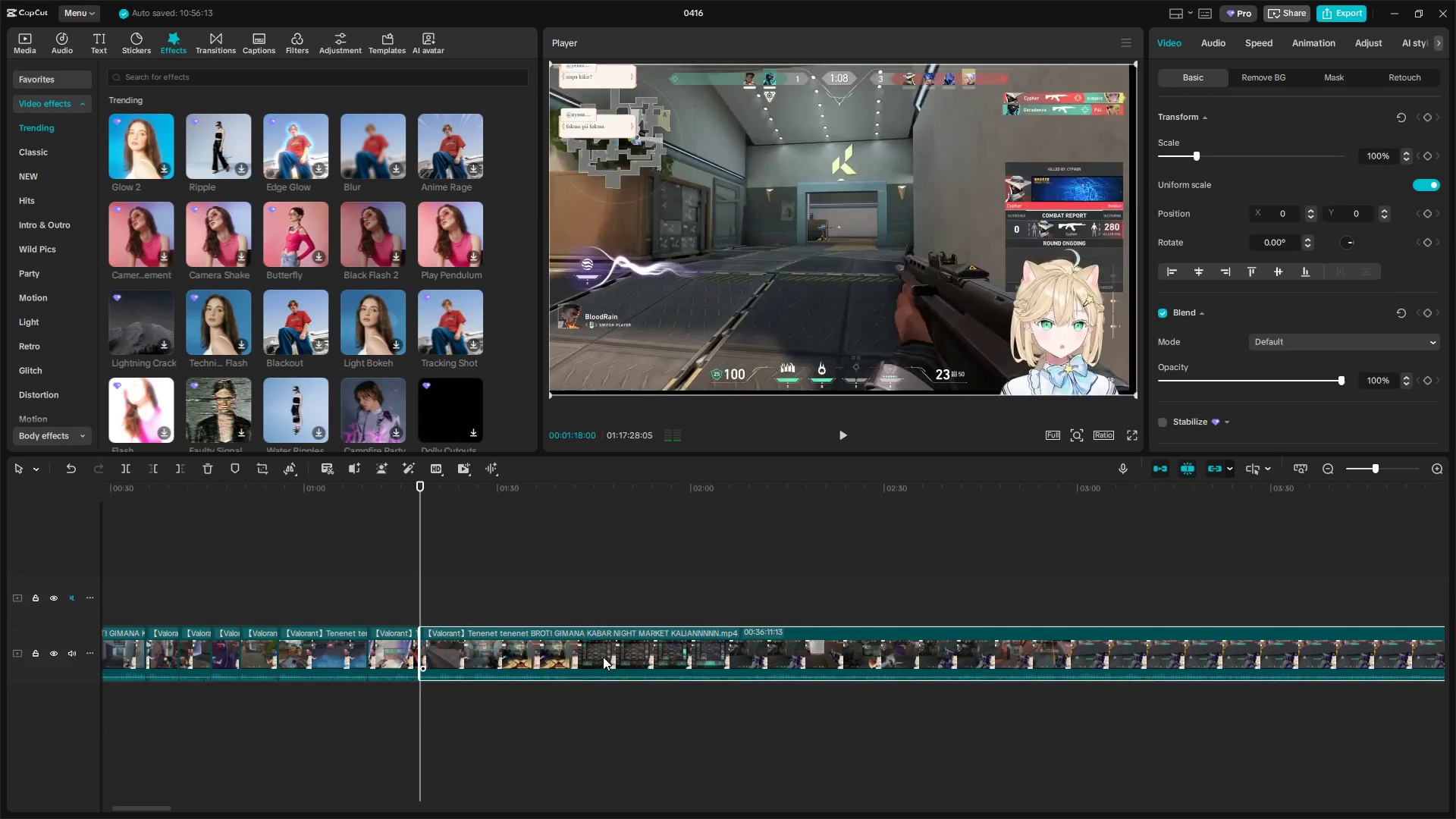 
key(Space)
 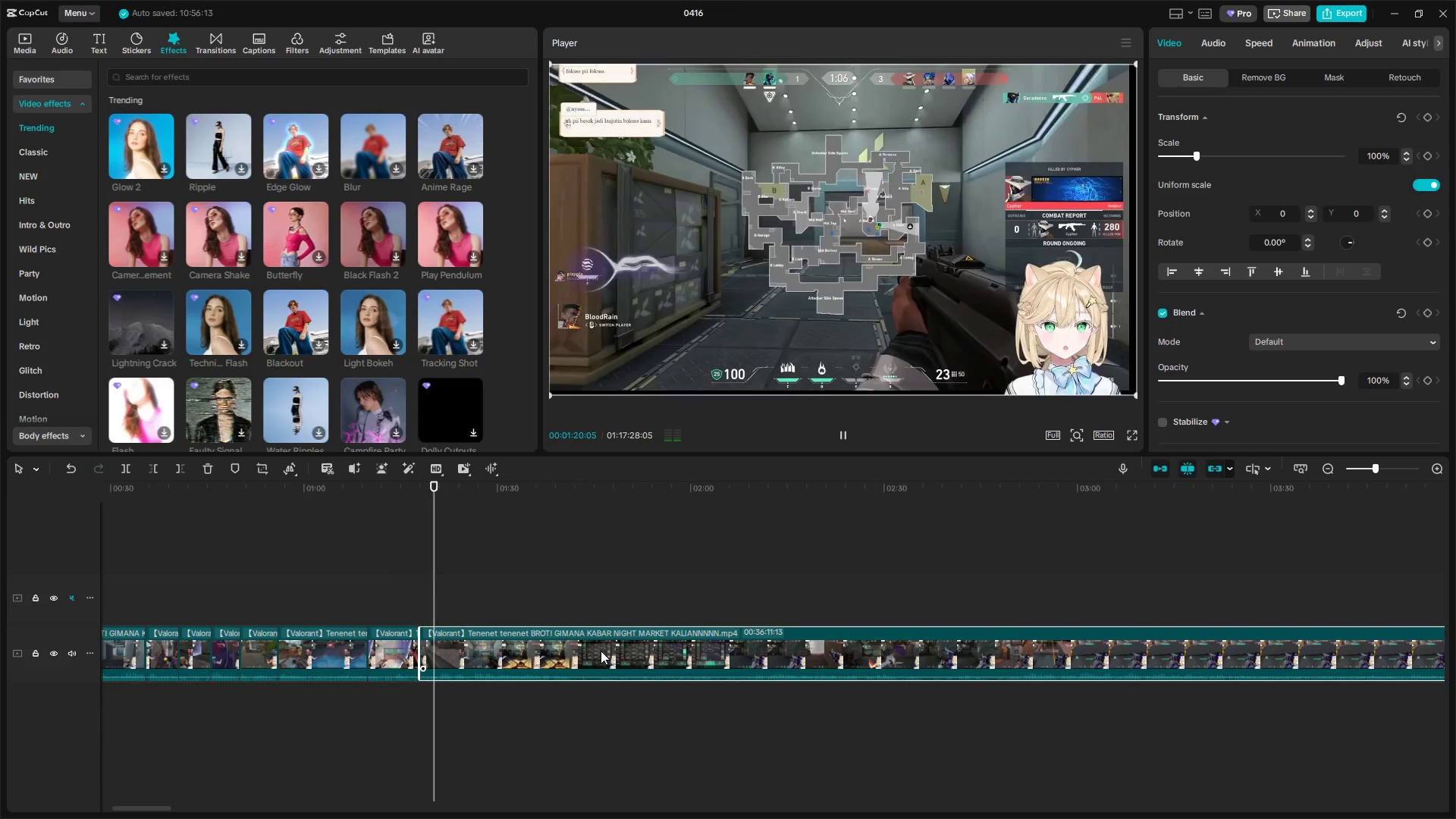 
left_click_drag(start_coordinate=[441, 606], to_coordinate=[469, 605])
 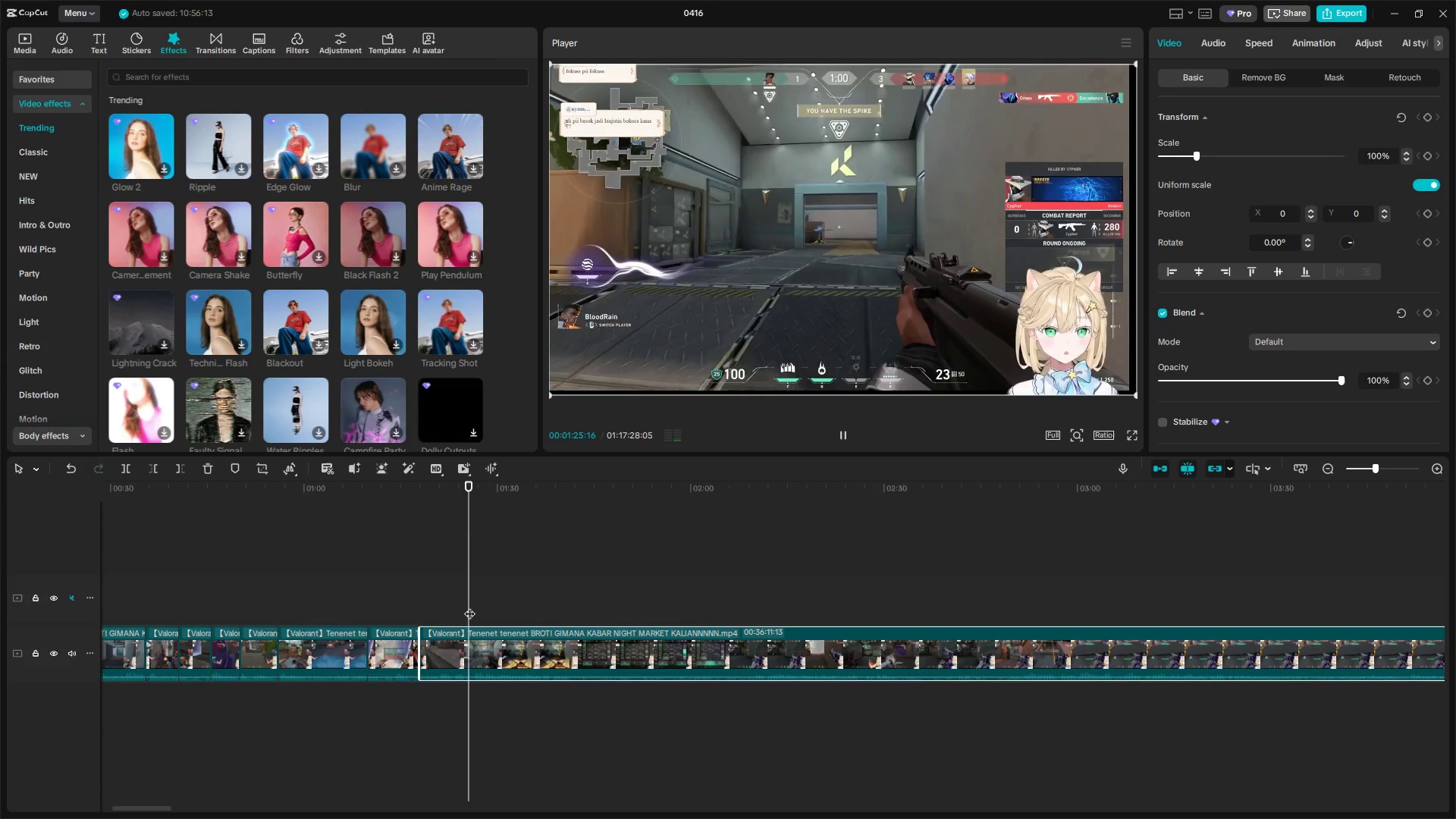 
key(Q)
 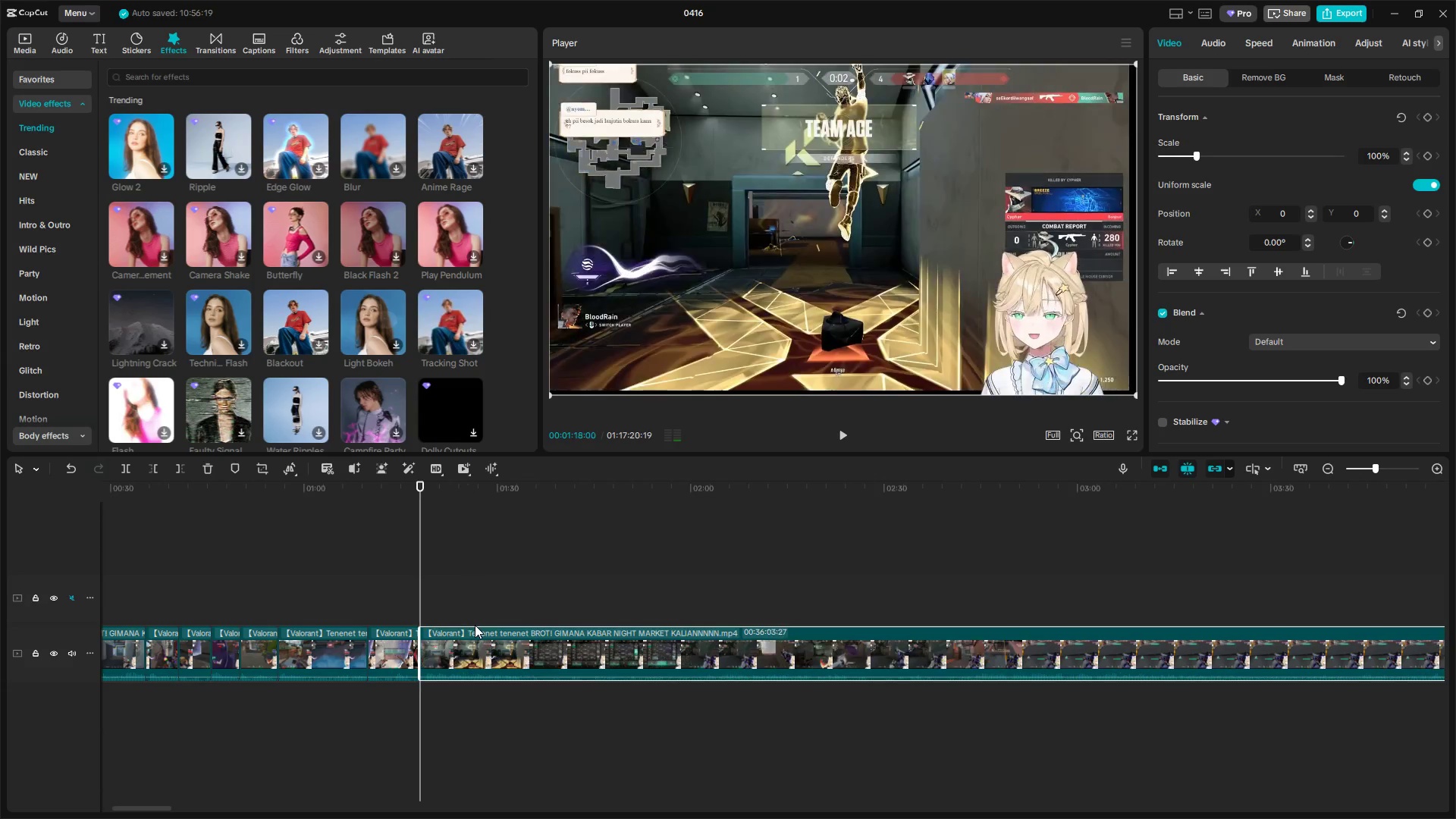 
key(Space)
 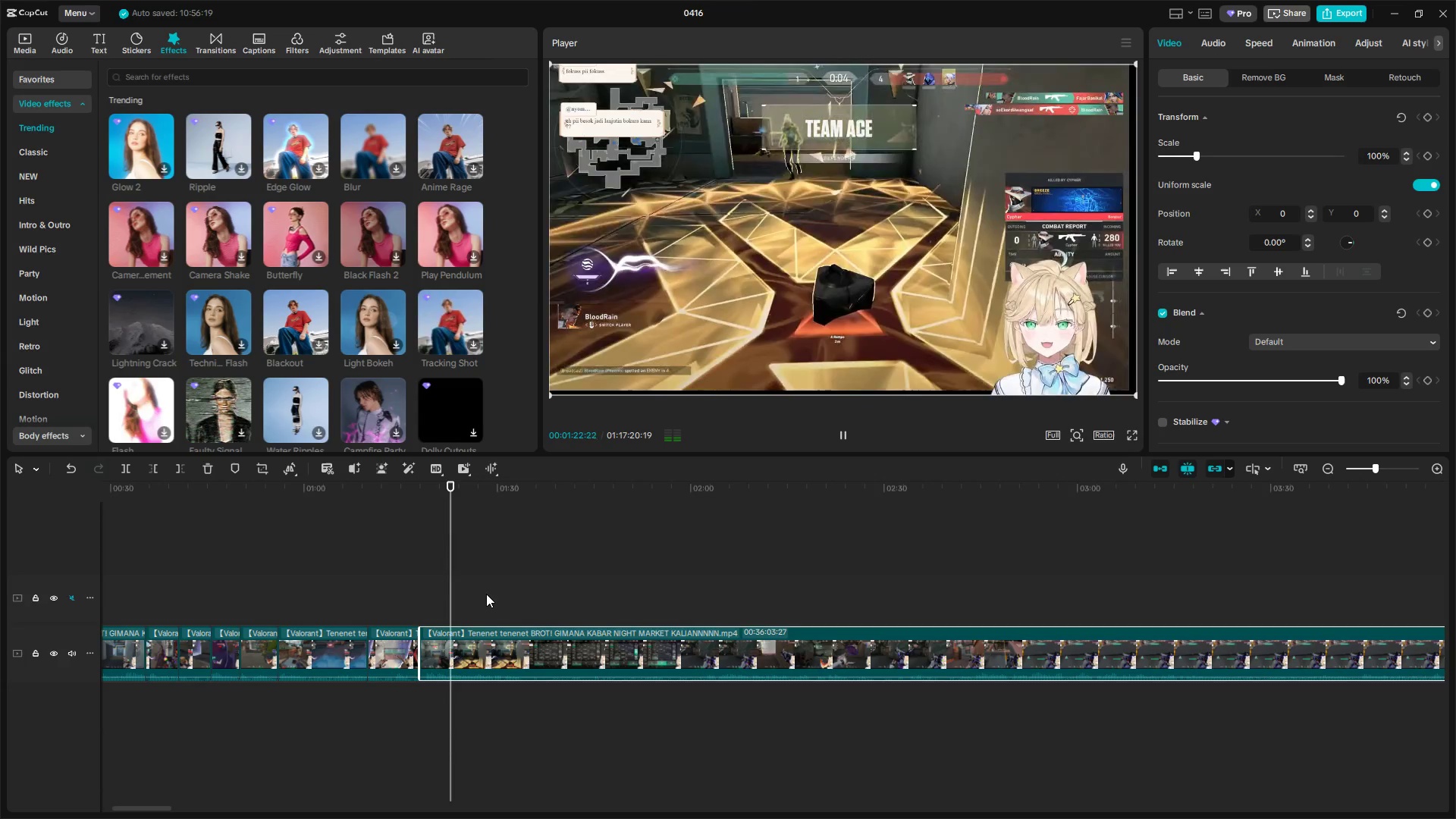 
wait(9.8)
 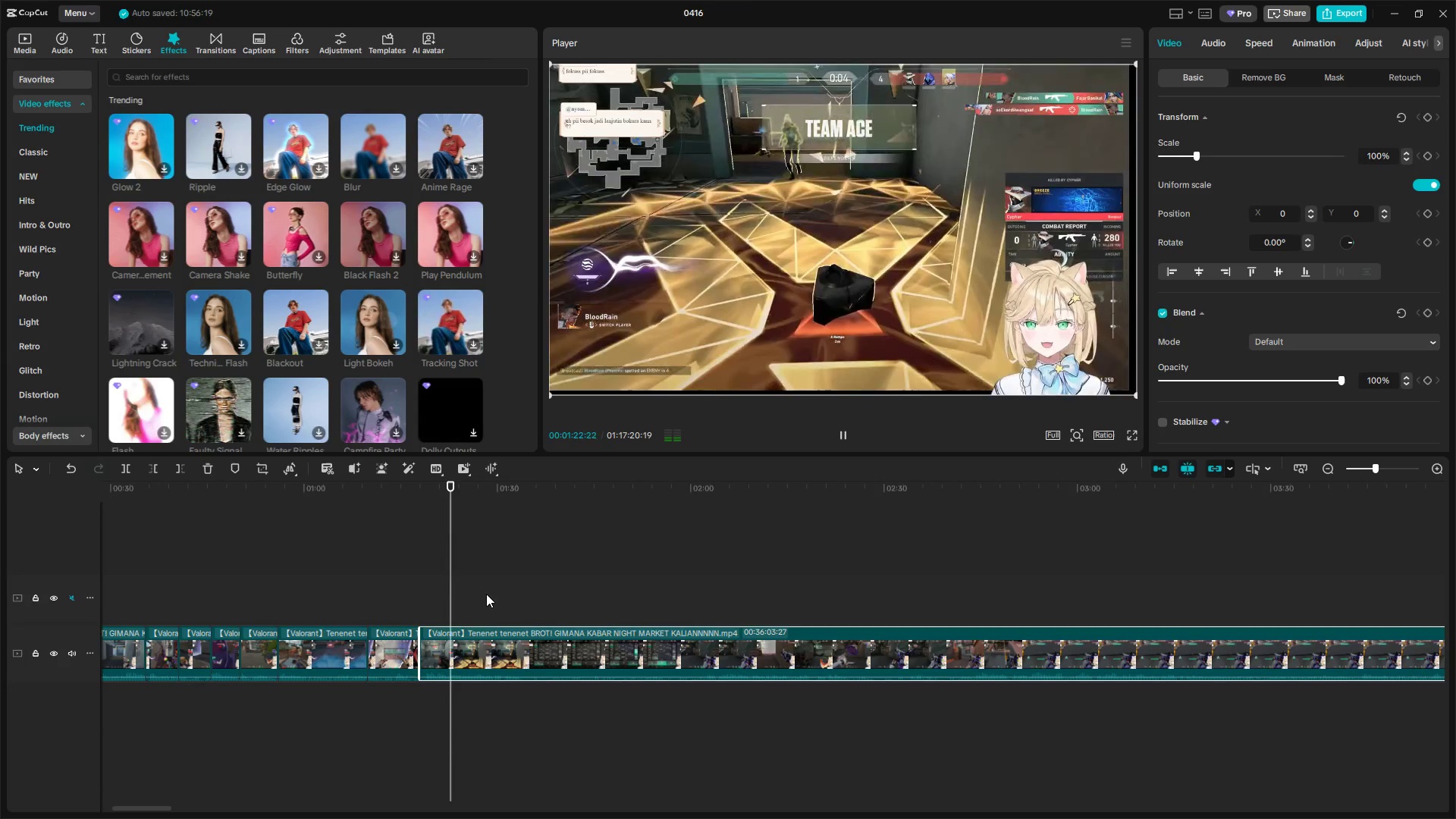 
key(Space)
 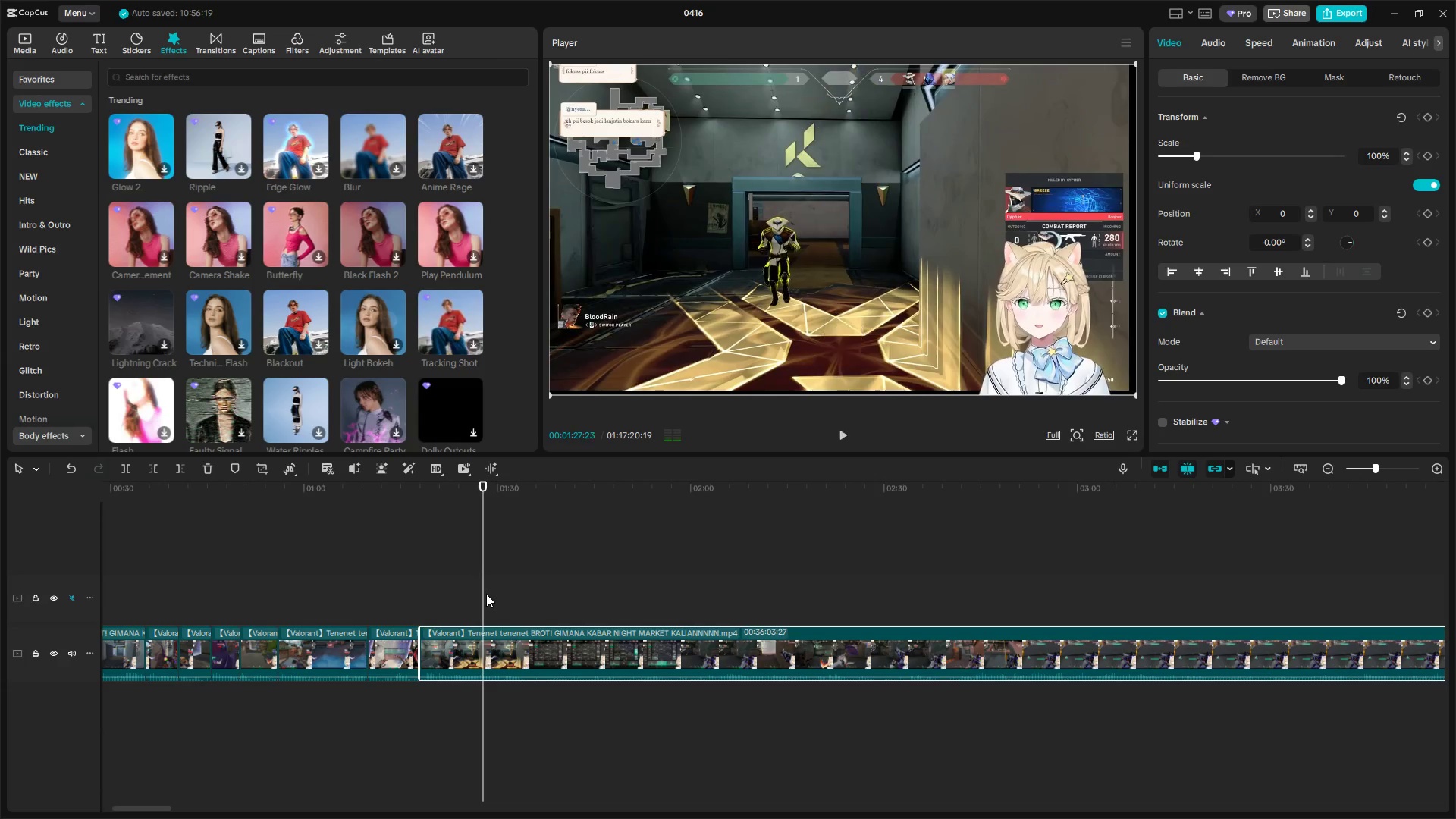 
key(Shift+E)
 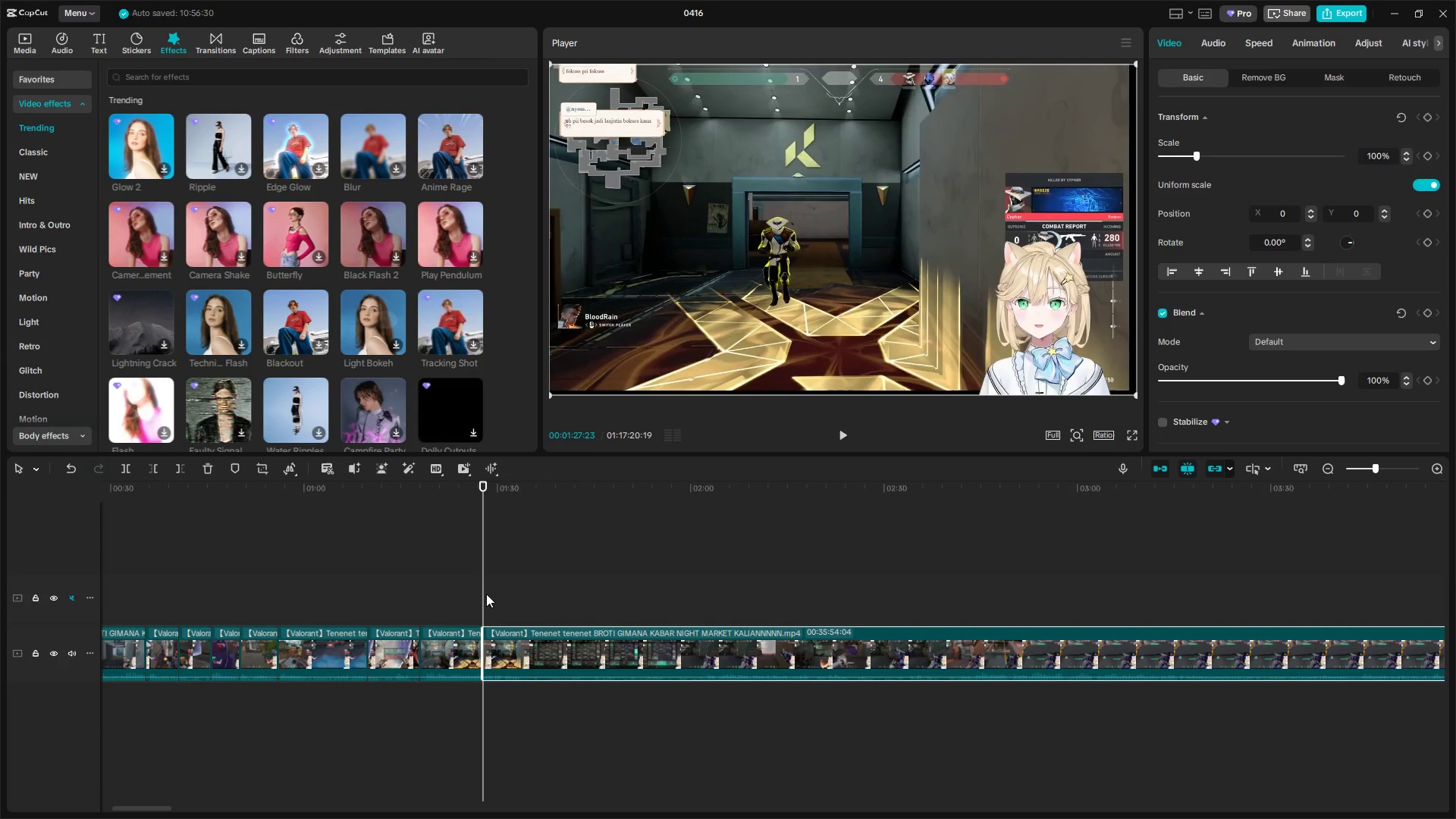 
key(Control+Z)
 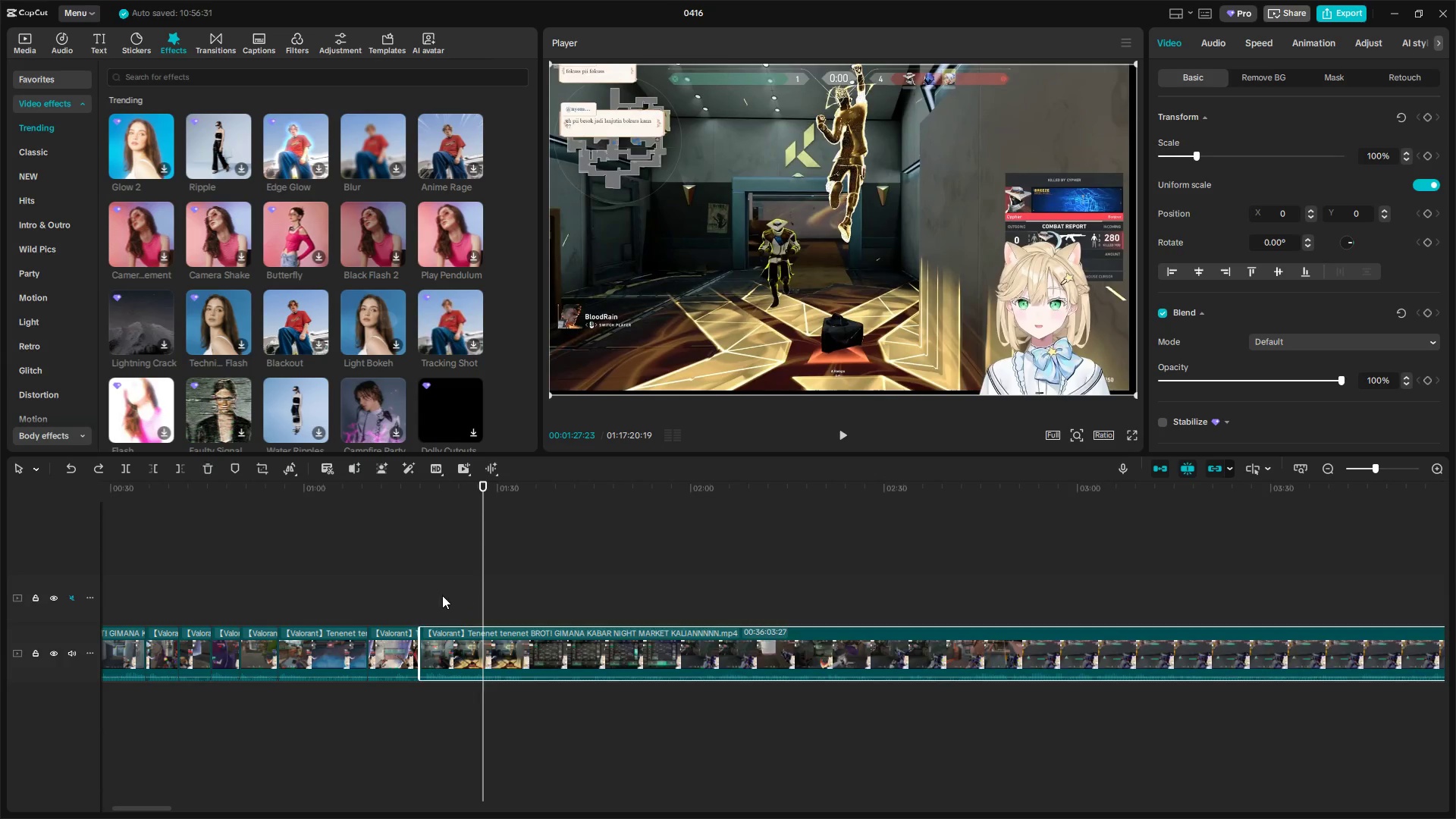 
left_click([442, 595])
 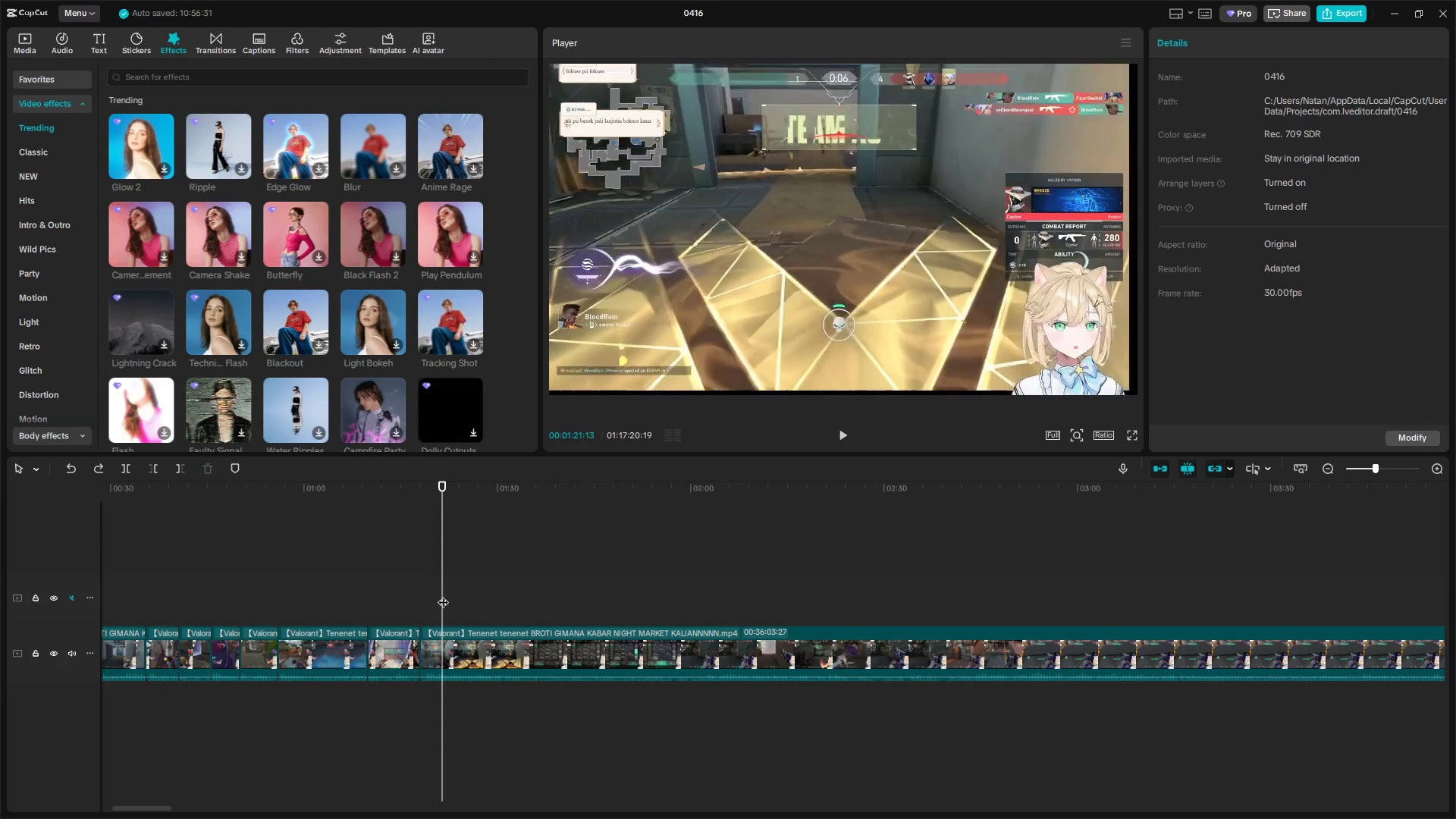 
key(Space)
 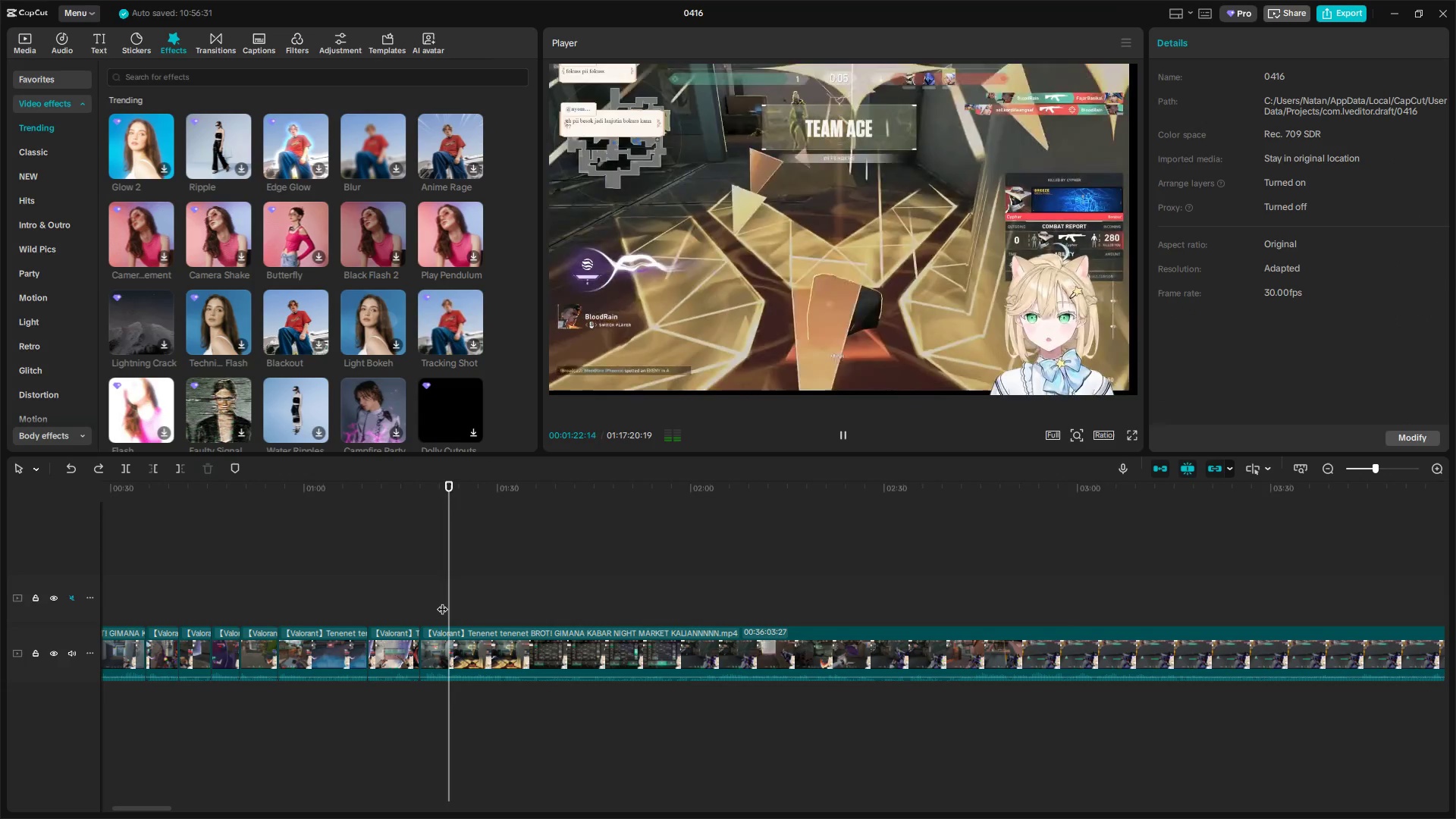 
key(Space)
 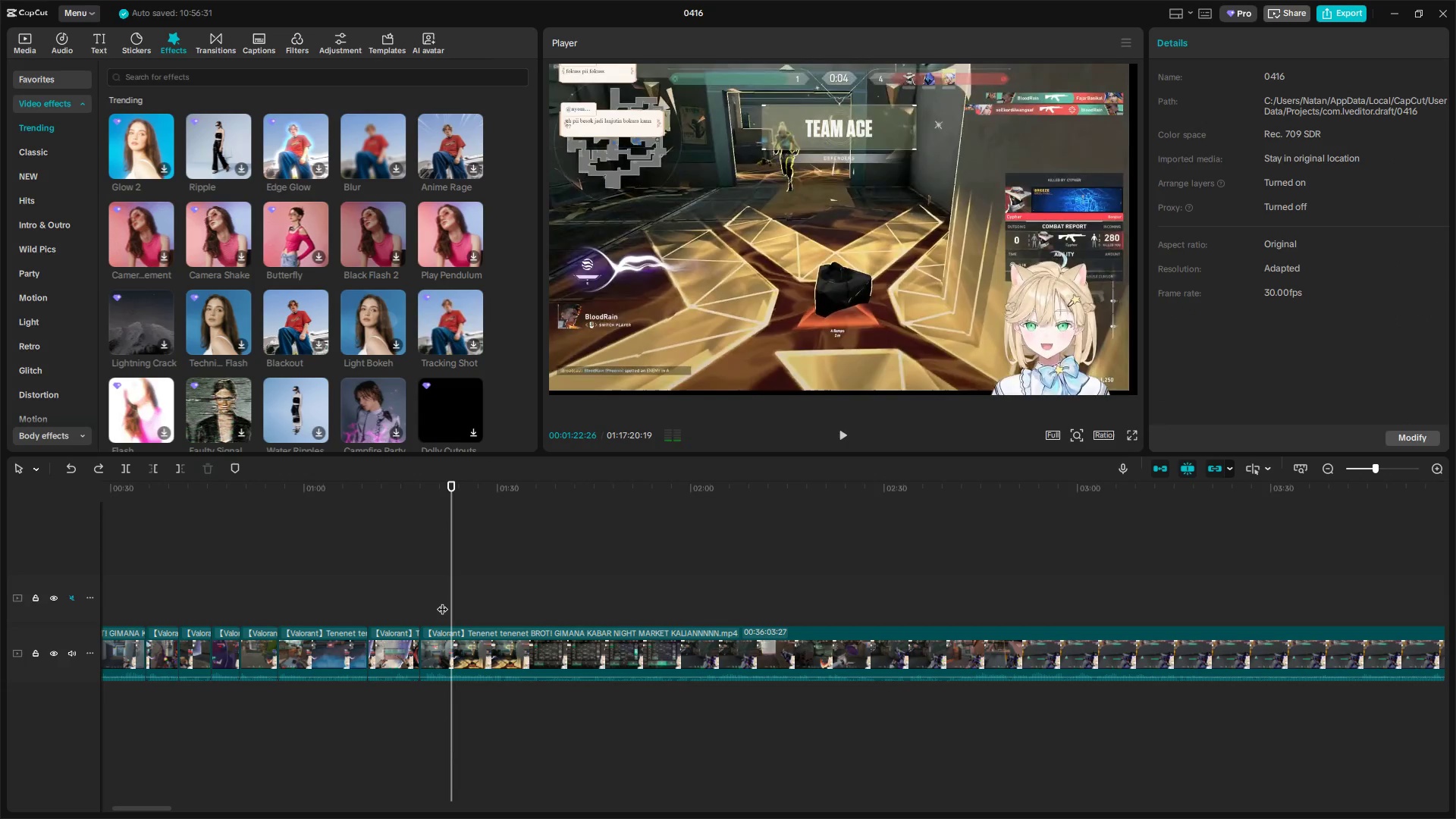 
key(Space)
 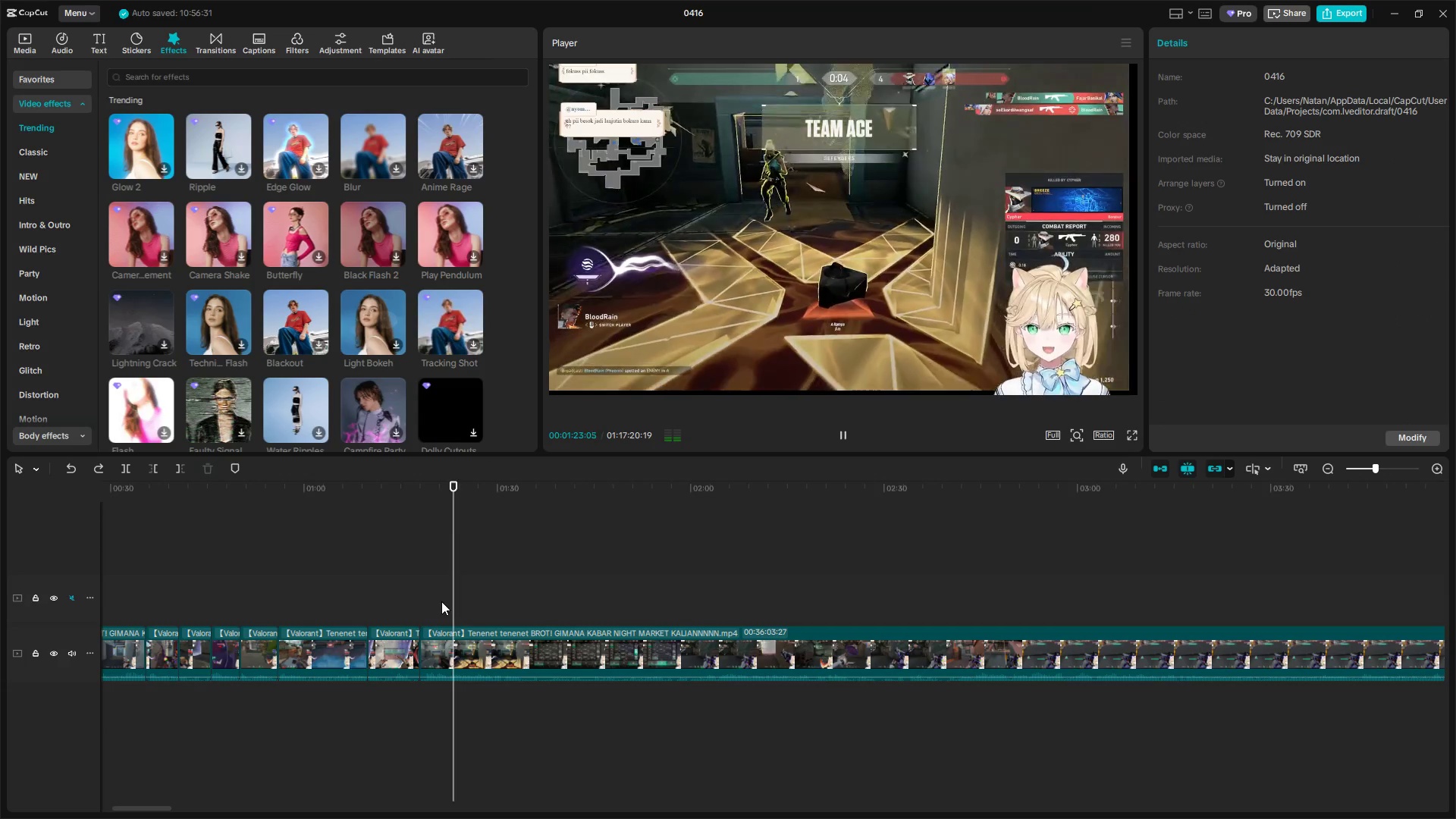 
key(Space)
 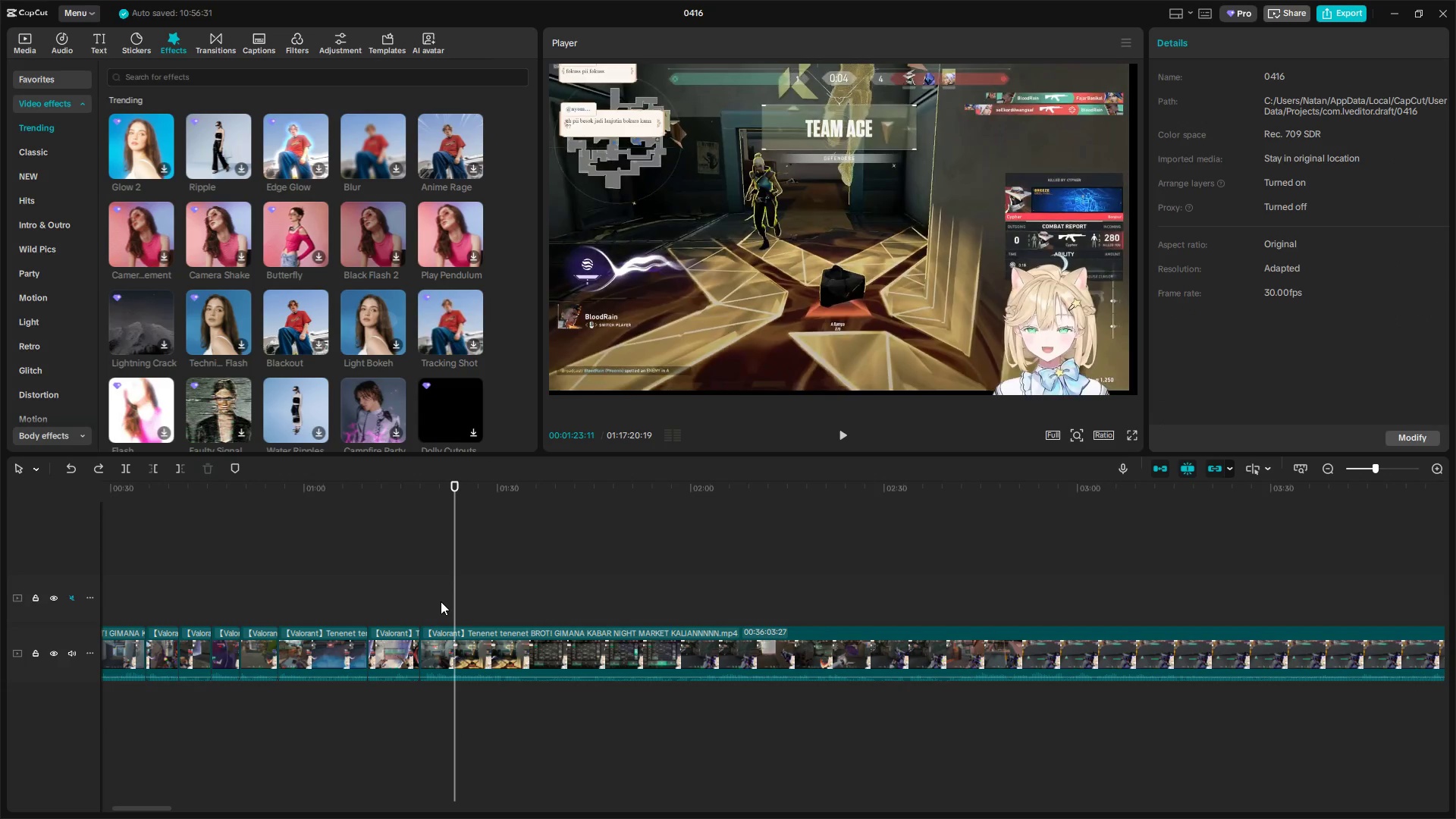 
hold_key(key=ShiftLeft, duration=0.59)
 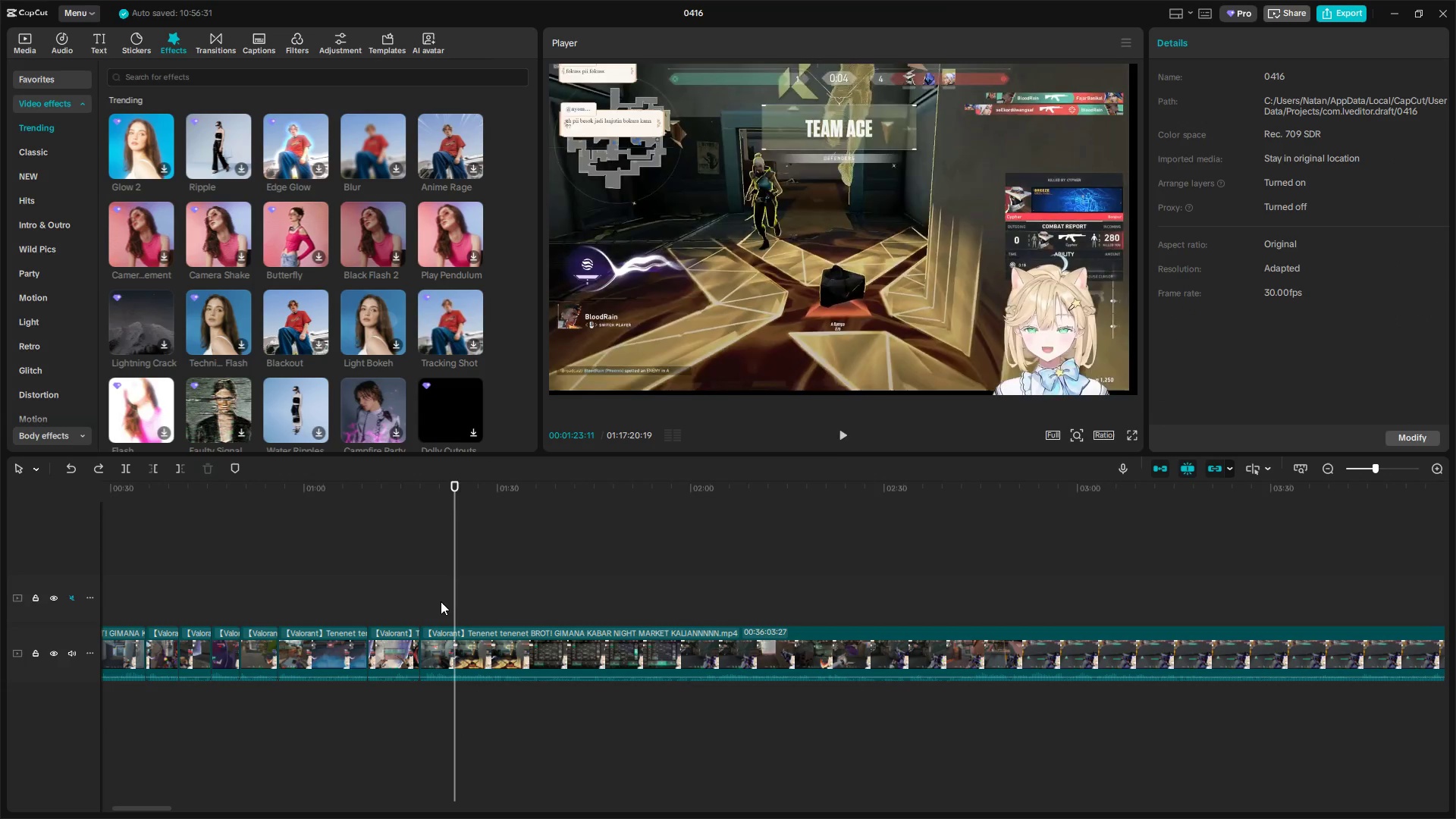 
key(Space)
 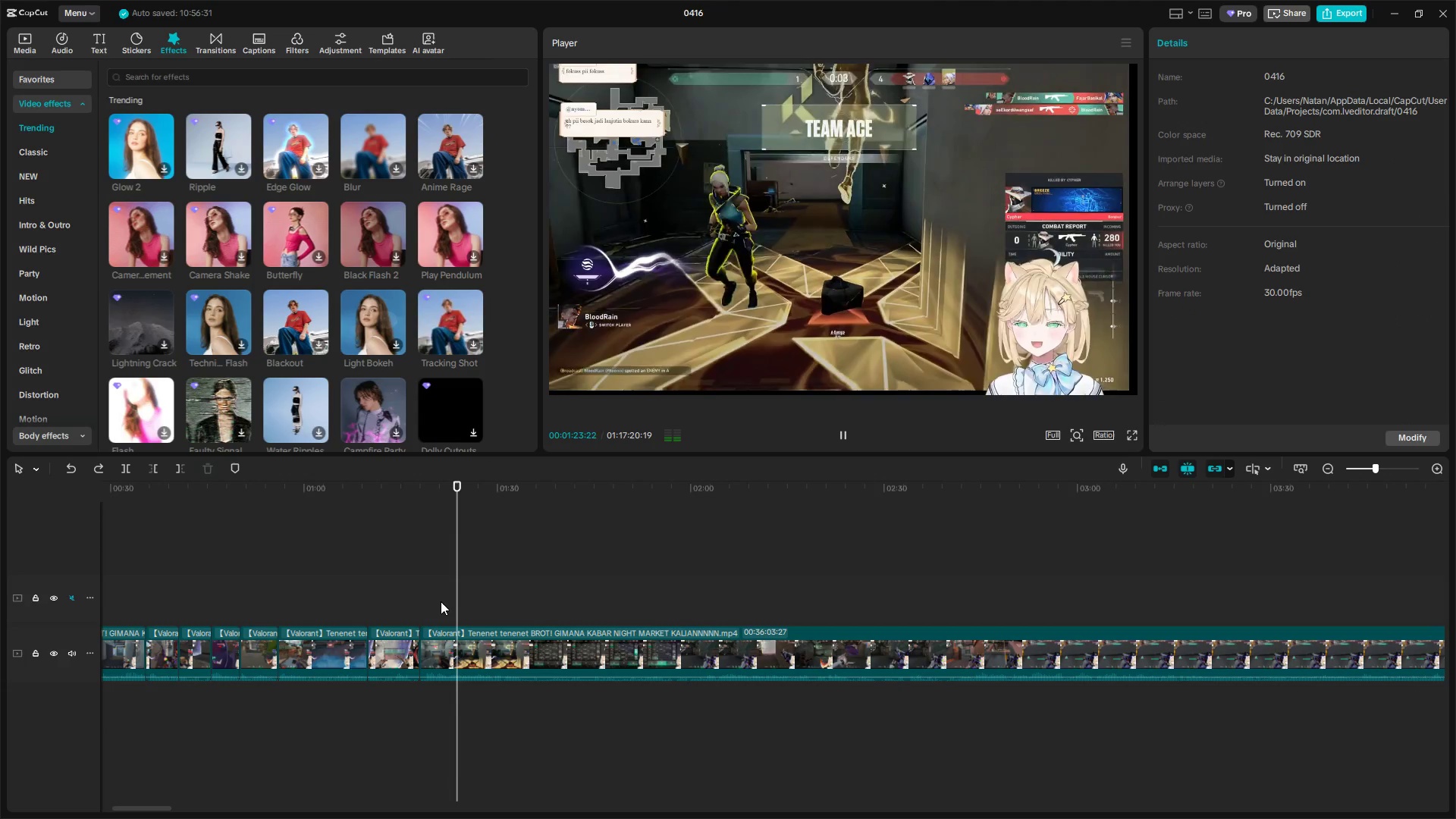 
key(Space)
 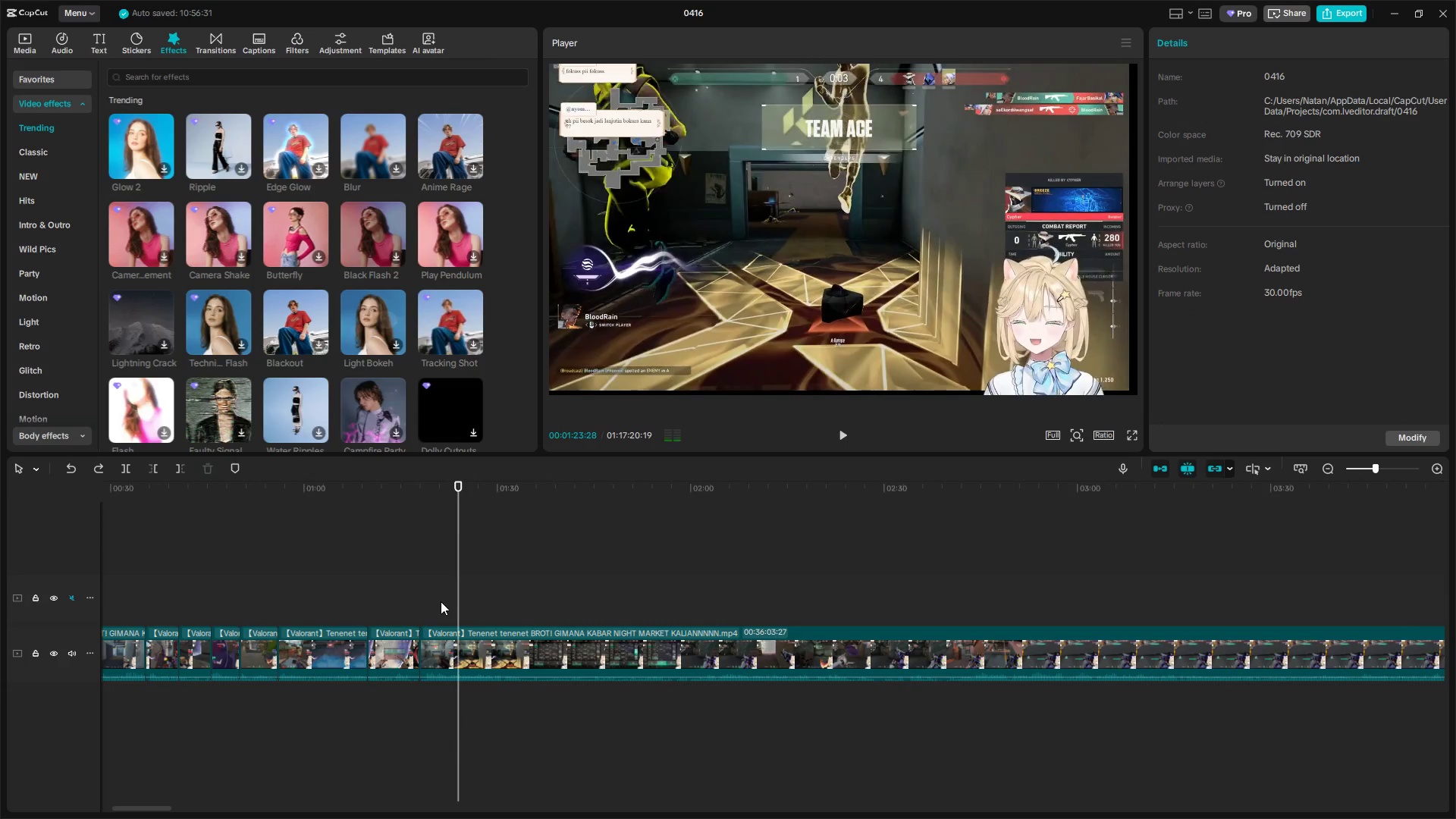 
key(Shift+E)
 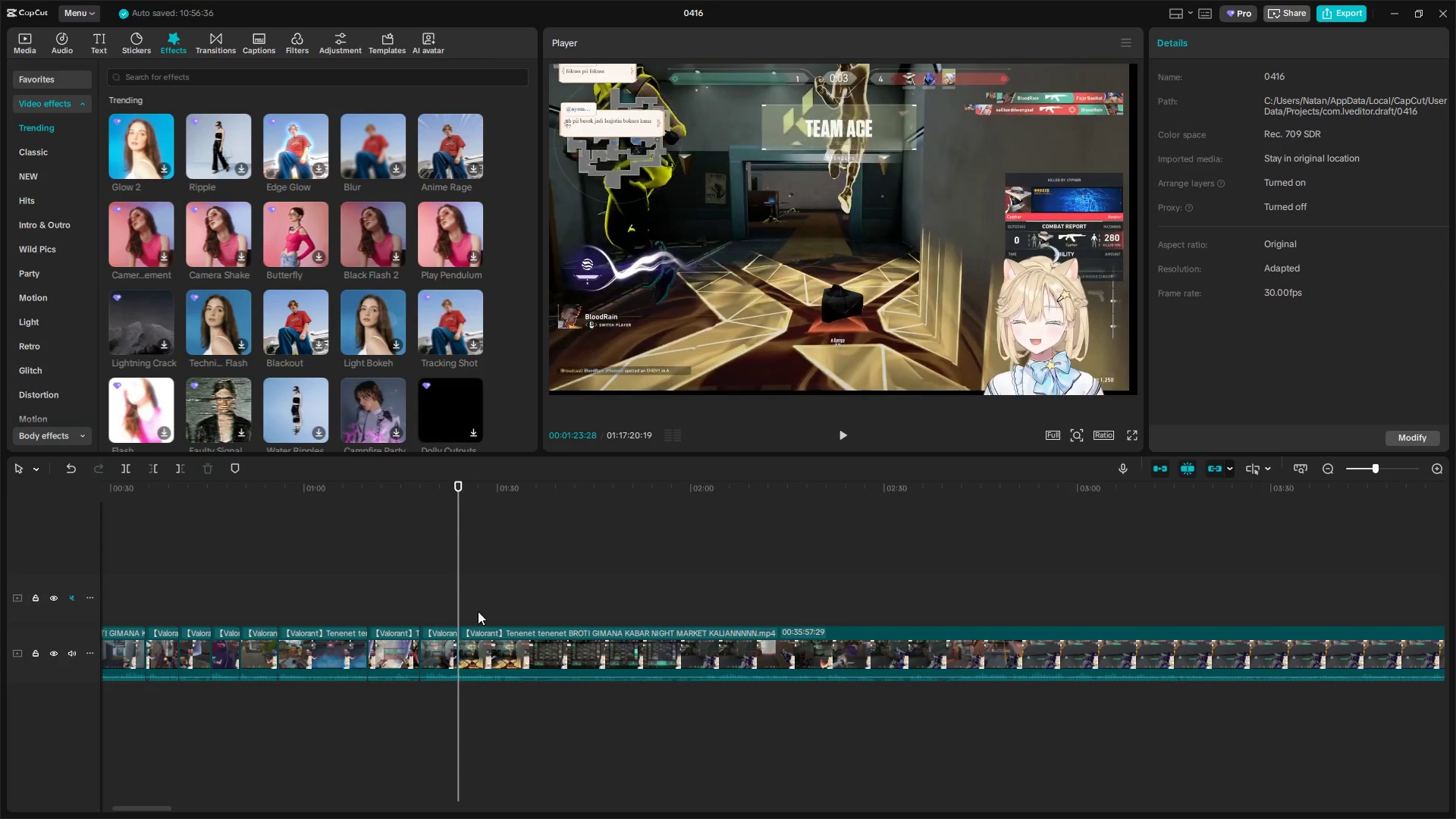 
left_click([480, 605])
 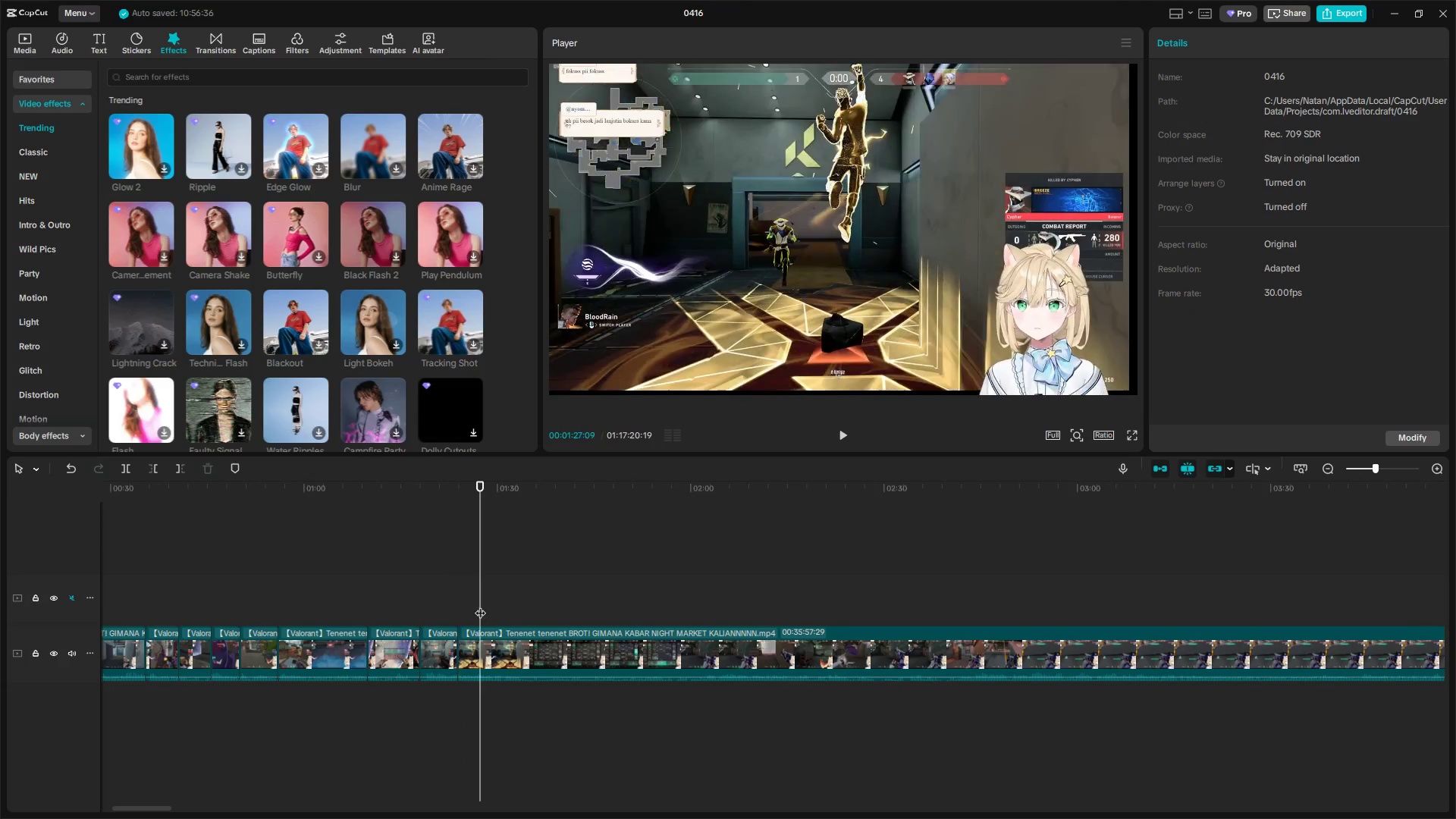 
left_click_drag(start_coordinate=[480, 605], to_coordinate=[648, 601])
 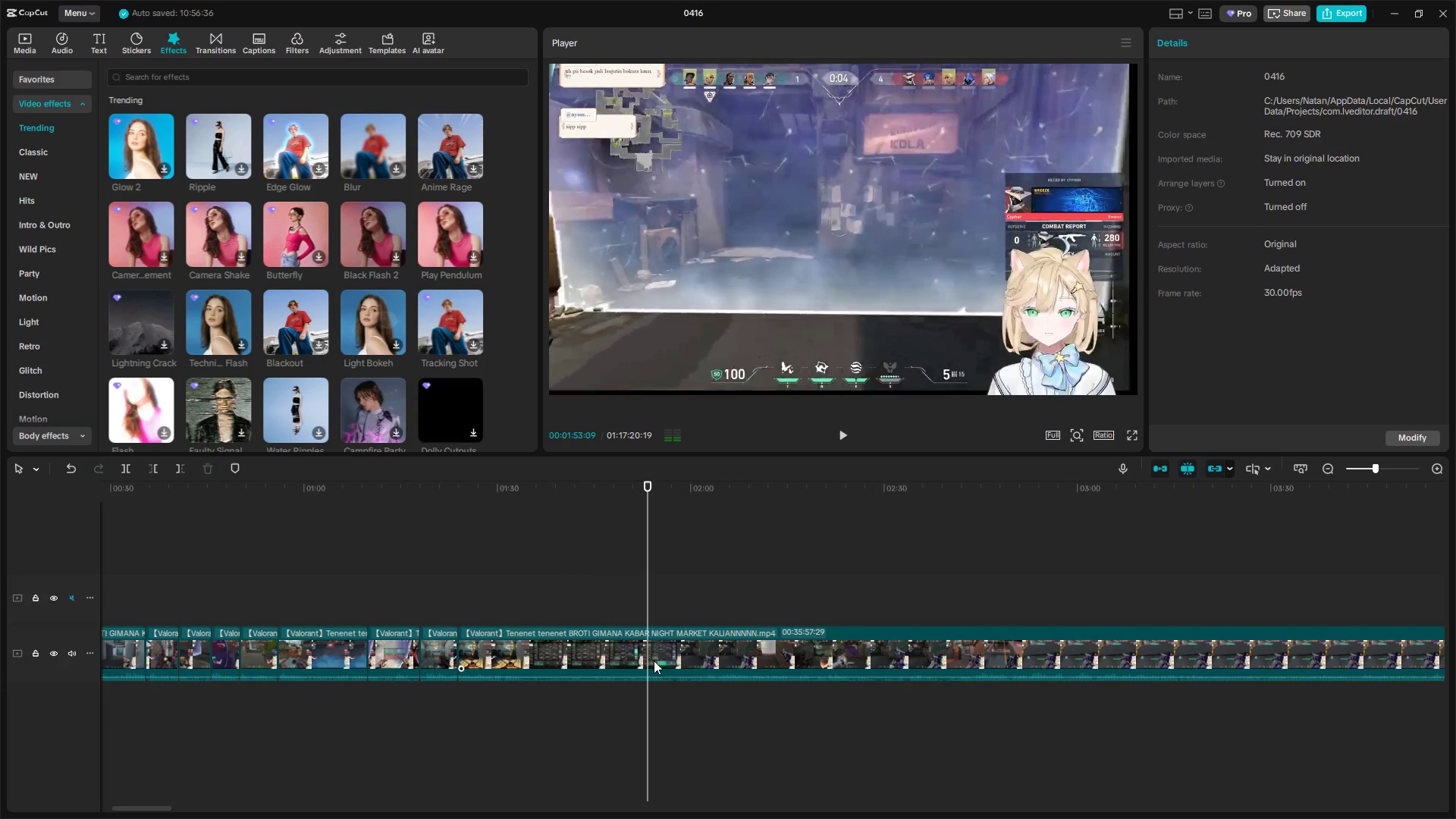 
left_click([658, 648])
 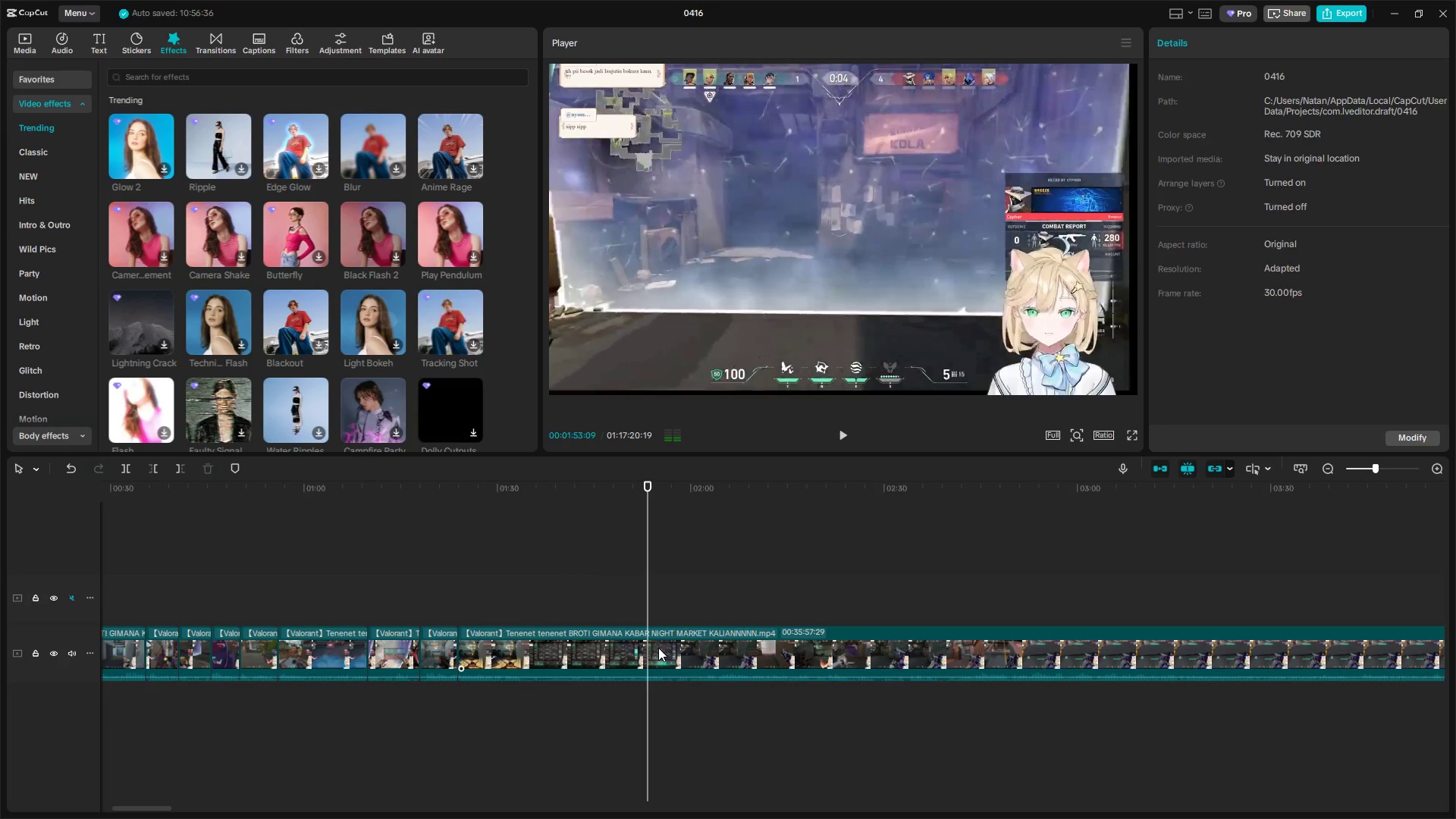 
key(Q)
 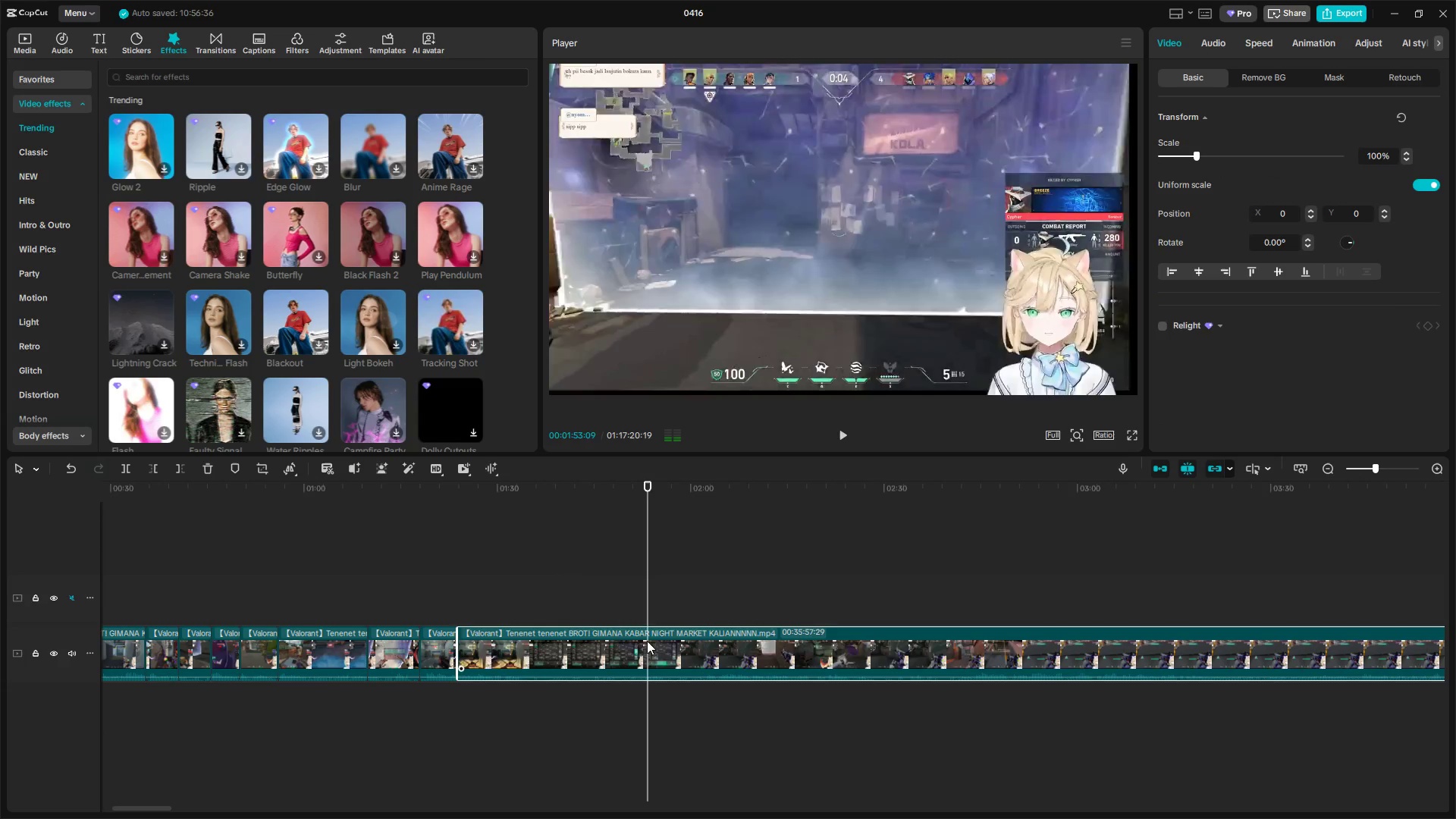 
key(Space)
 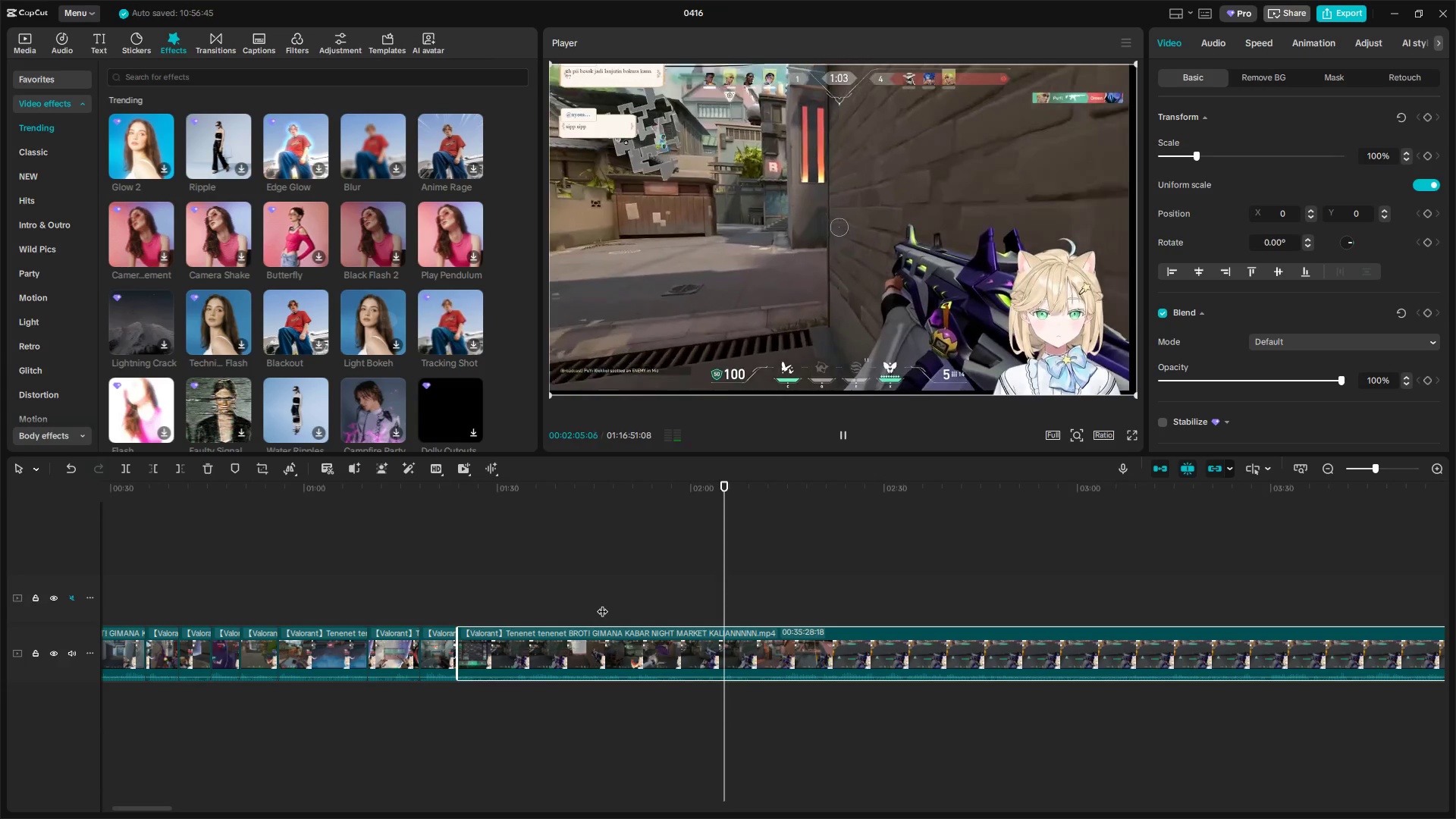 
wait(46.41)
 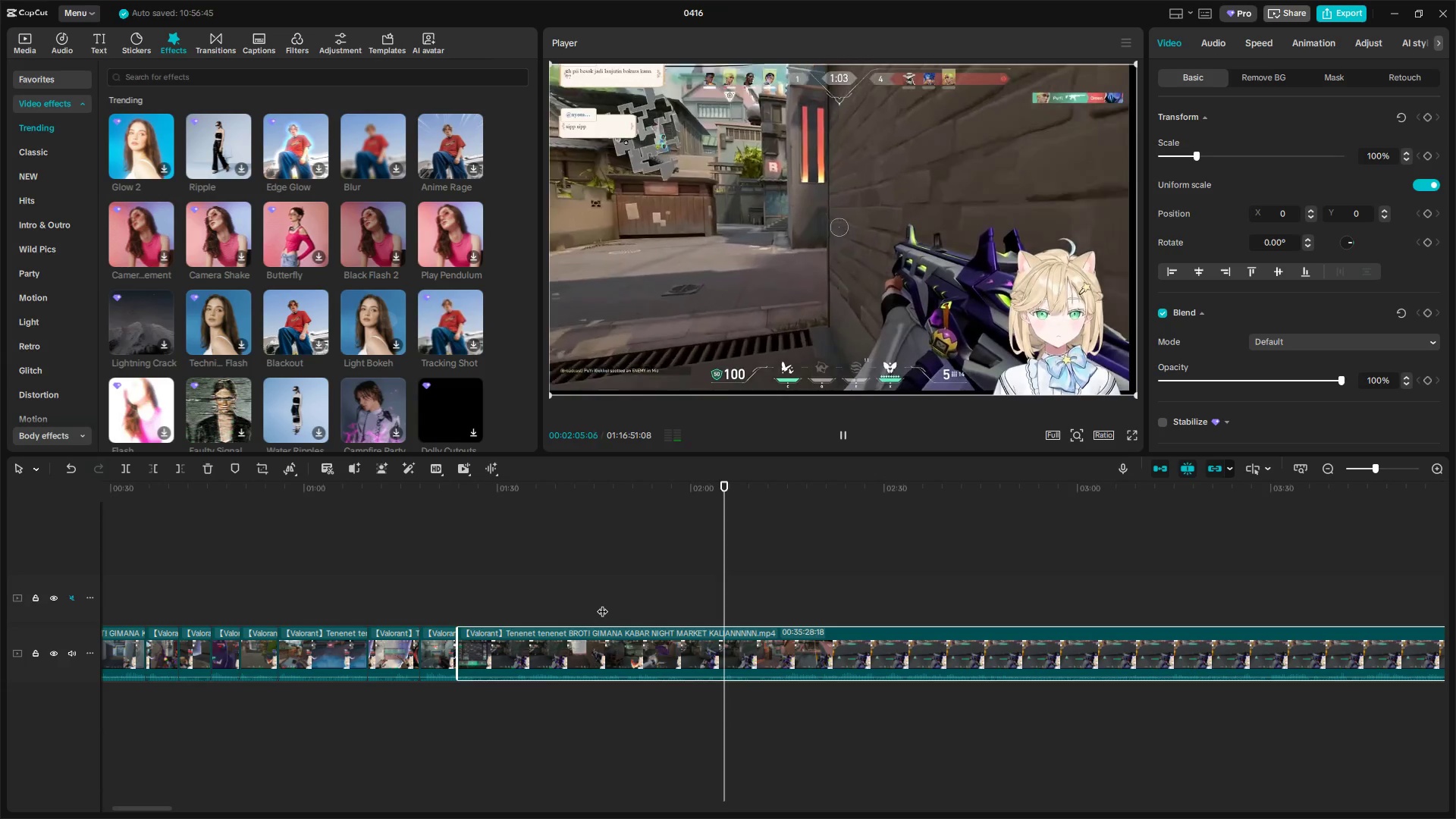 
left_click_drag(start_coordinate=[758, 578], to_coordinate=[841, 578])
 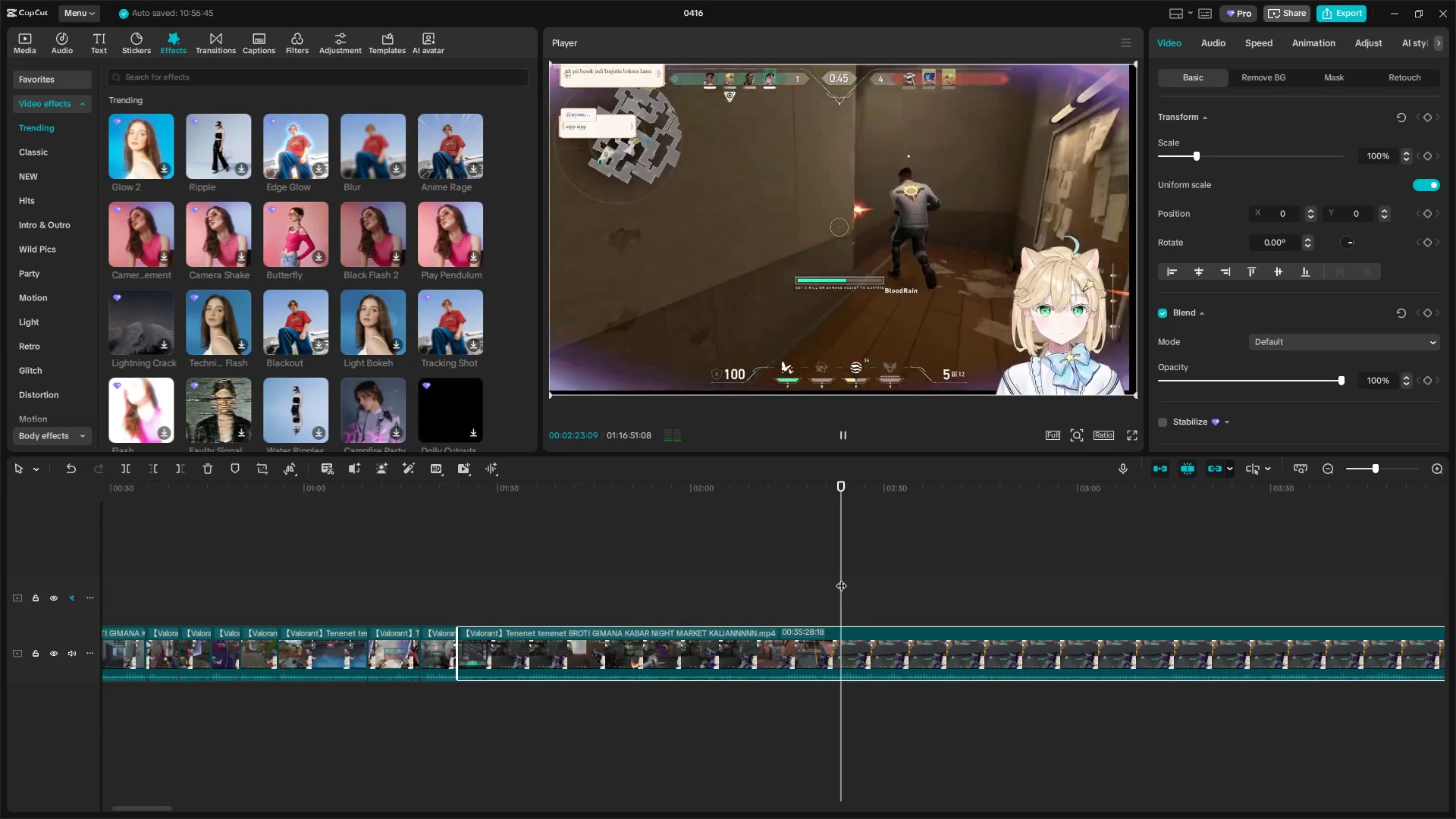 
key(Space)
 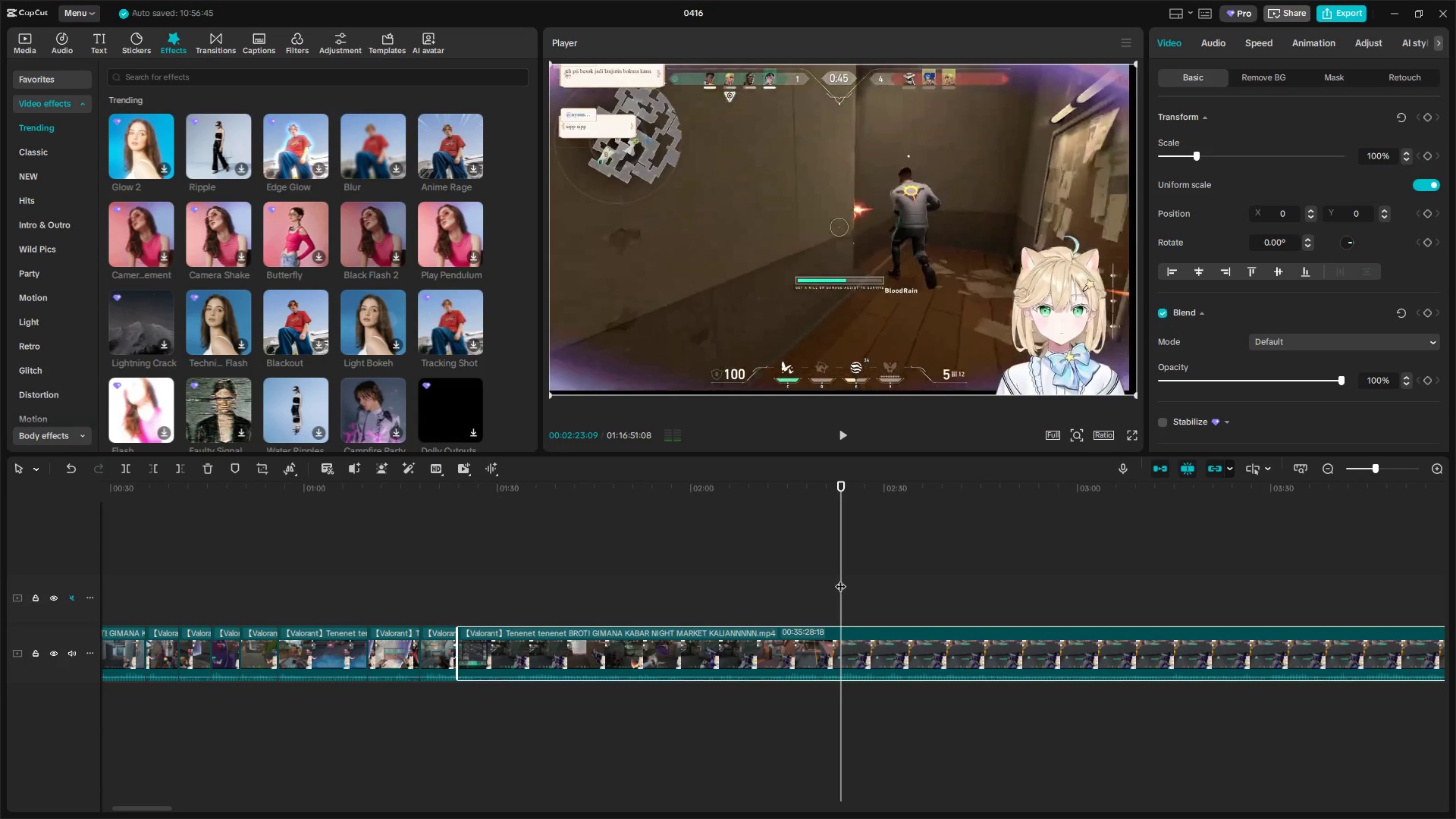 
key(Space)
 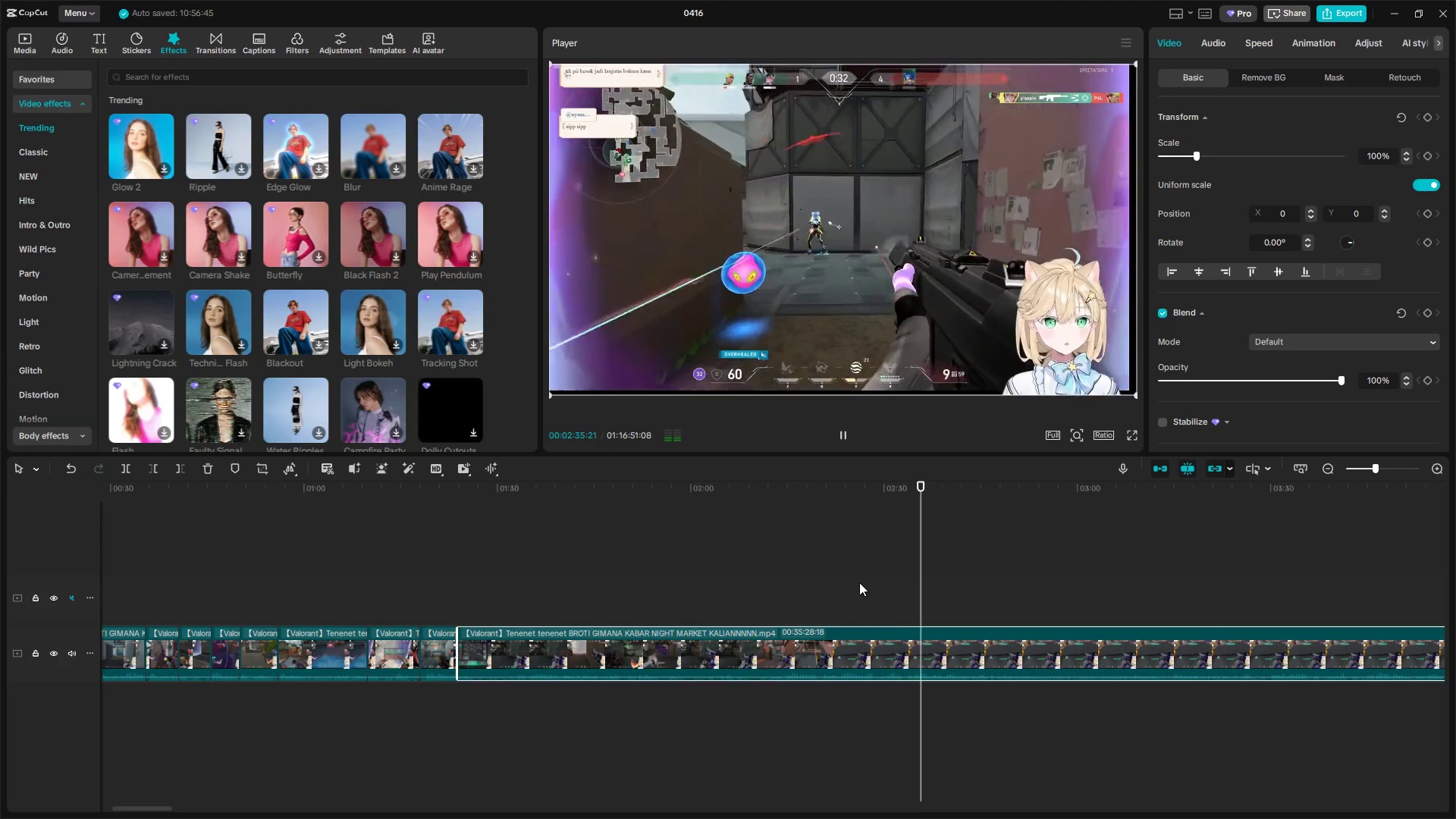 
wait(17.49)
 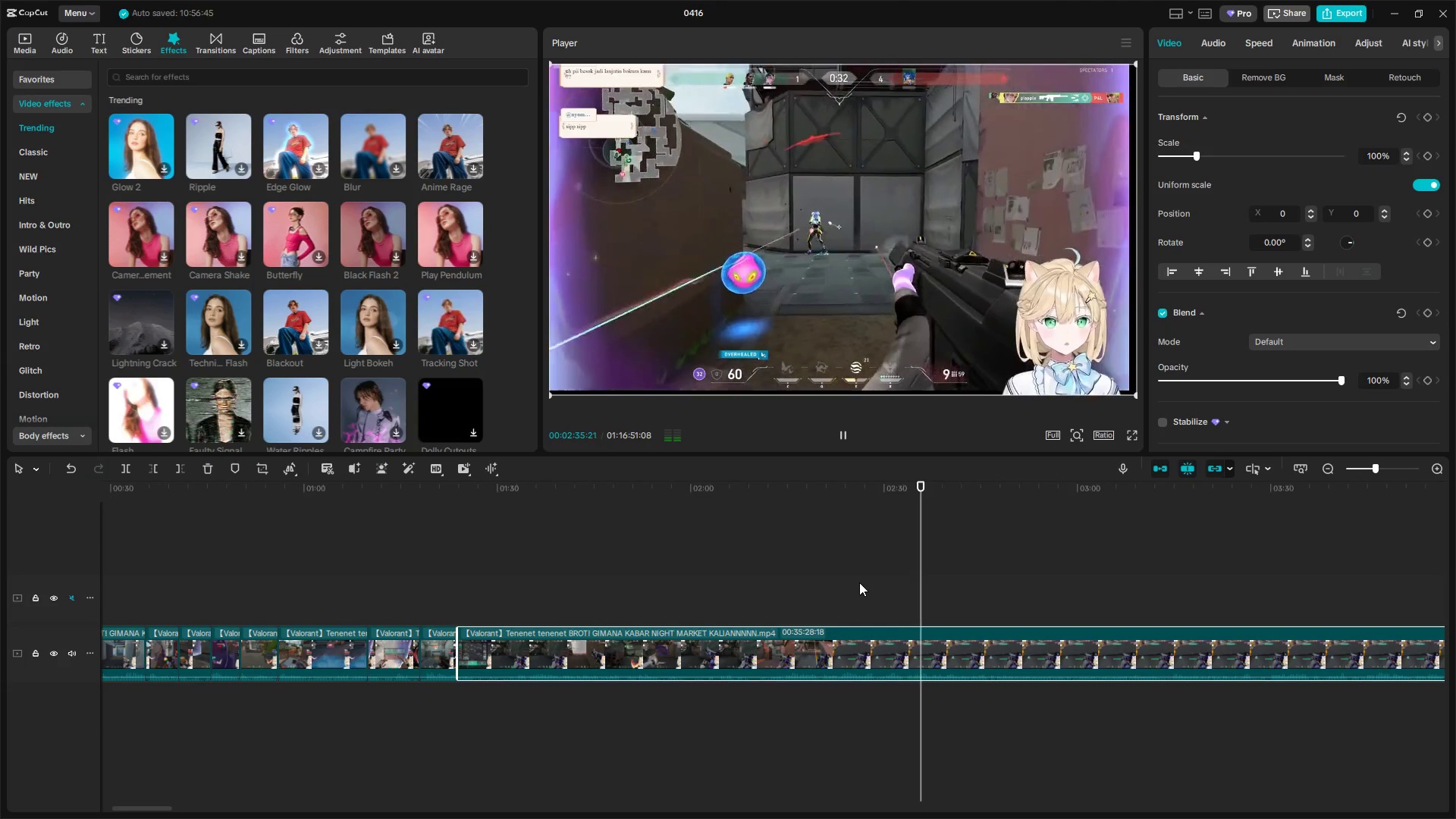 
key(Space)
 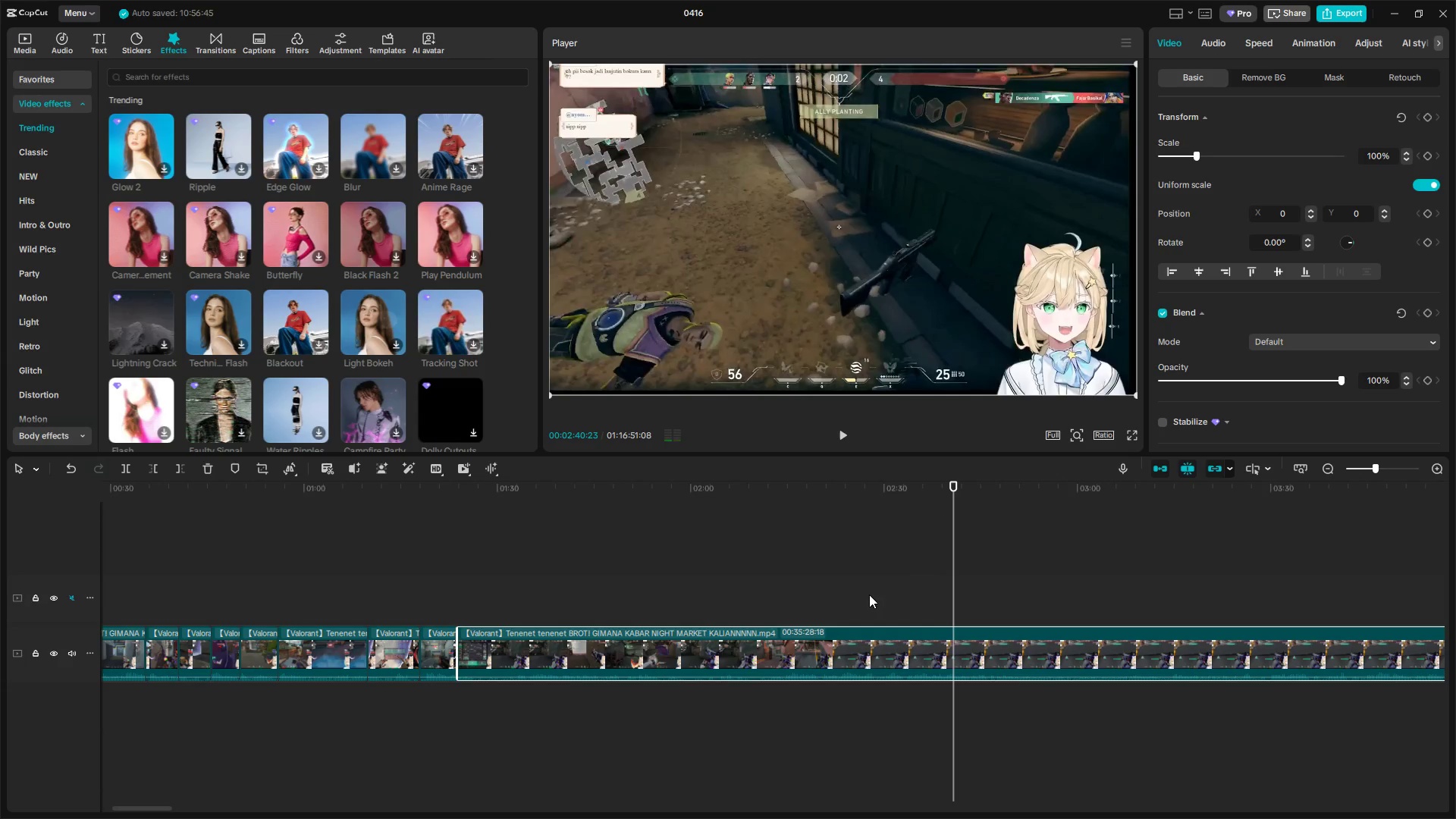 
key(Space)
 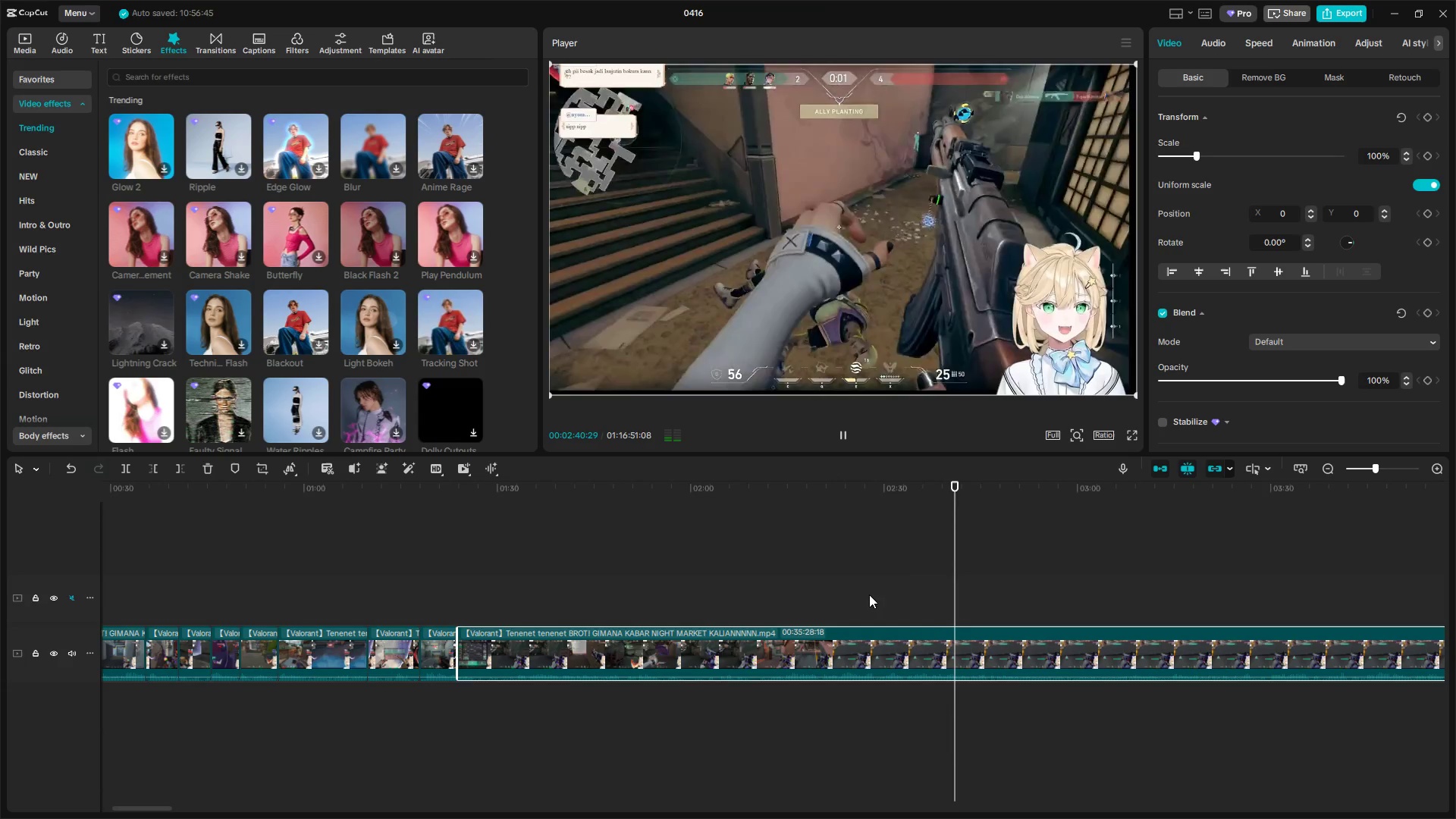 
key(Space)
 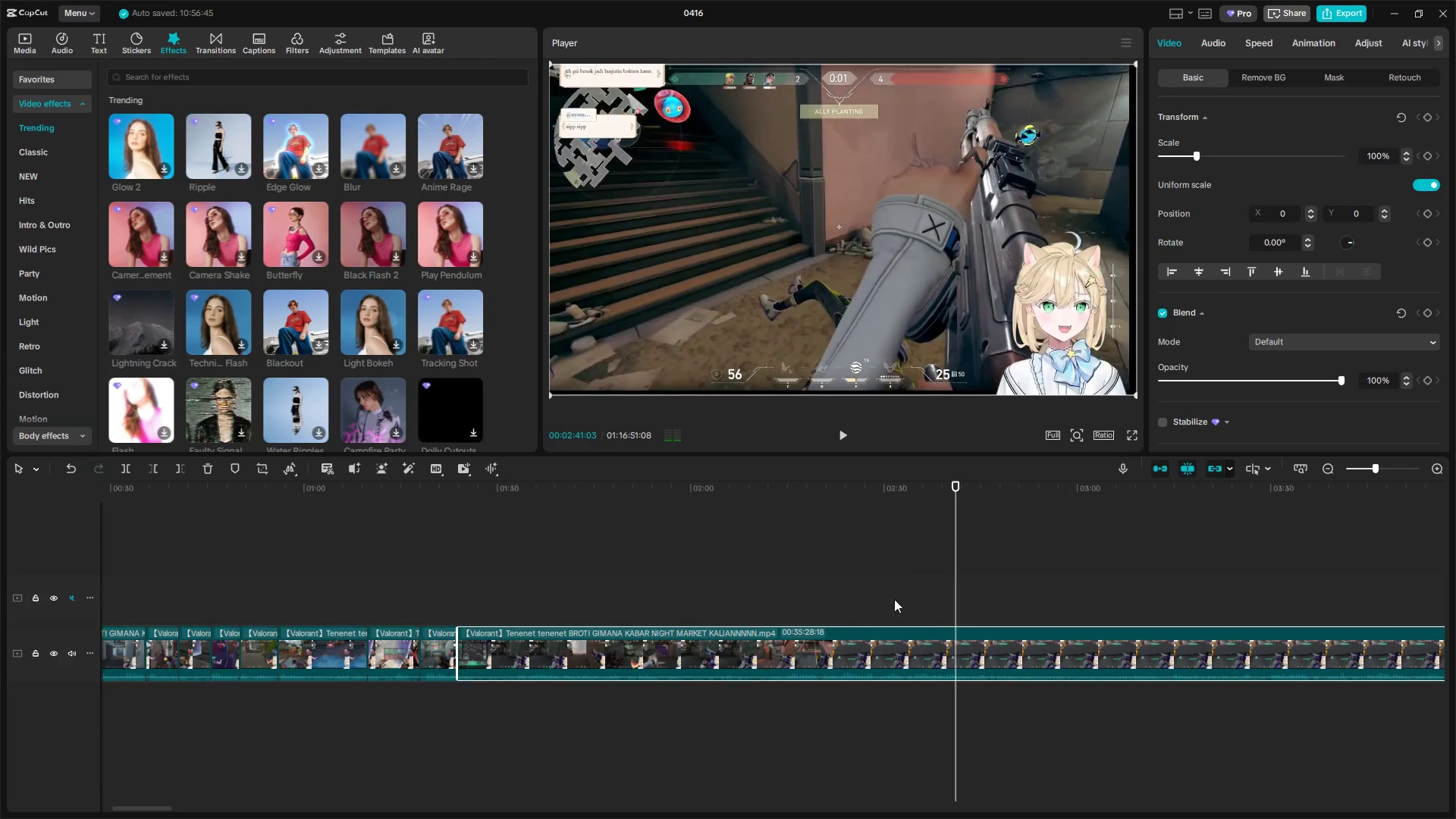 
key(Shift+E)
 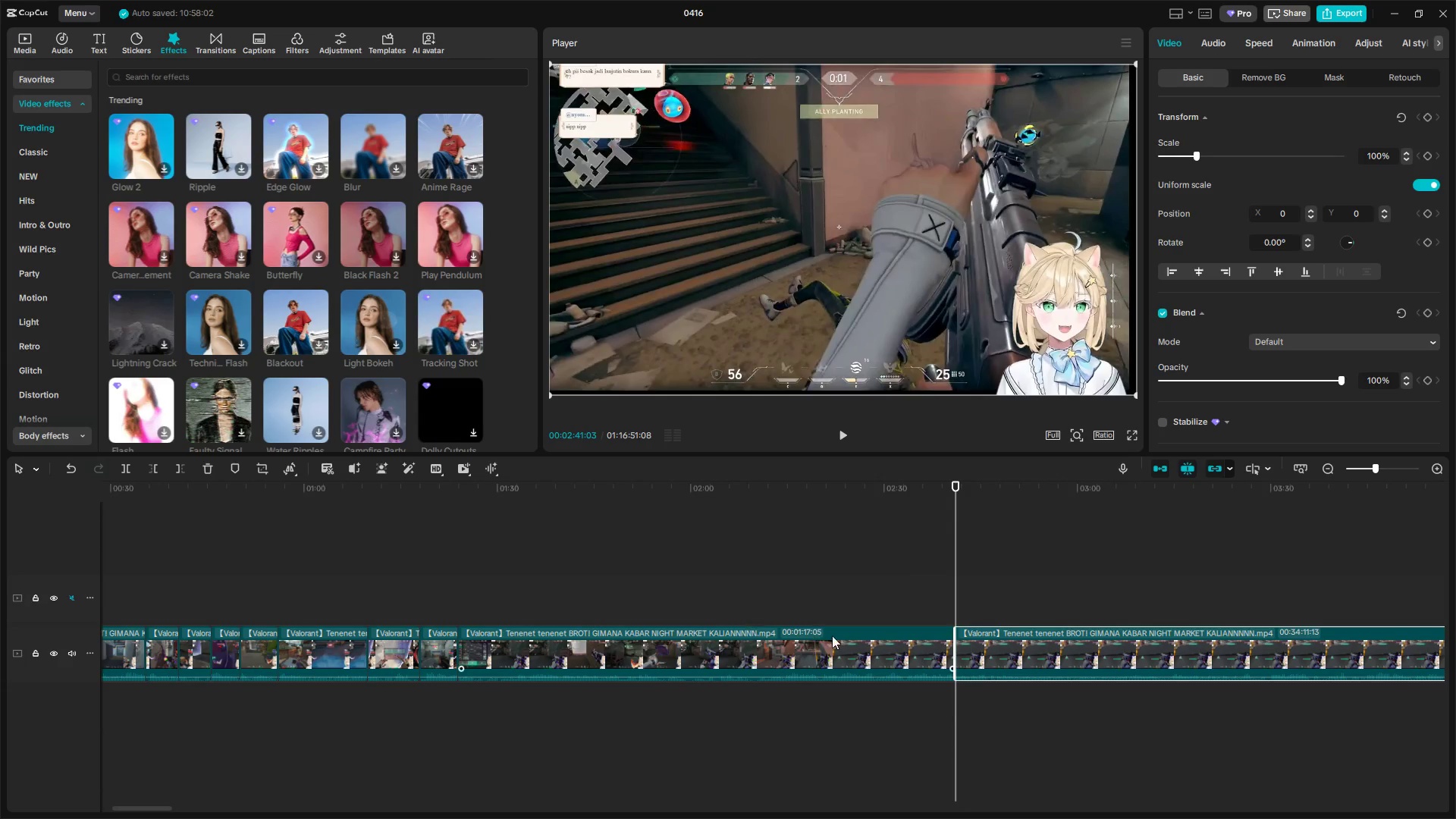 
hold_key(key=ControlLeft, duration=0.55)
scroll: coordinate [841, 653], scroll_direction: down, amount: 3.0
 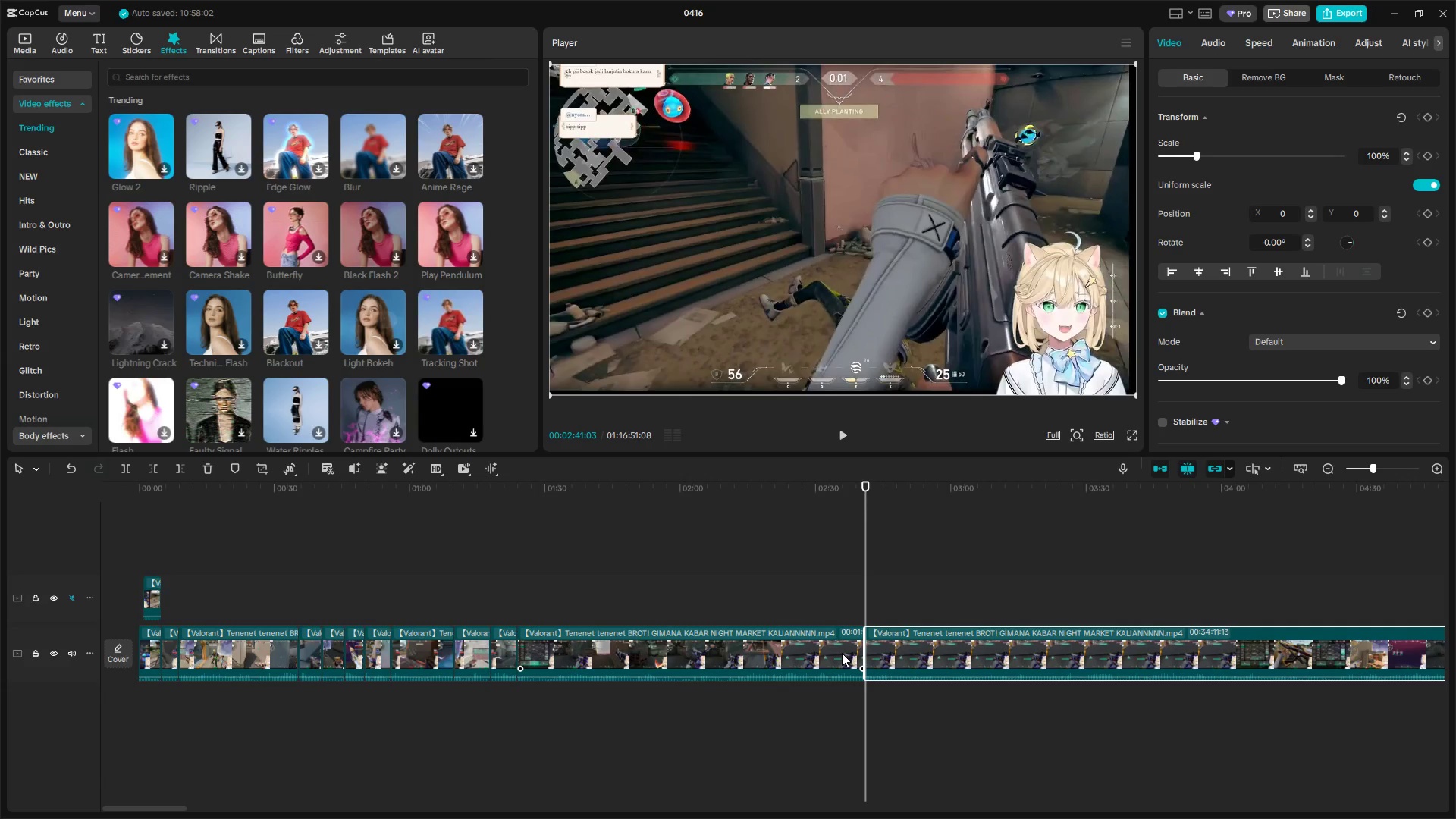 
hold_key(key=AltLeft, duration=0.48)
scroll: coordinate [842, 653], scroll_direction: down, amount: 3.0
 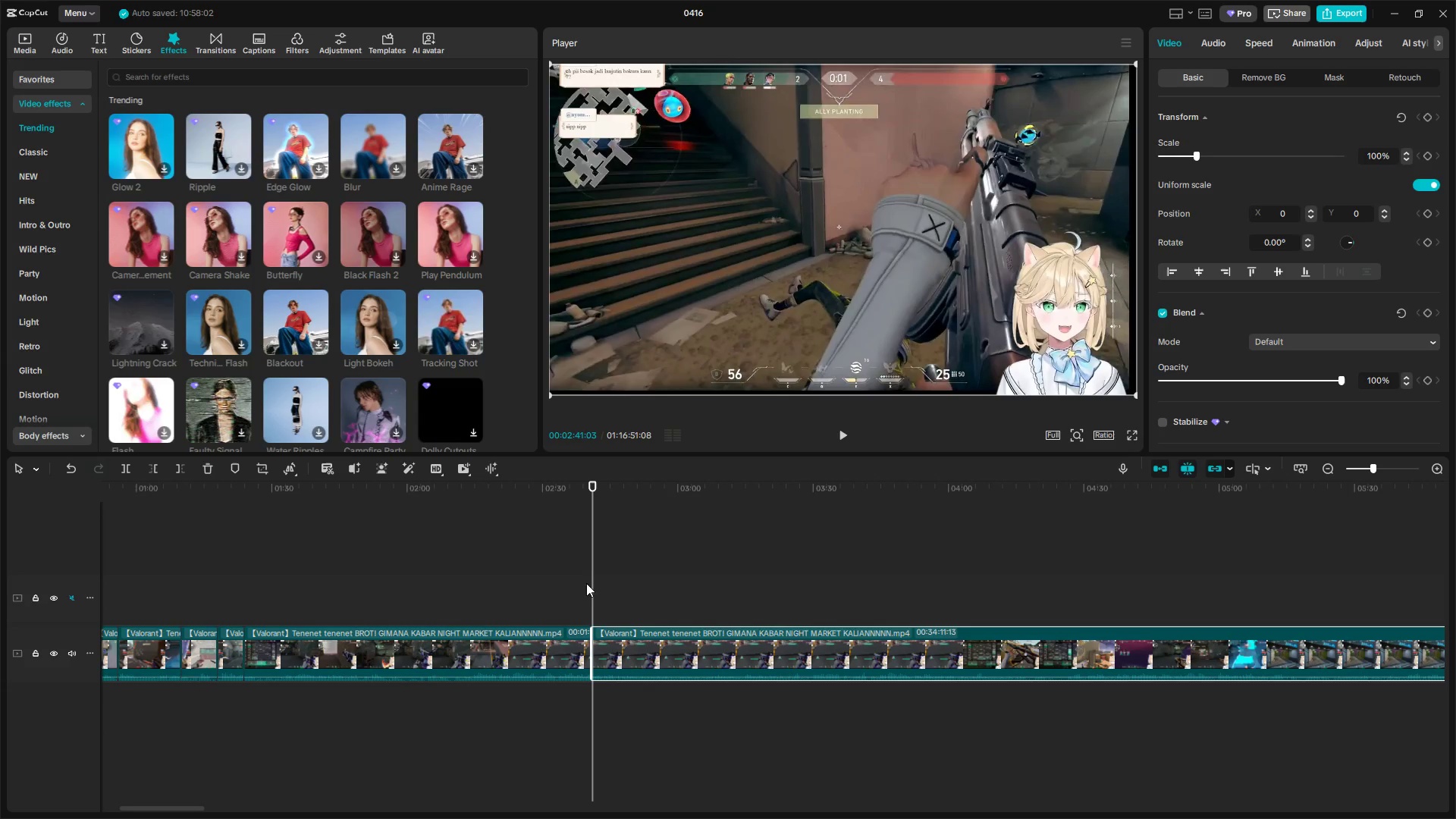 
left_click_drag(start_coordinate=[592, 582], to_coordinate=[719, 576])
 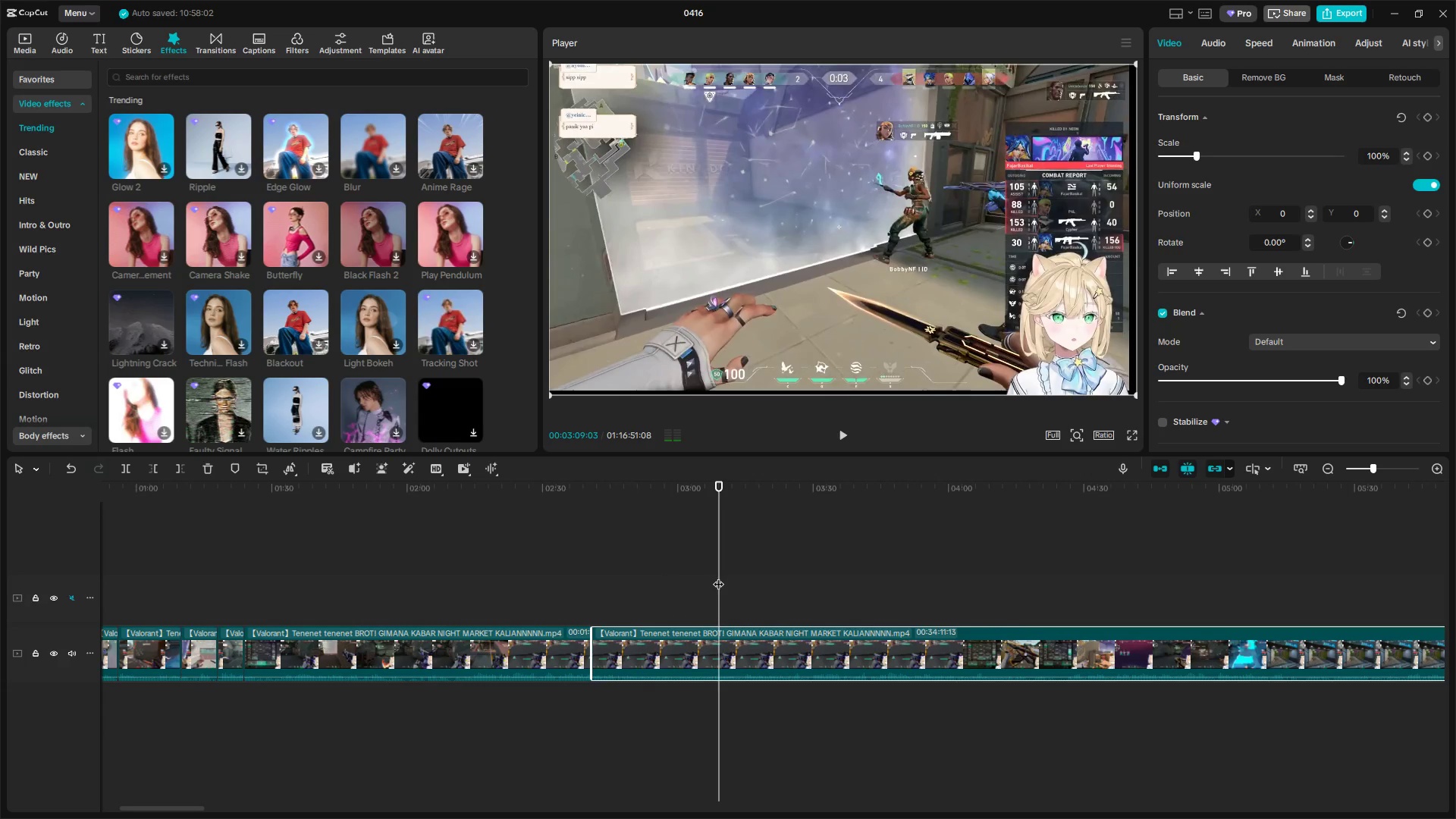 
key(Q)
 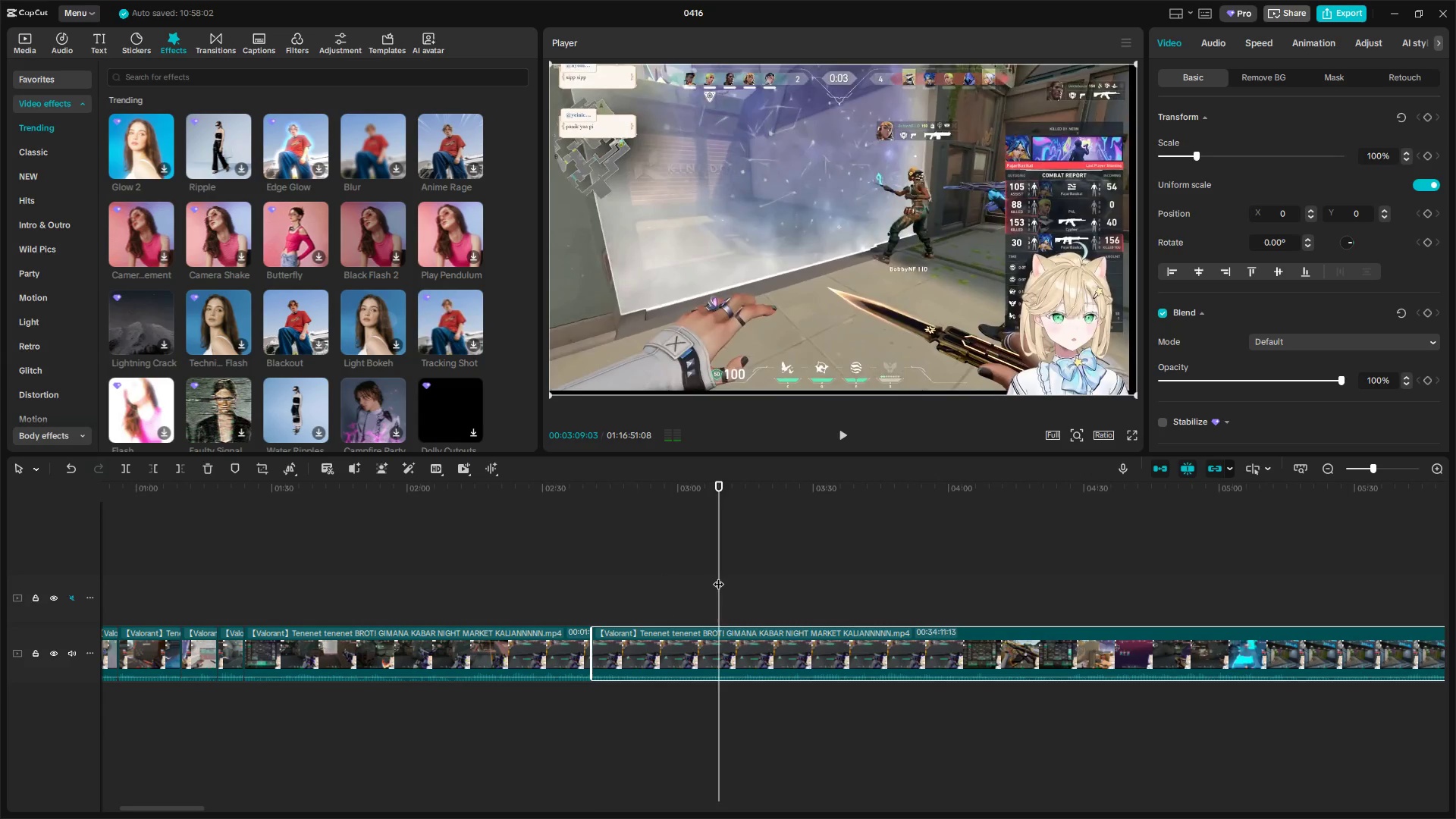 
key(Space)
 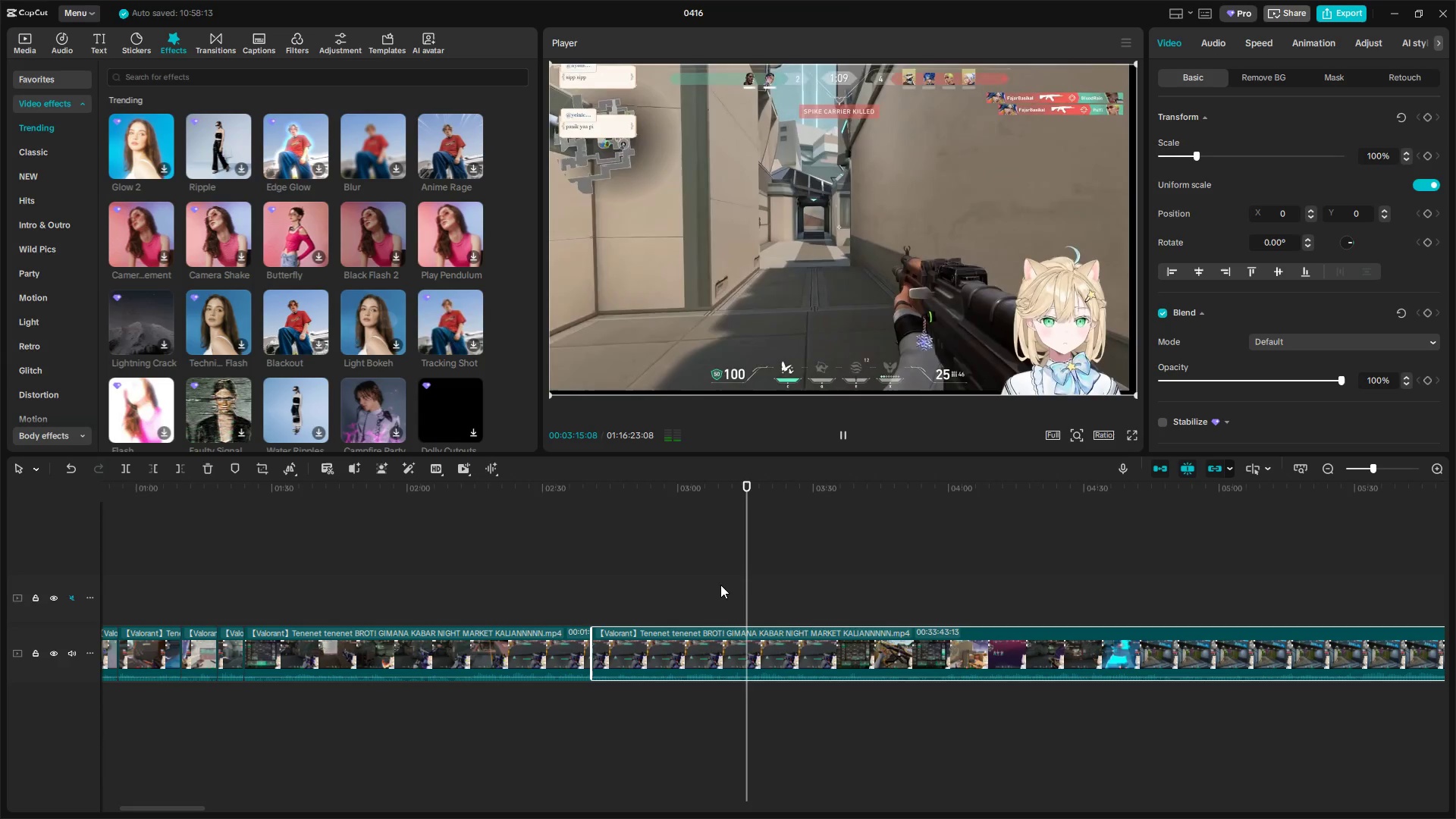 
wait(39.23)
 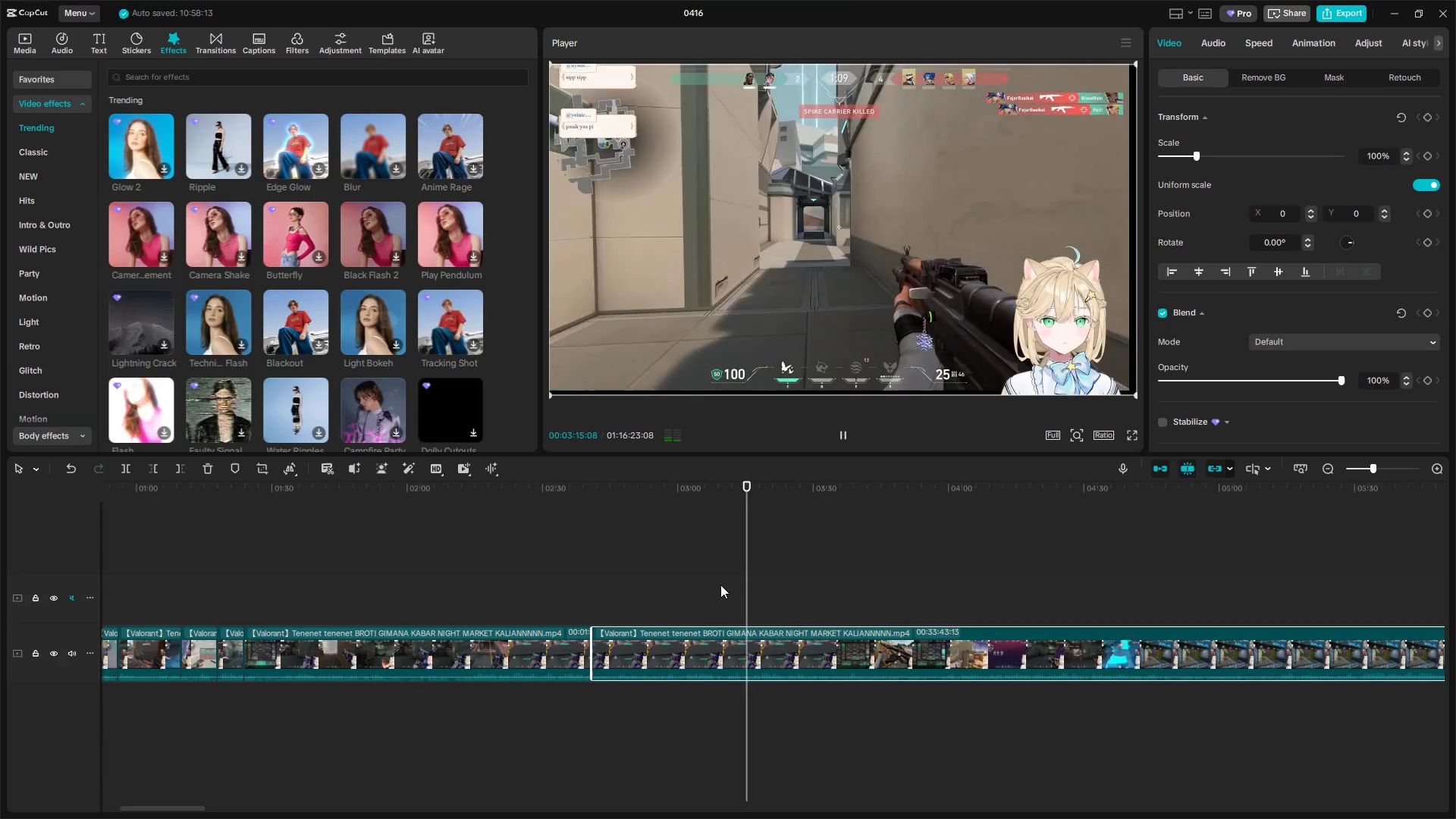 
left_click([576, 597])
 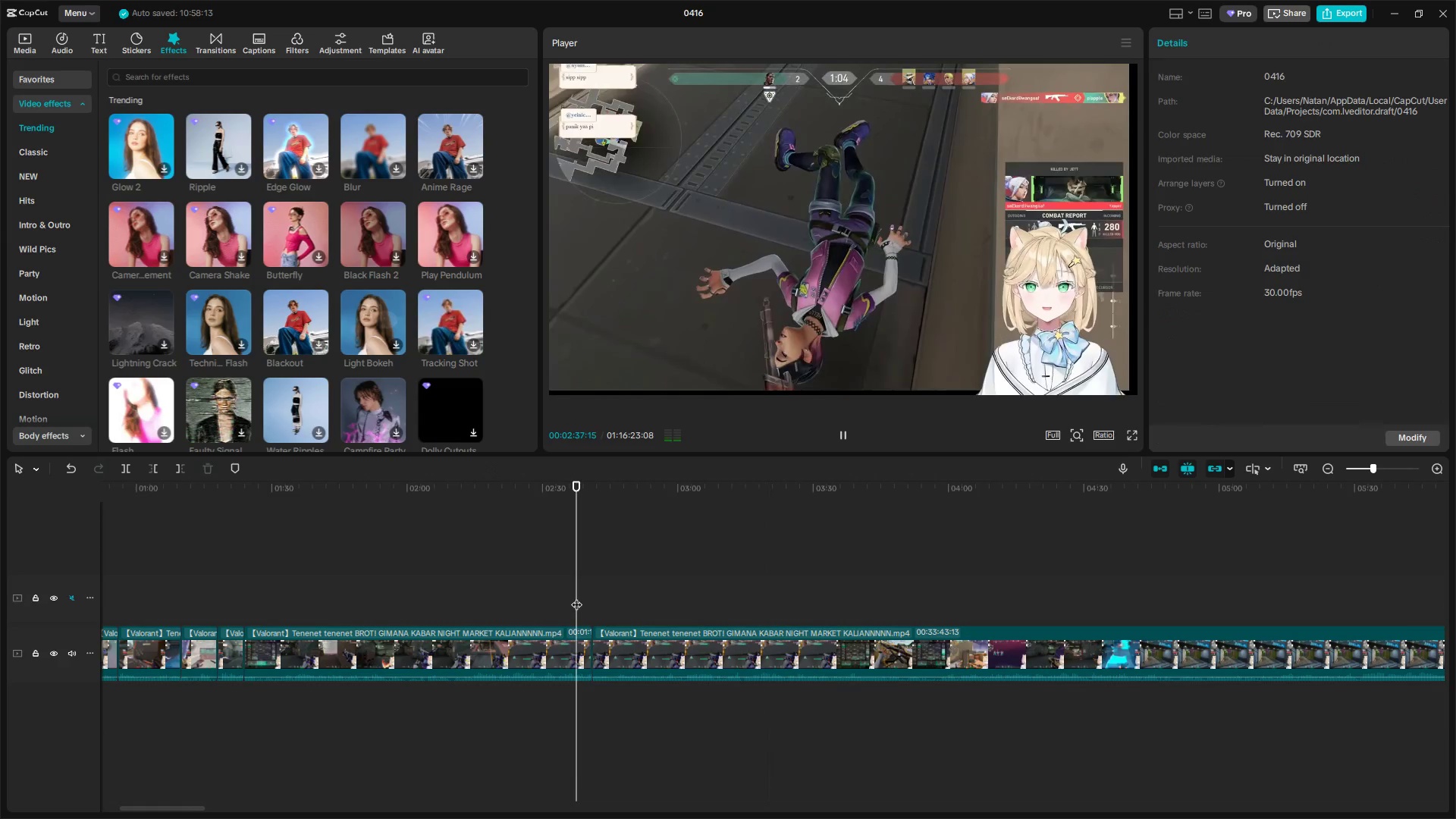 
key(Space)
 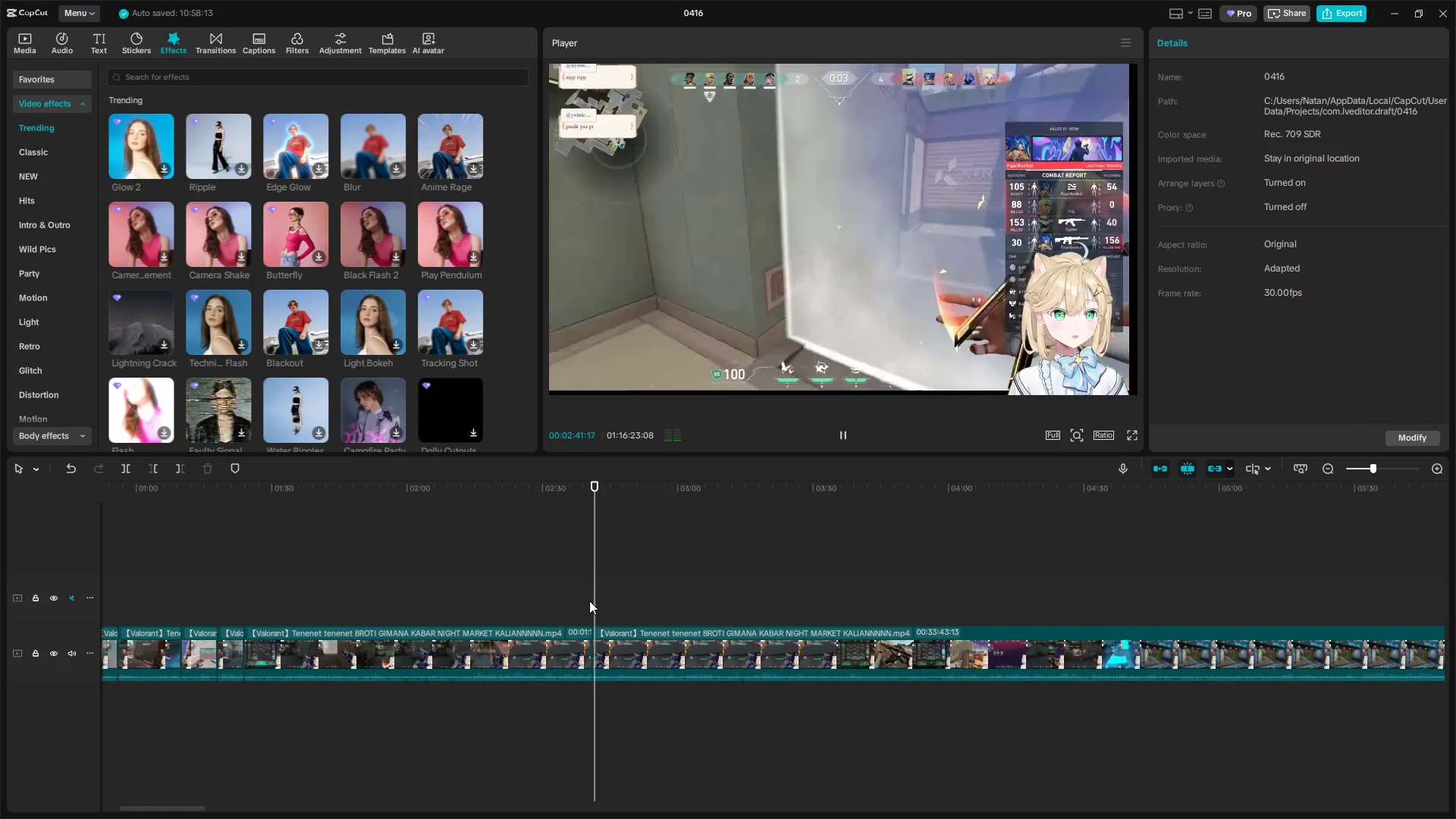 
wait(9.11)
 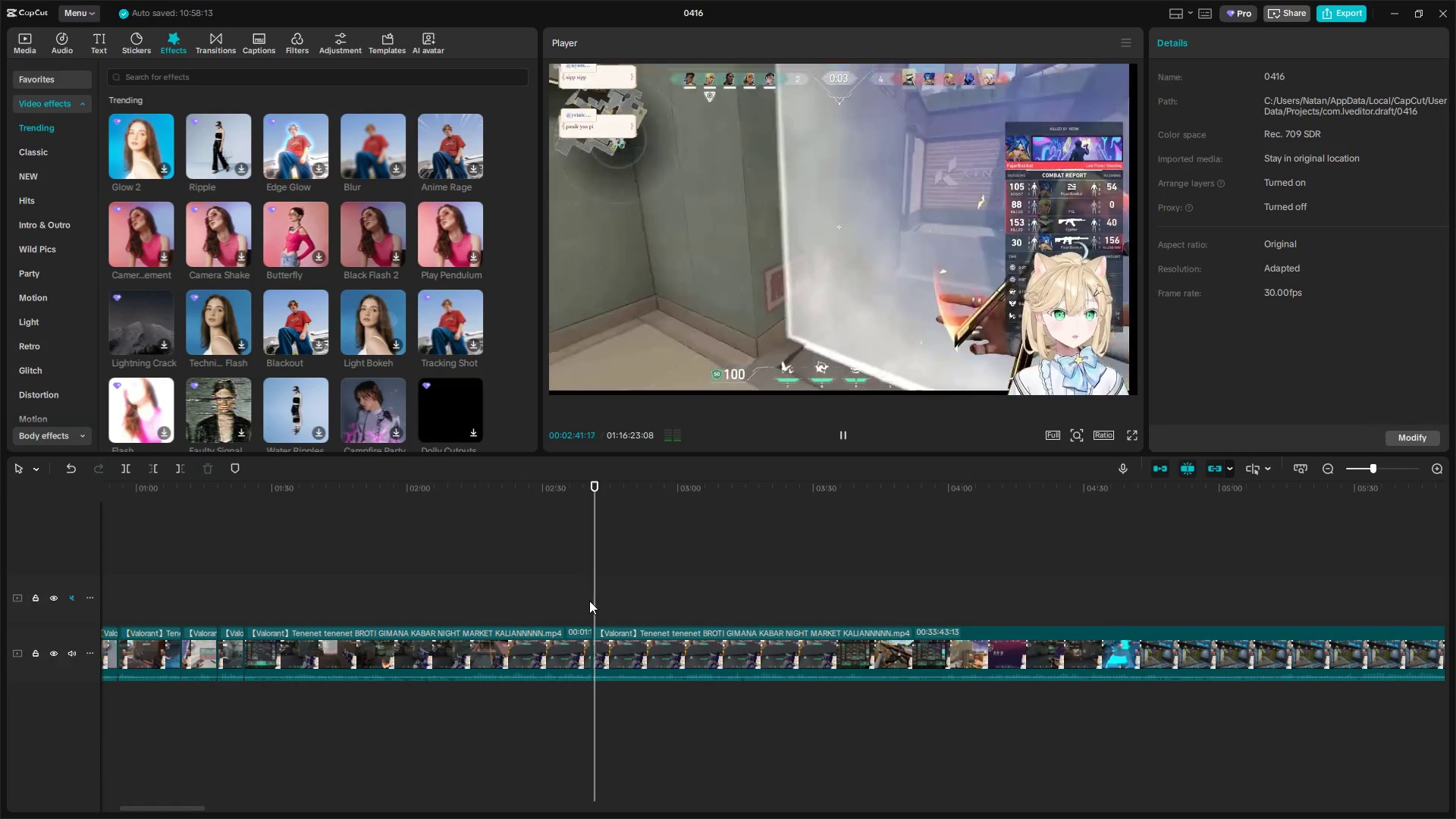 
key(Space)
 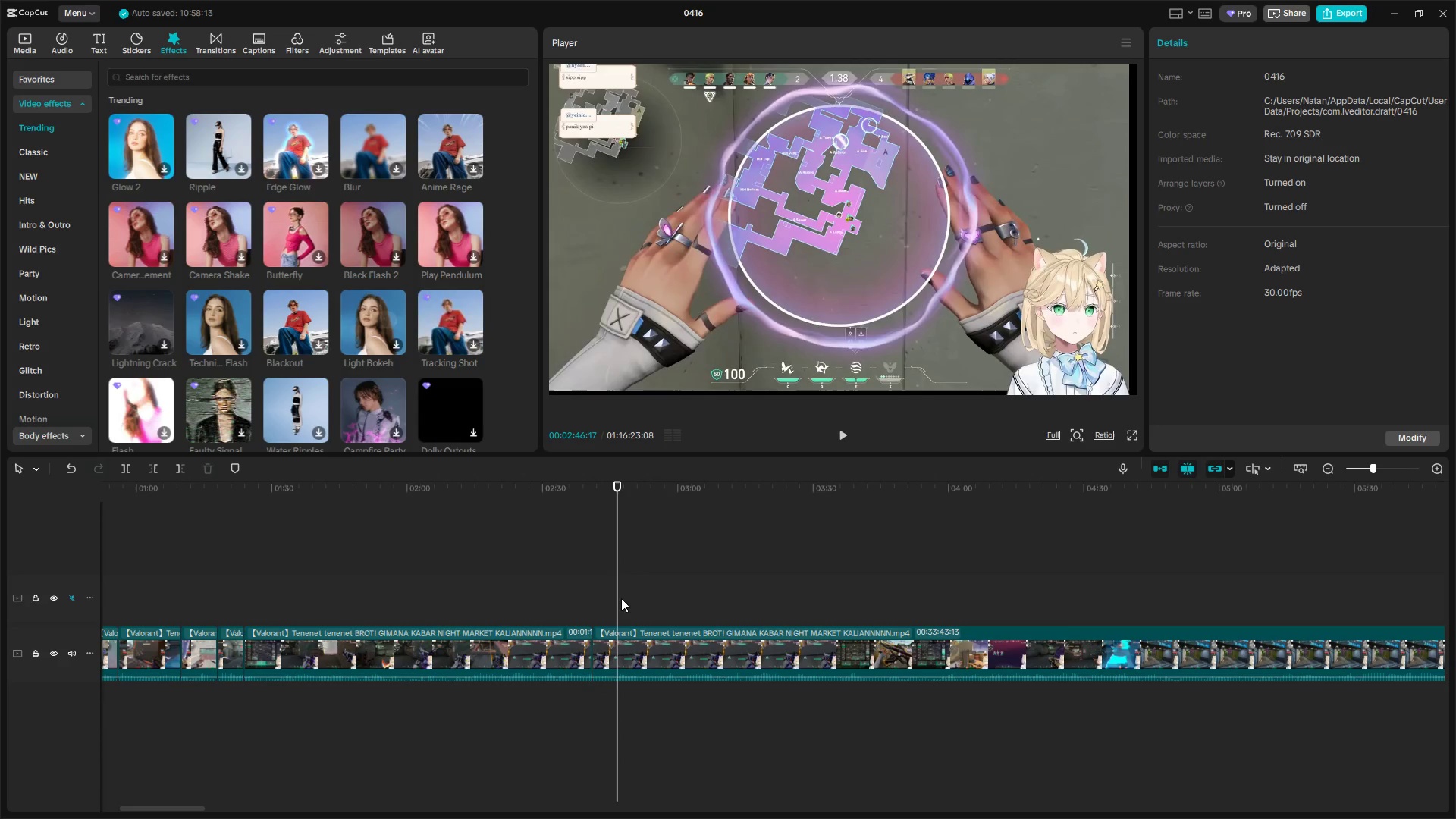 
key(Space)
 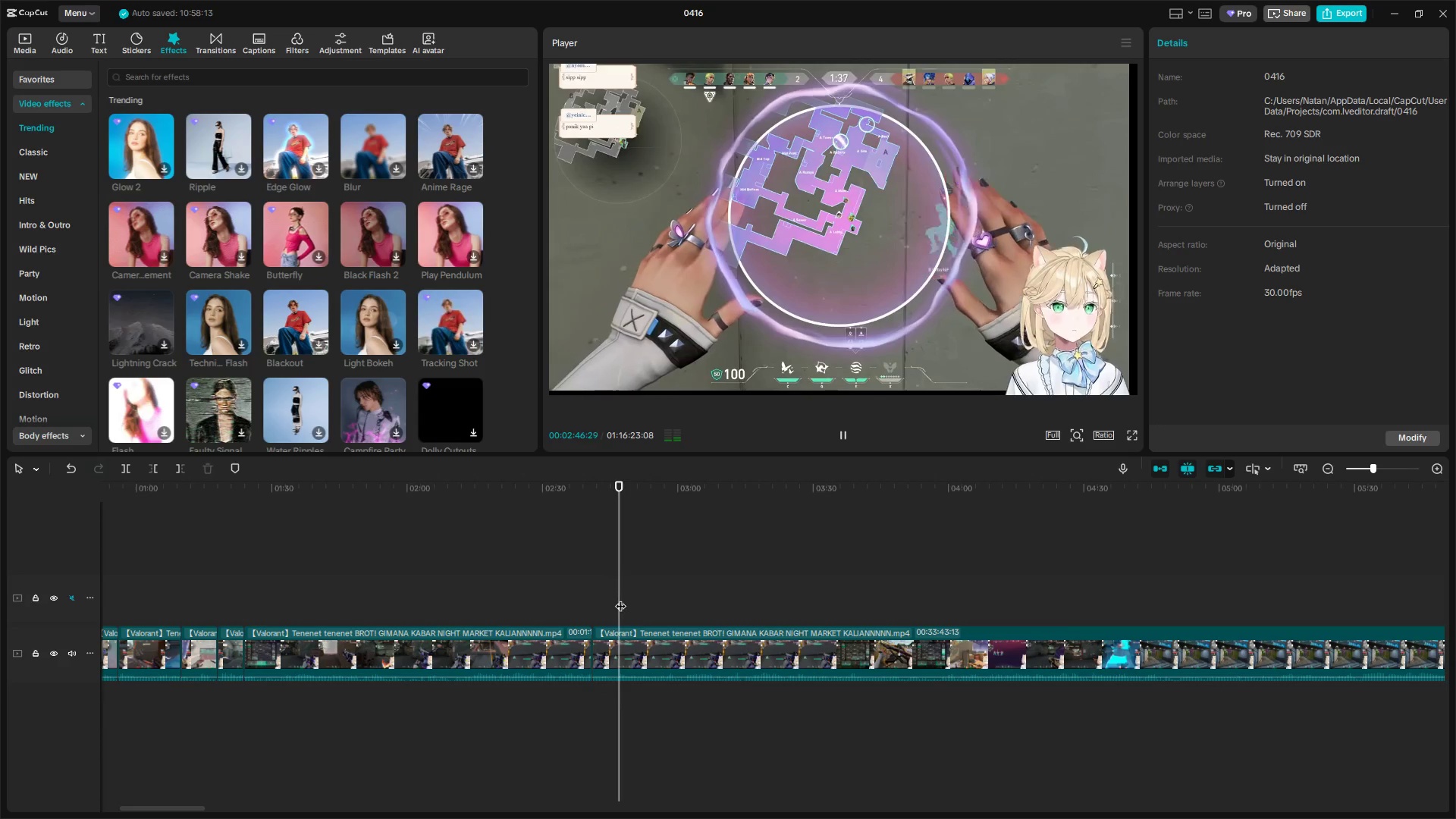 
key(Space)
 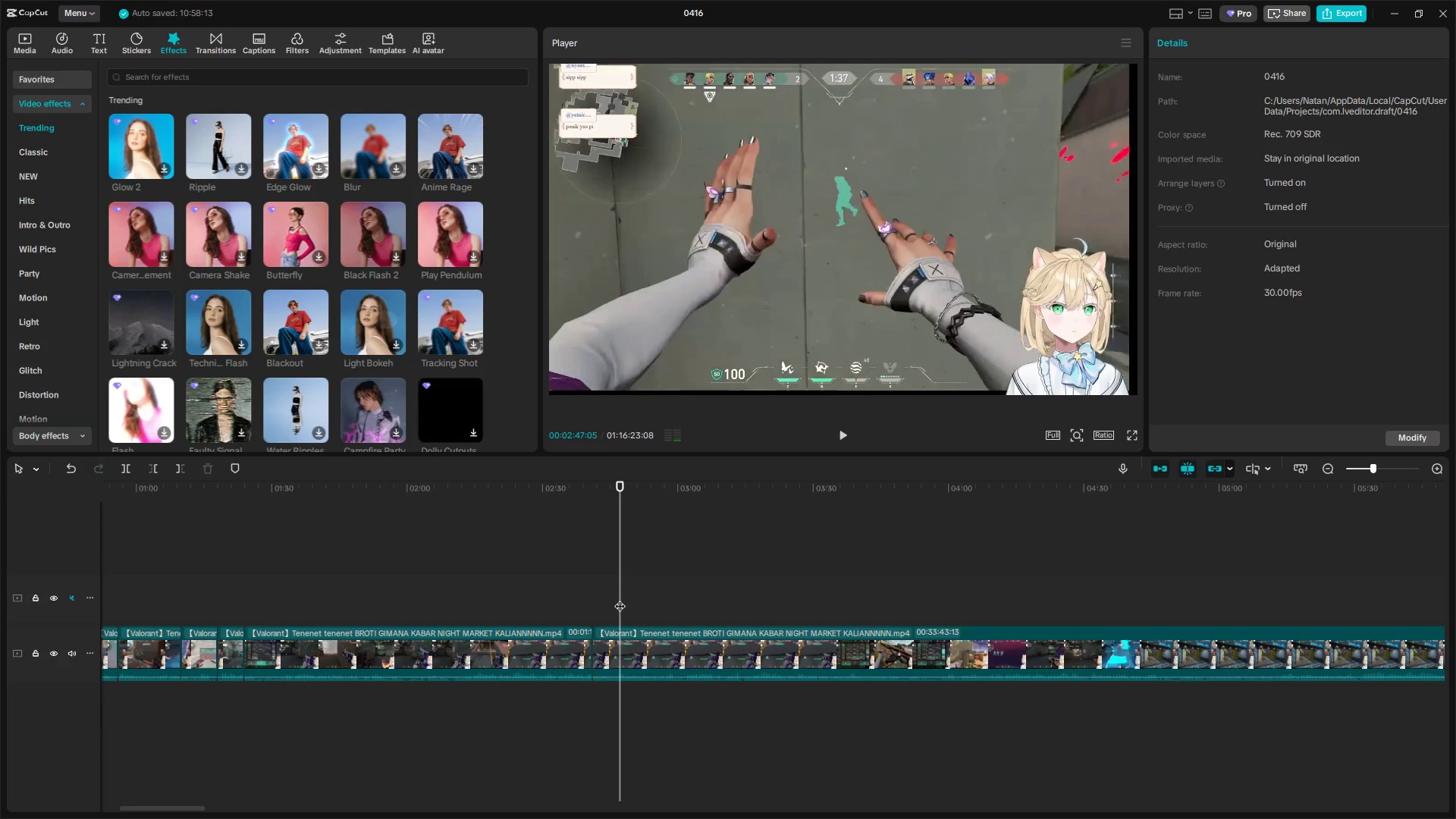 
key(Space)
 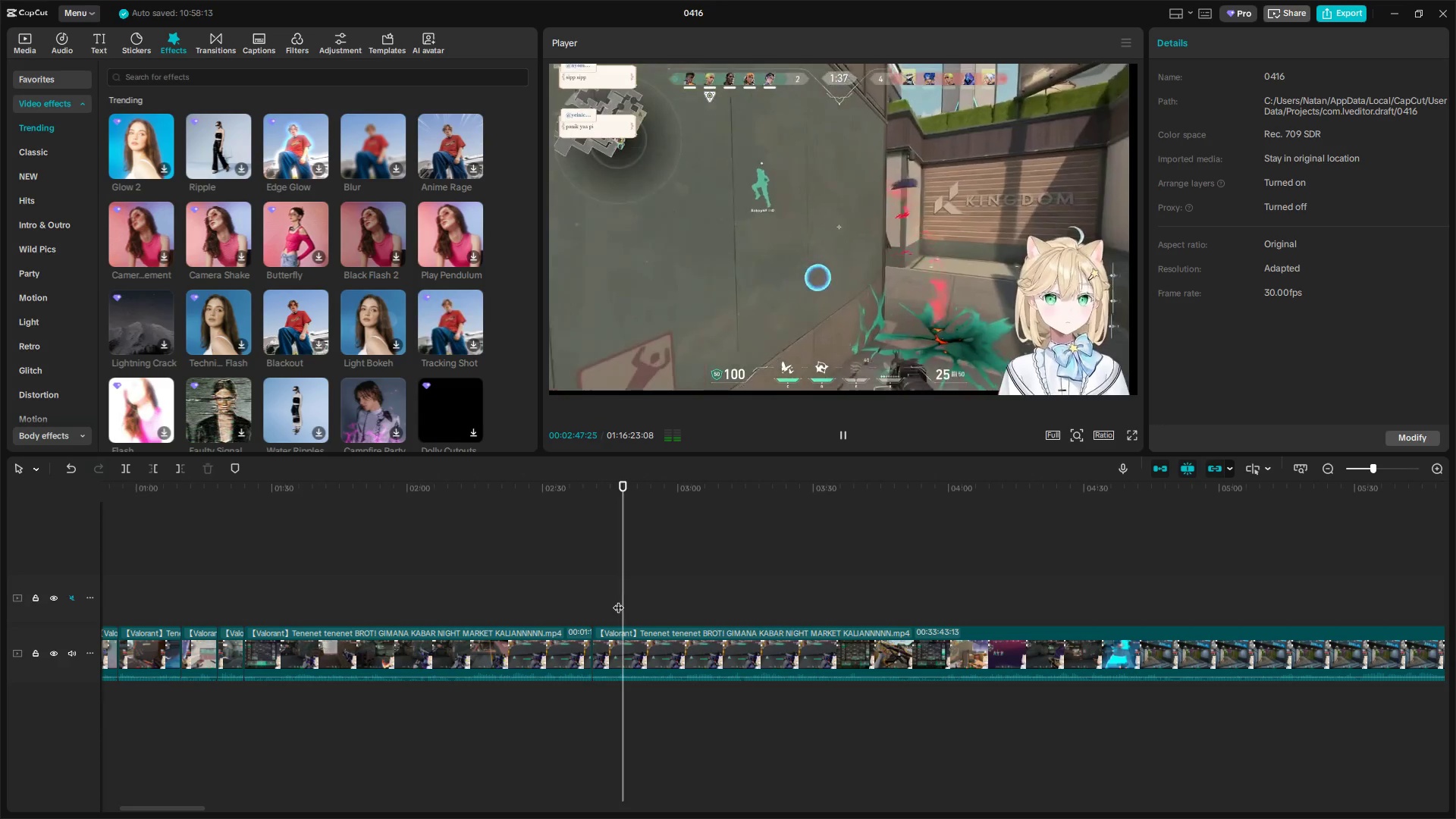 
key(Space)
 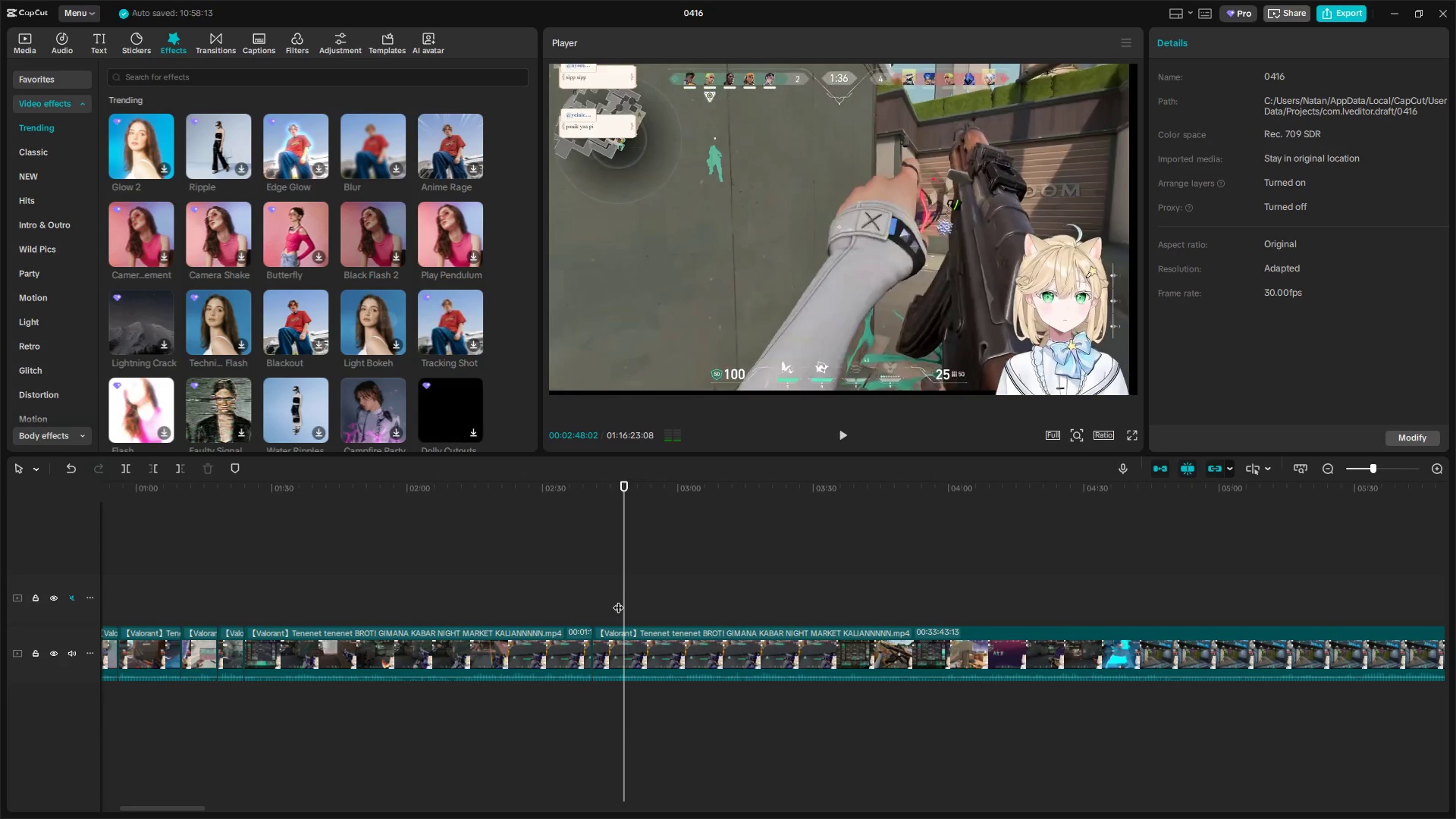 
key(Shift+E)
 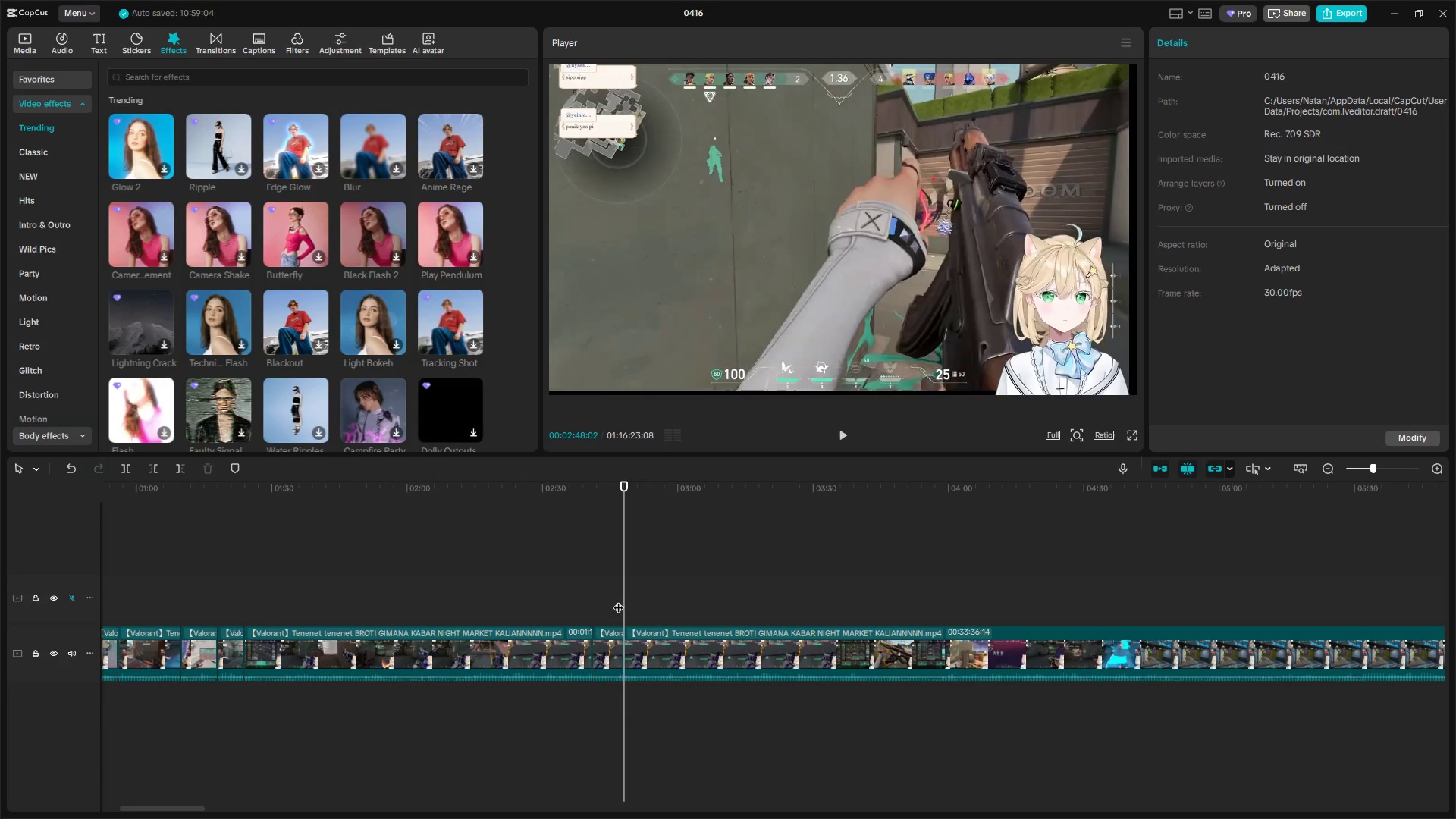 
key(Space)
 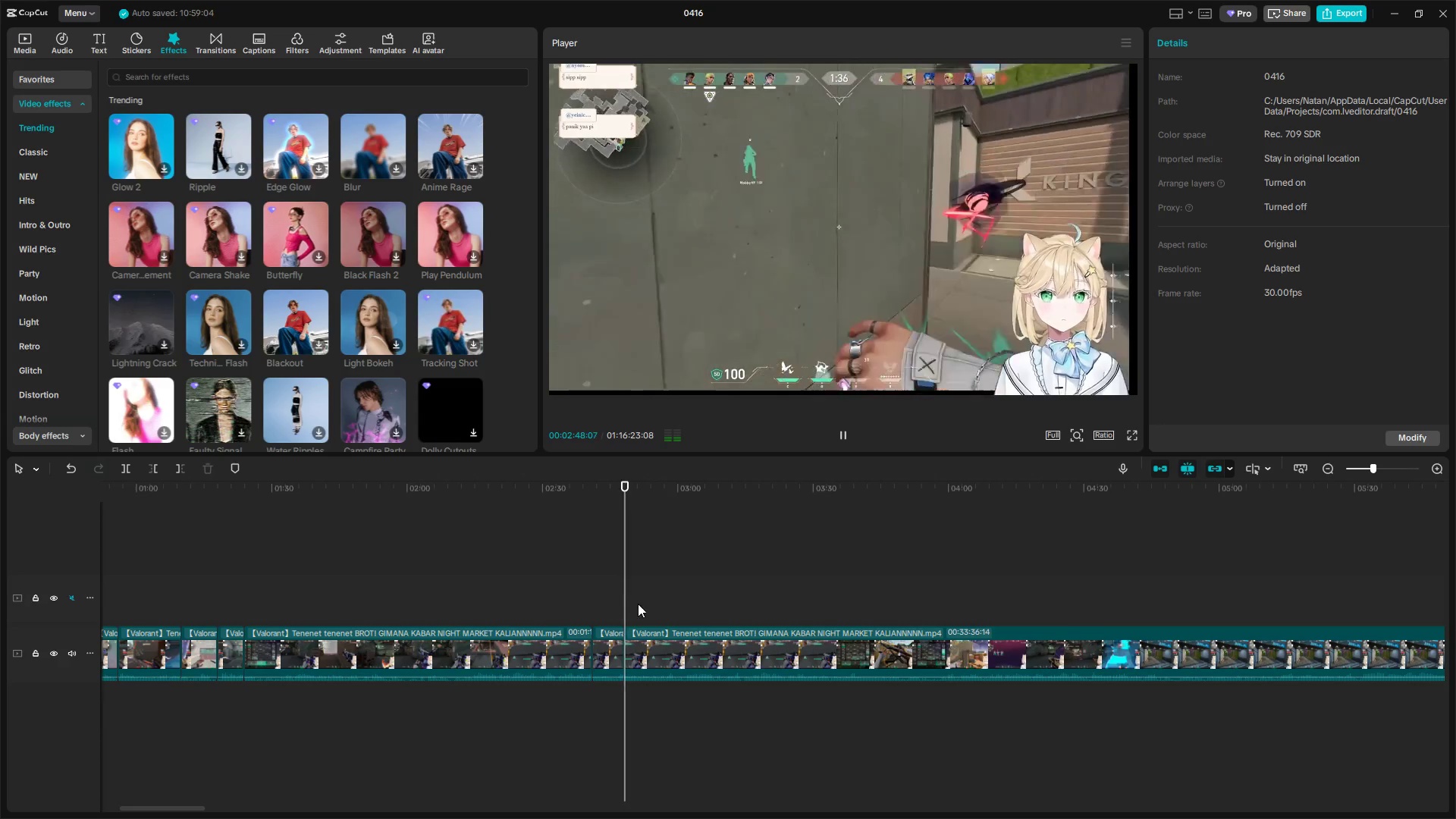 
left_click([641, 604])
 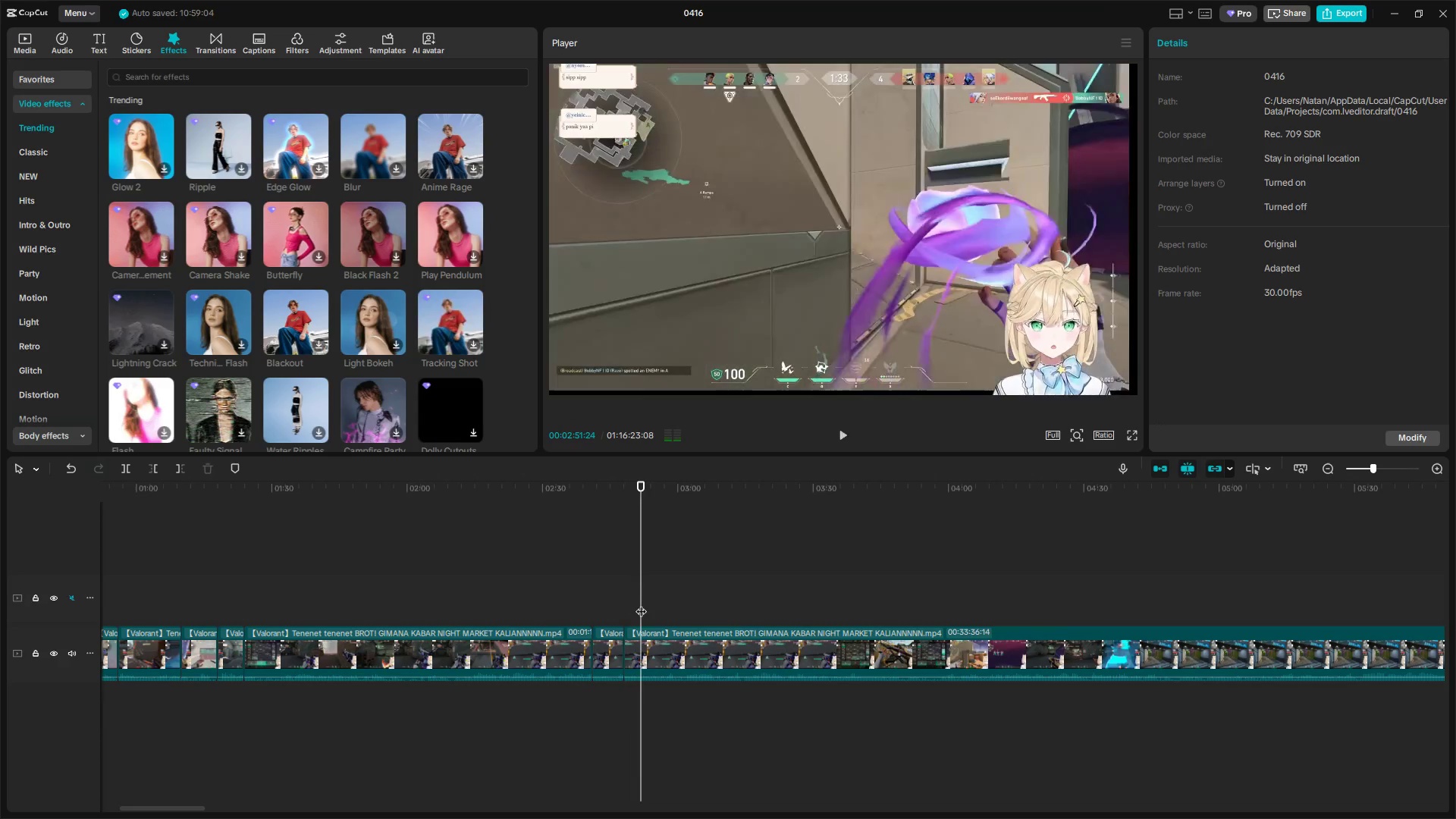 
left_click_drag(start_coordinate=[642, 604], to_coordinate=[756, 610])
 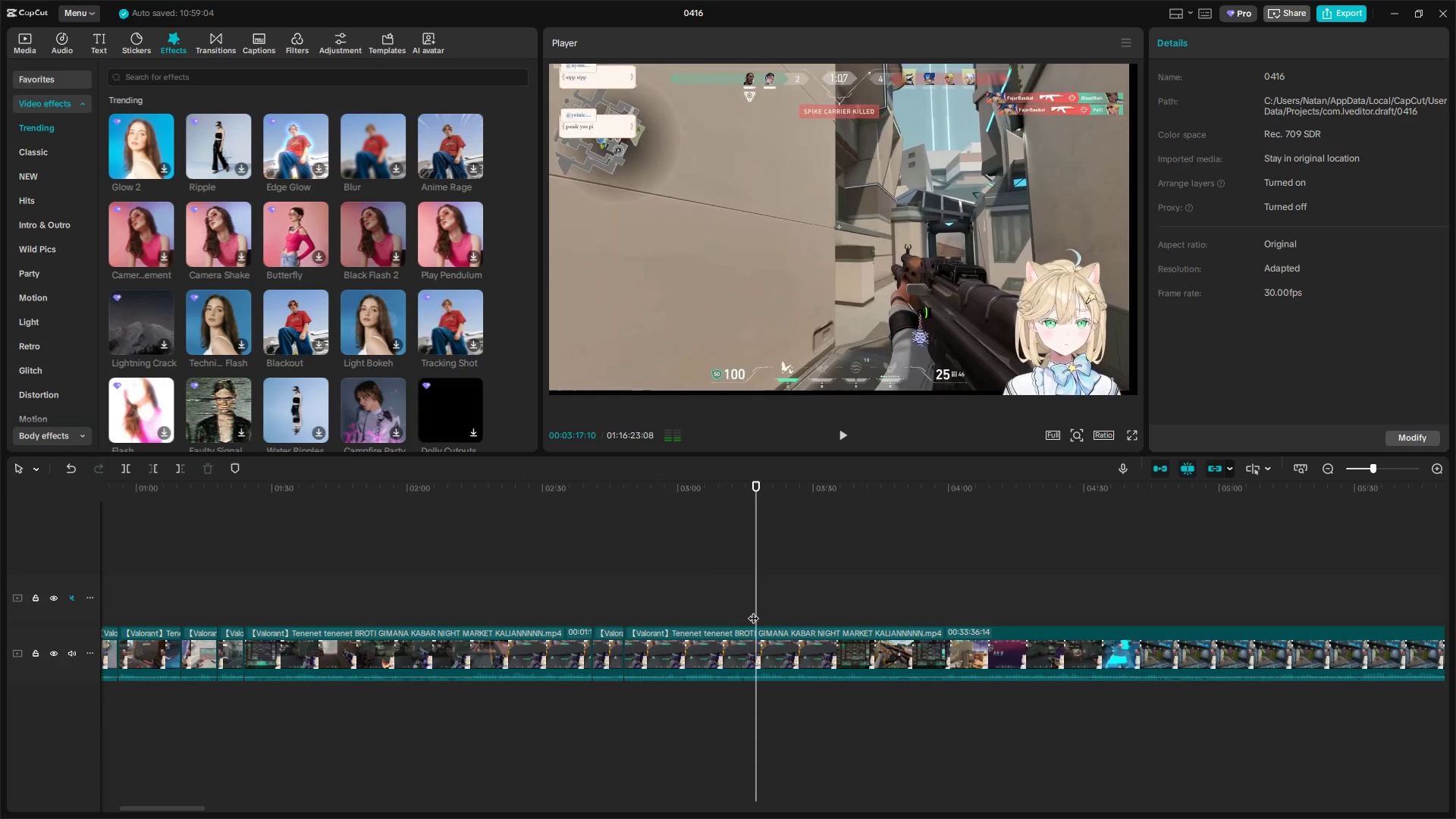 
key(Q)
 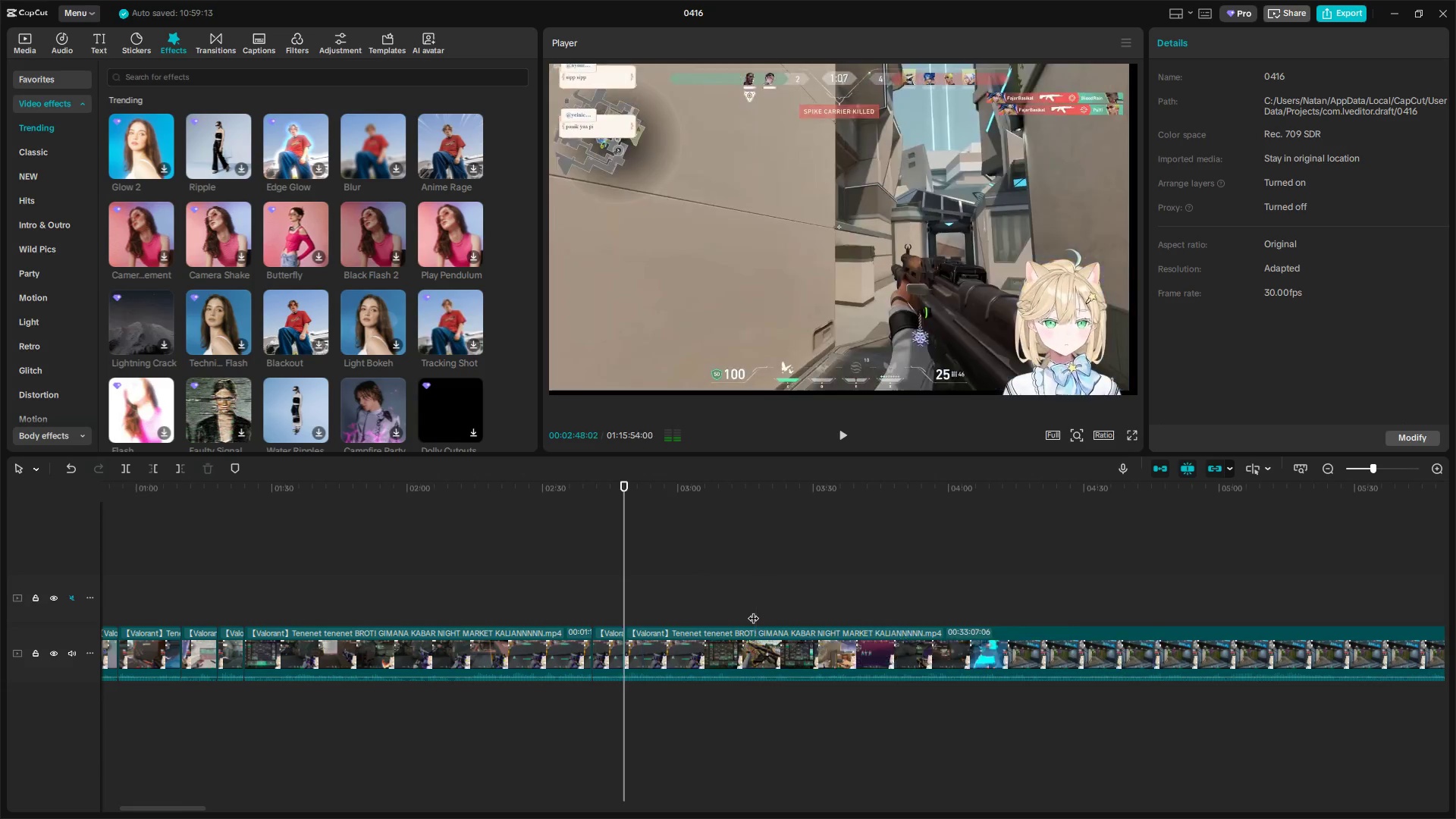 
key(Space)
 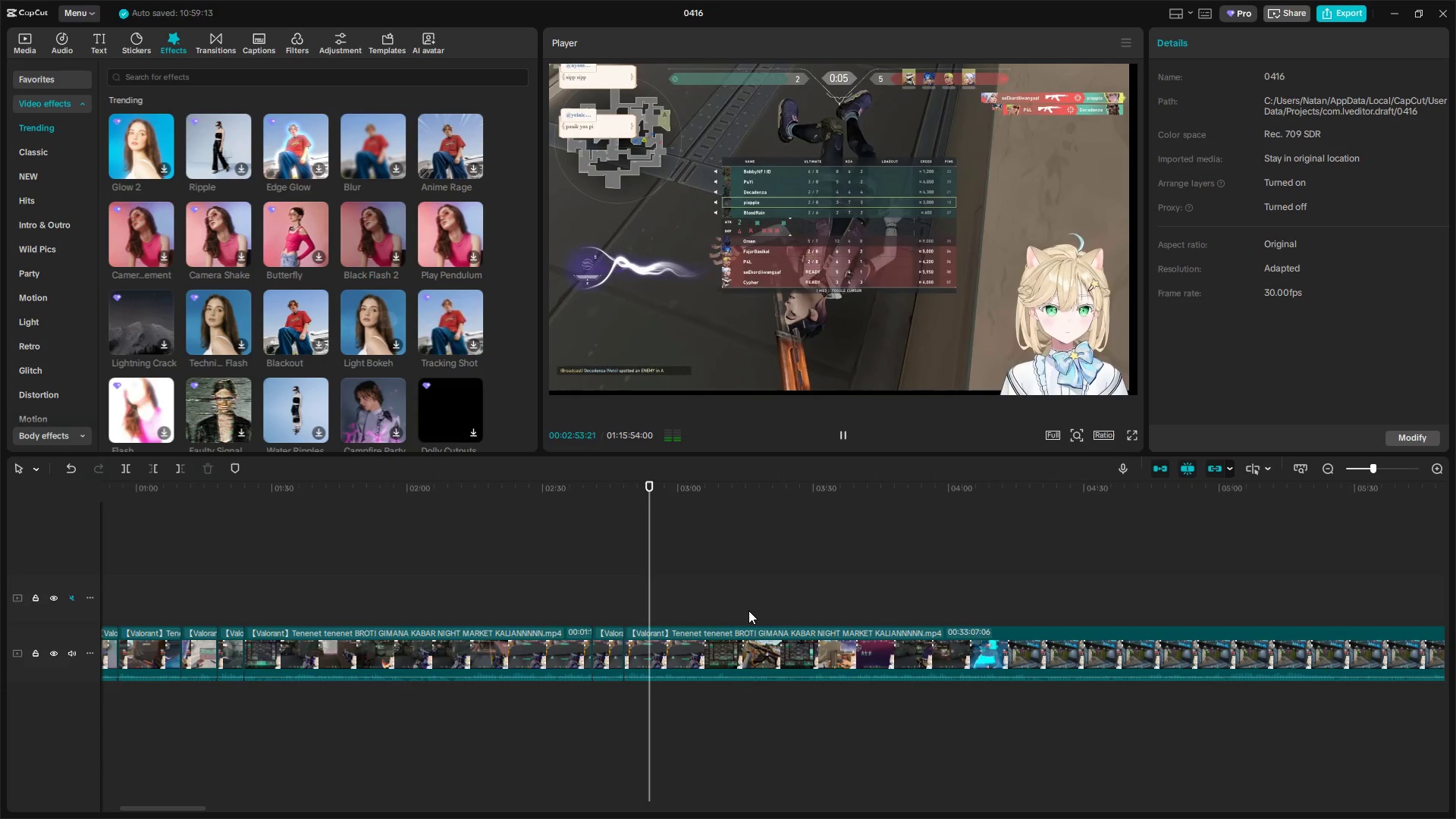 
wait(7.66)
 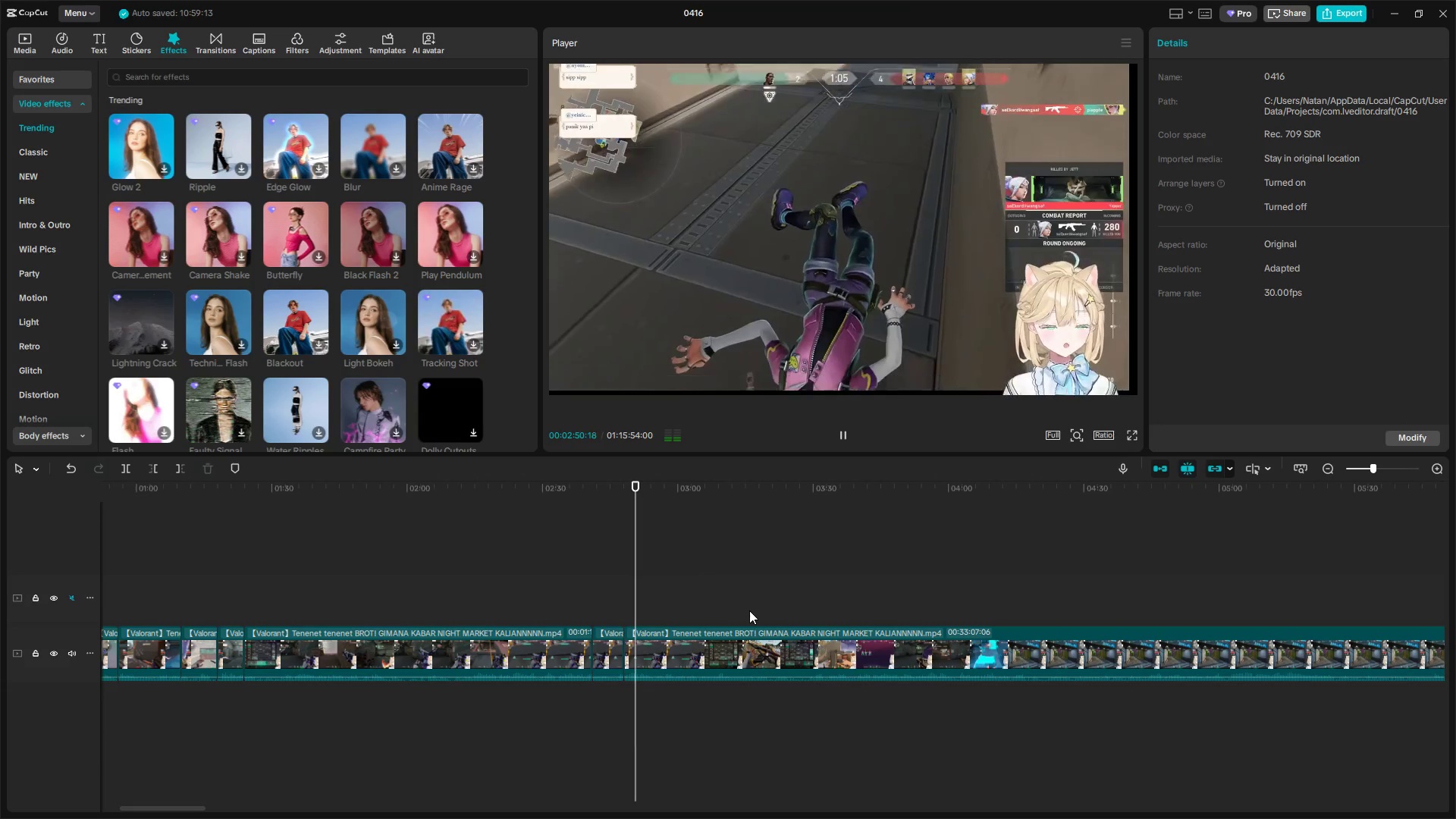 
key(Space)
 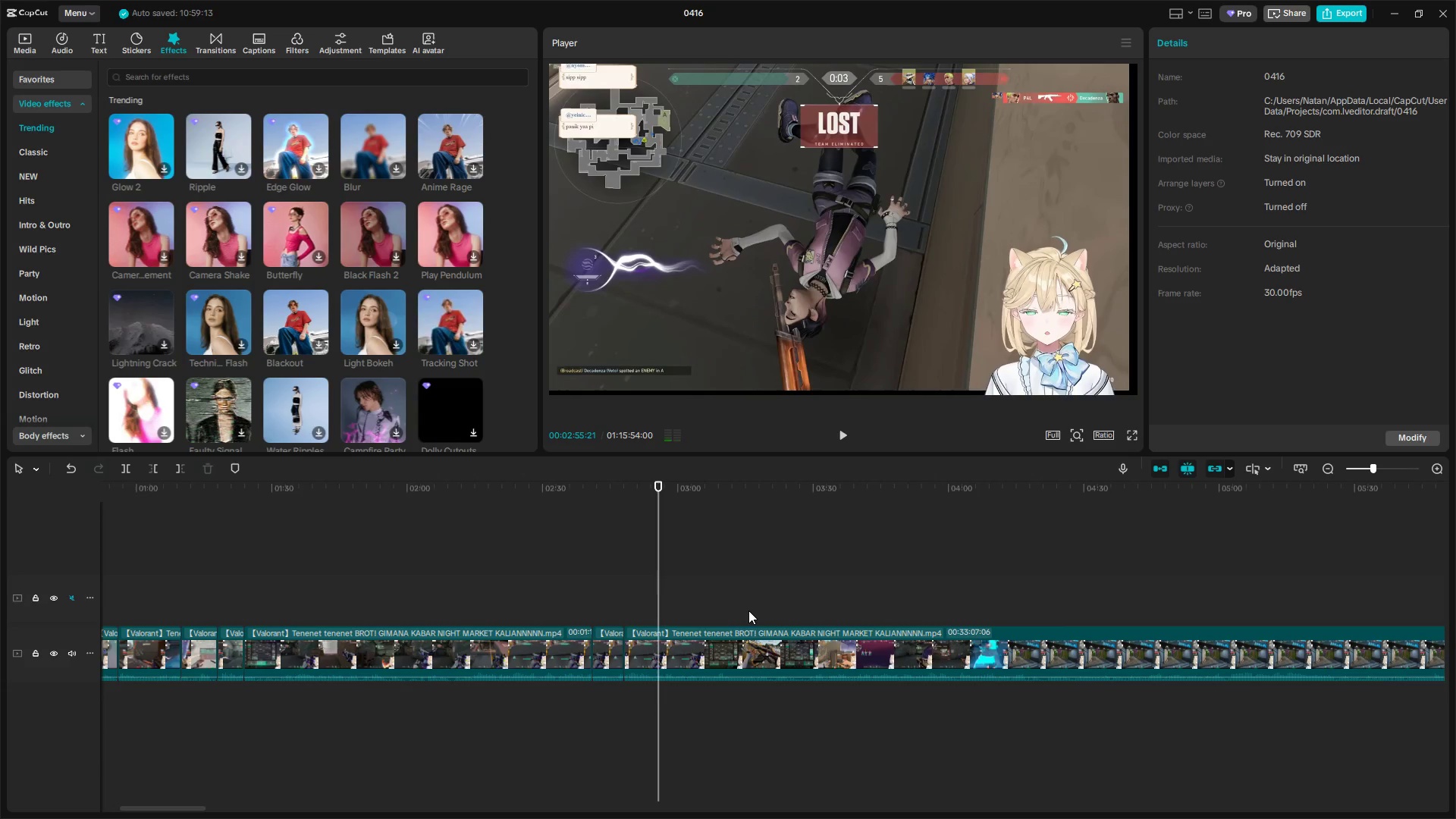 
key(Shift+E)
 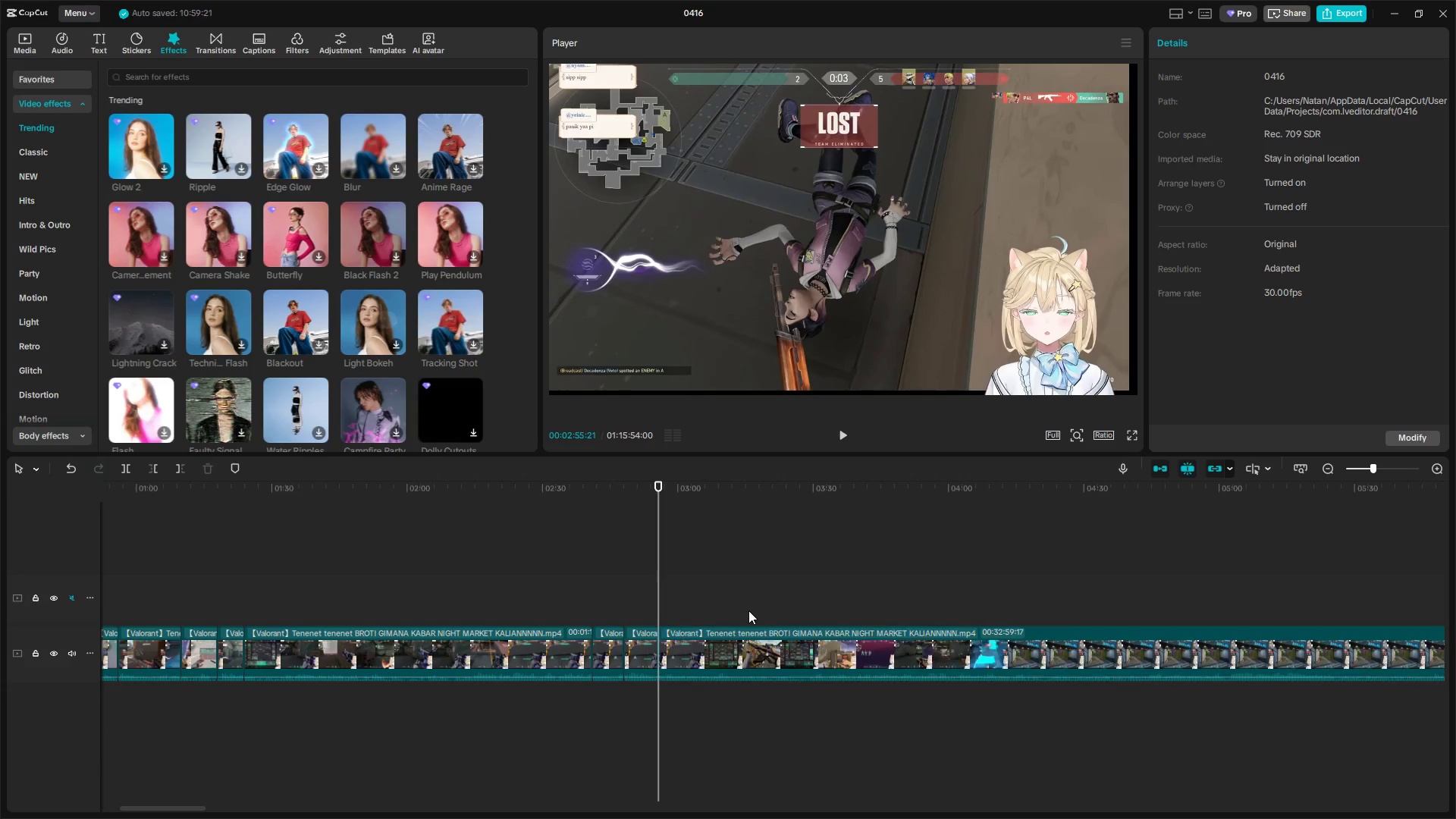 
key(Space)
 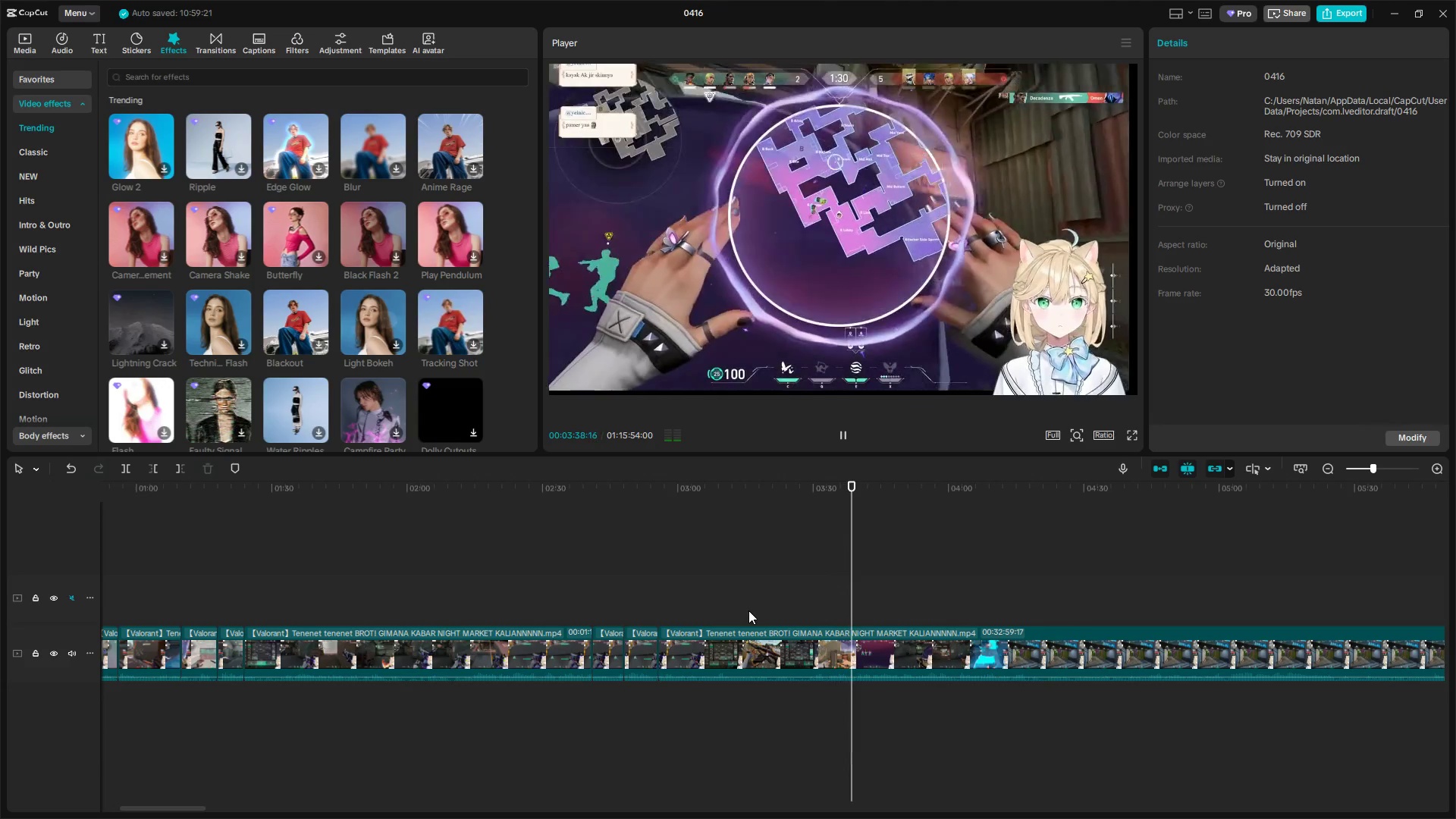 
wait(47.97)
 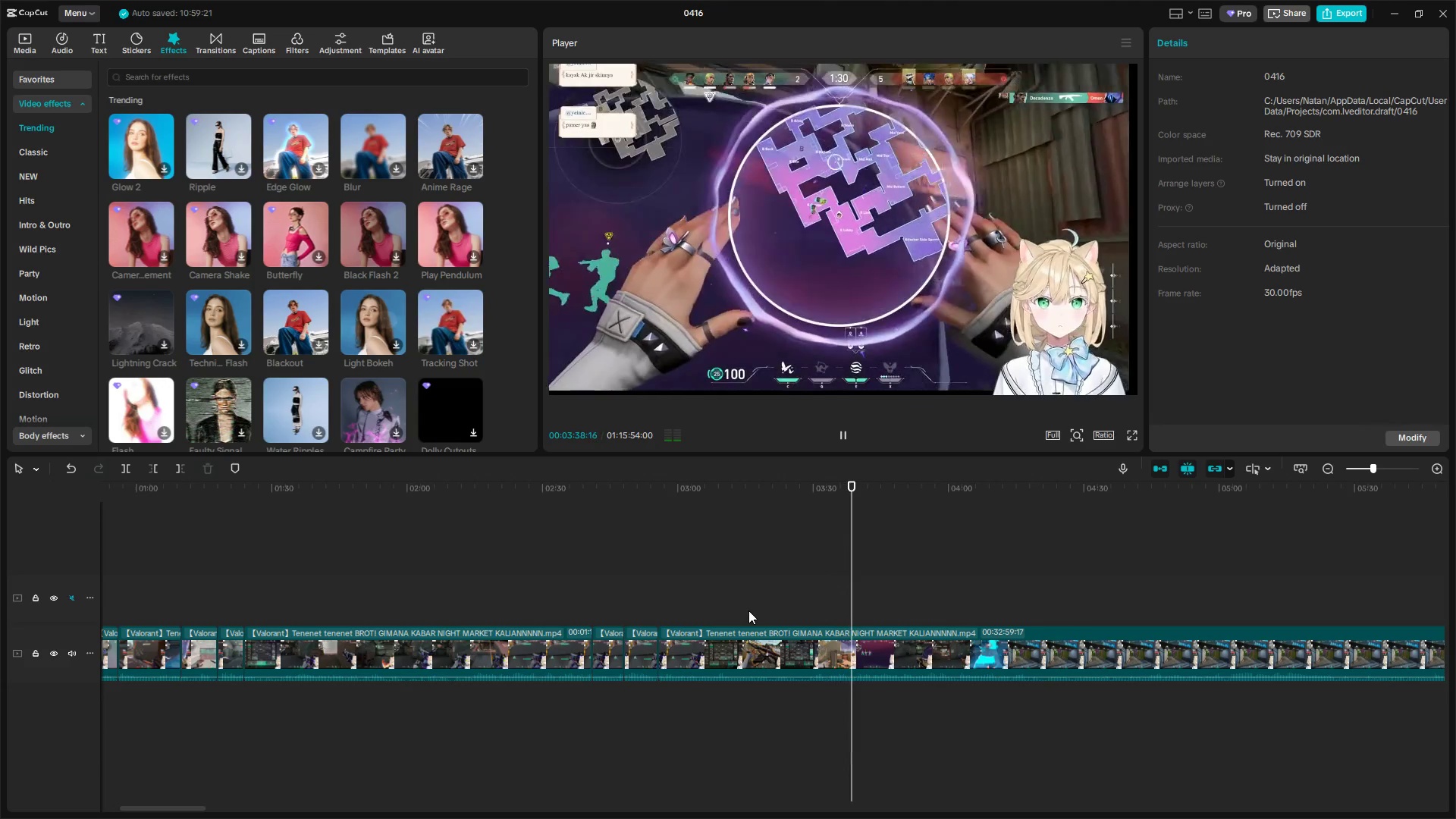 
left_click_drag(start_coordinate=[874, 599], to_coordinate=[950, 588])
 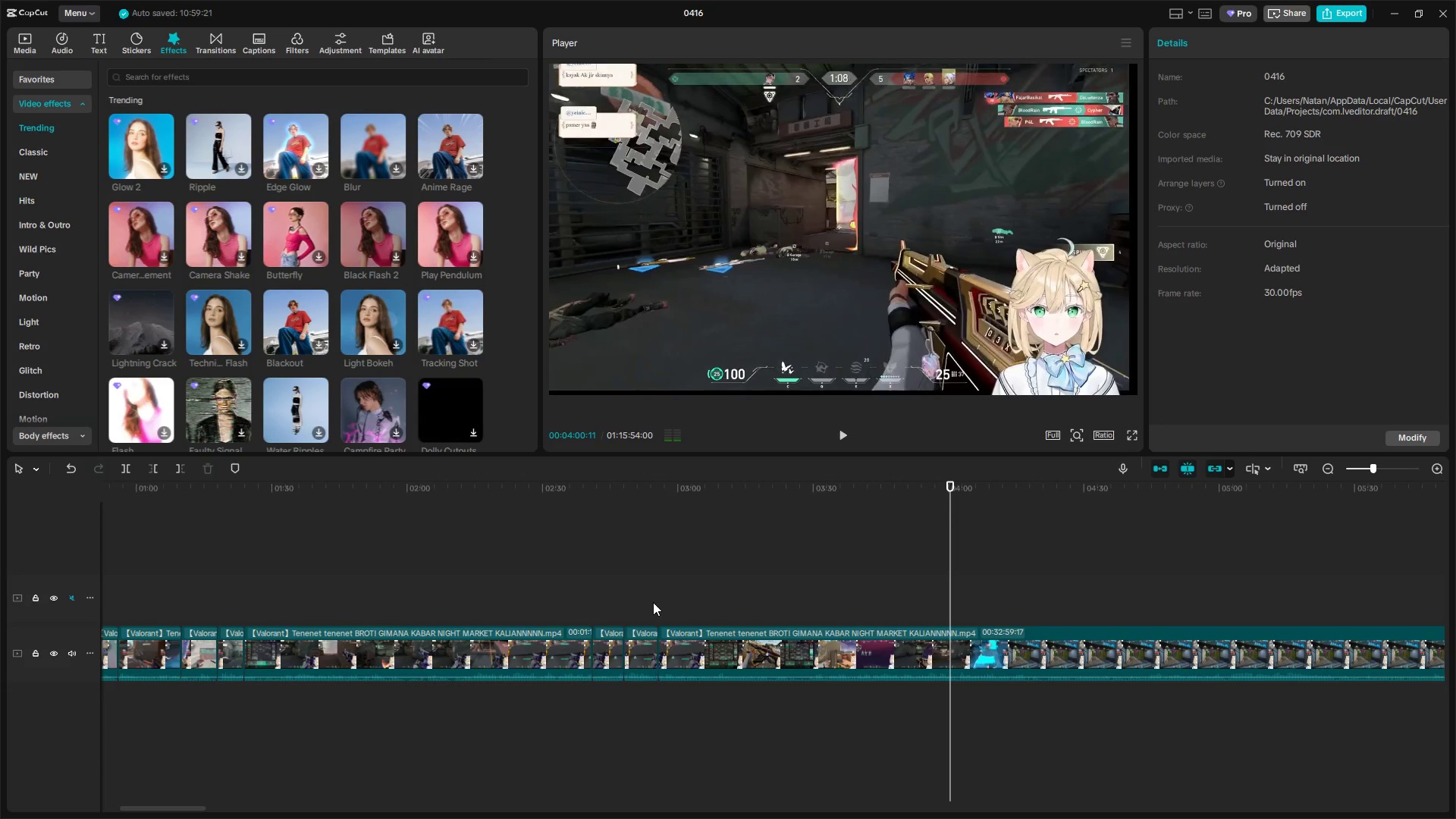 
left_click([632, 602])
 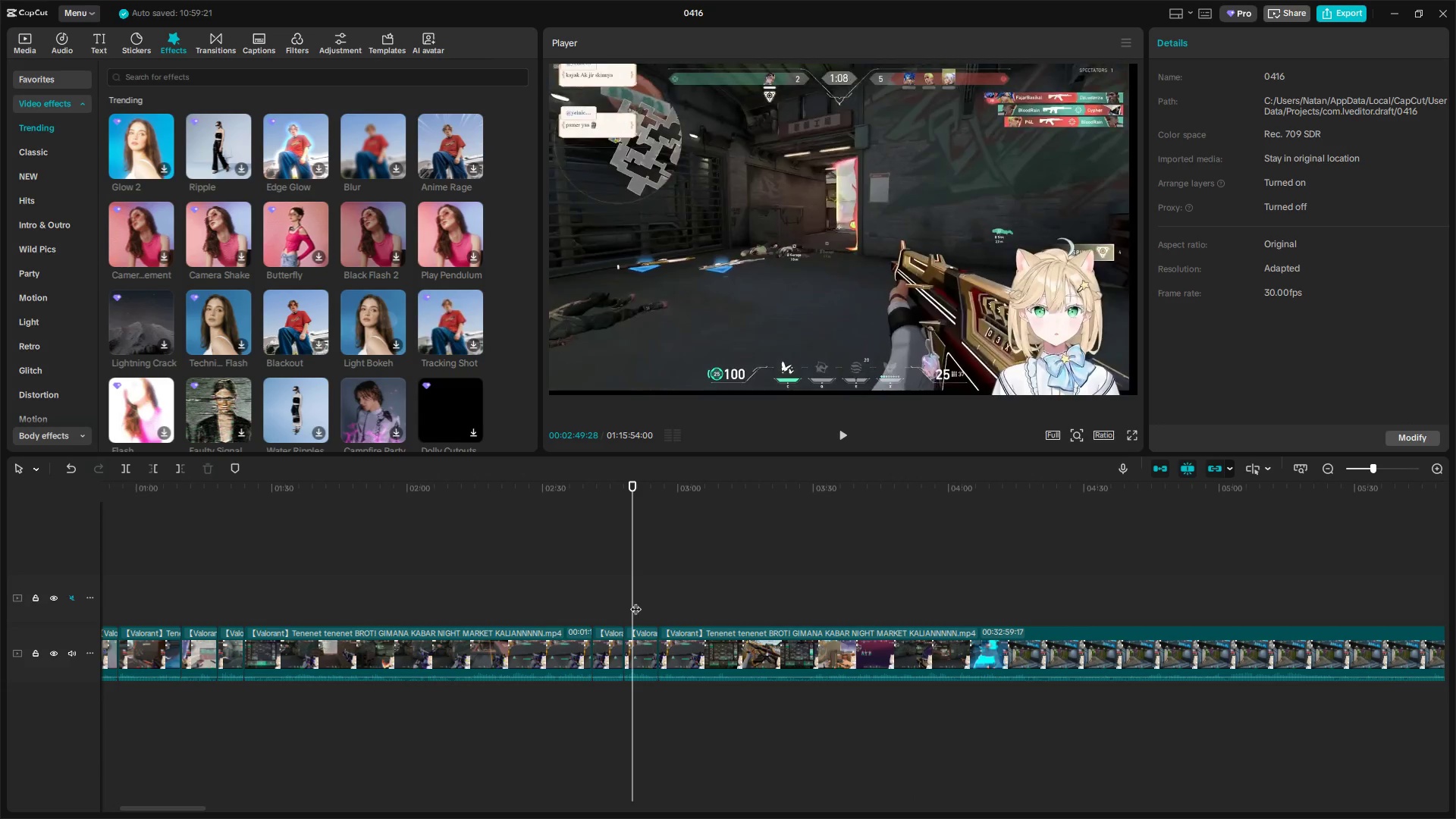 
key(Space)
 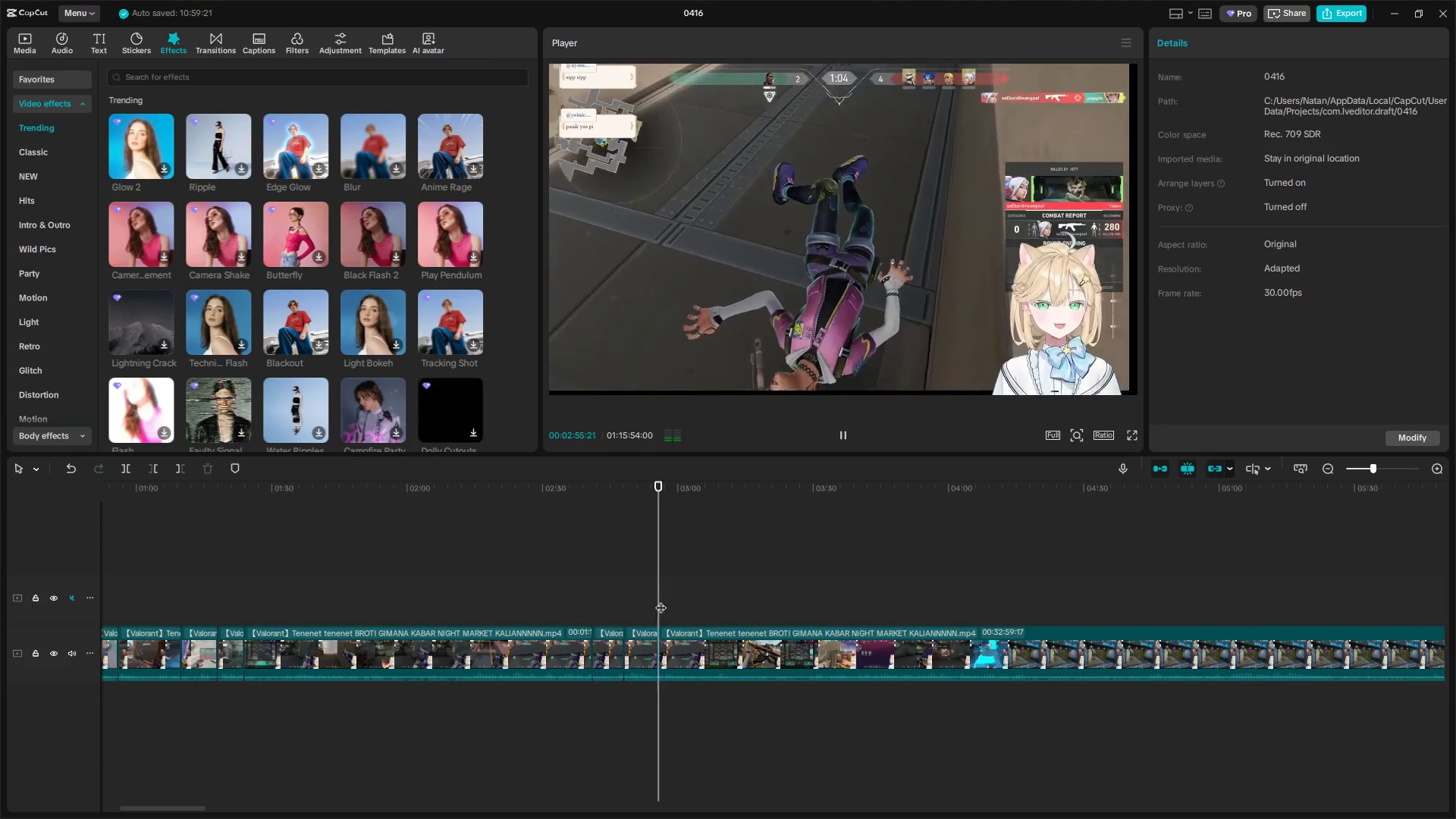 
key(Space)
 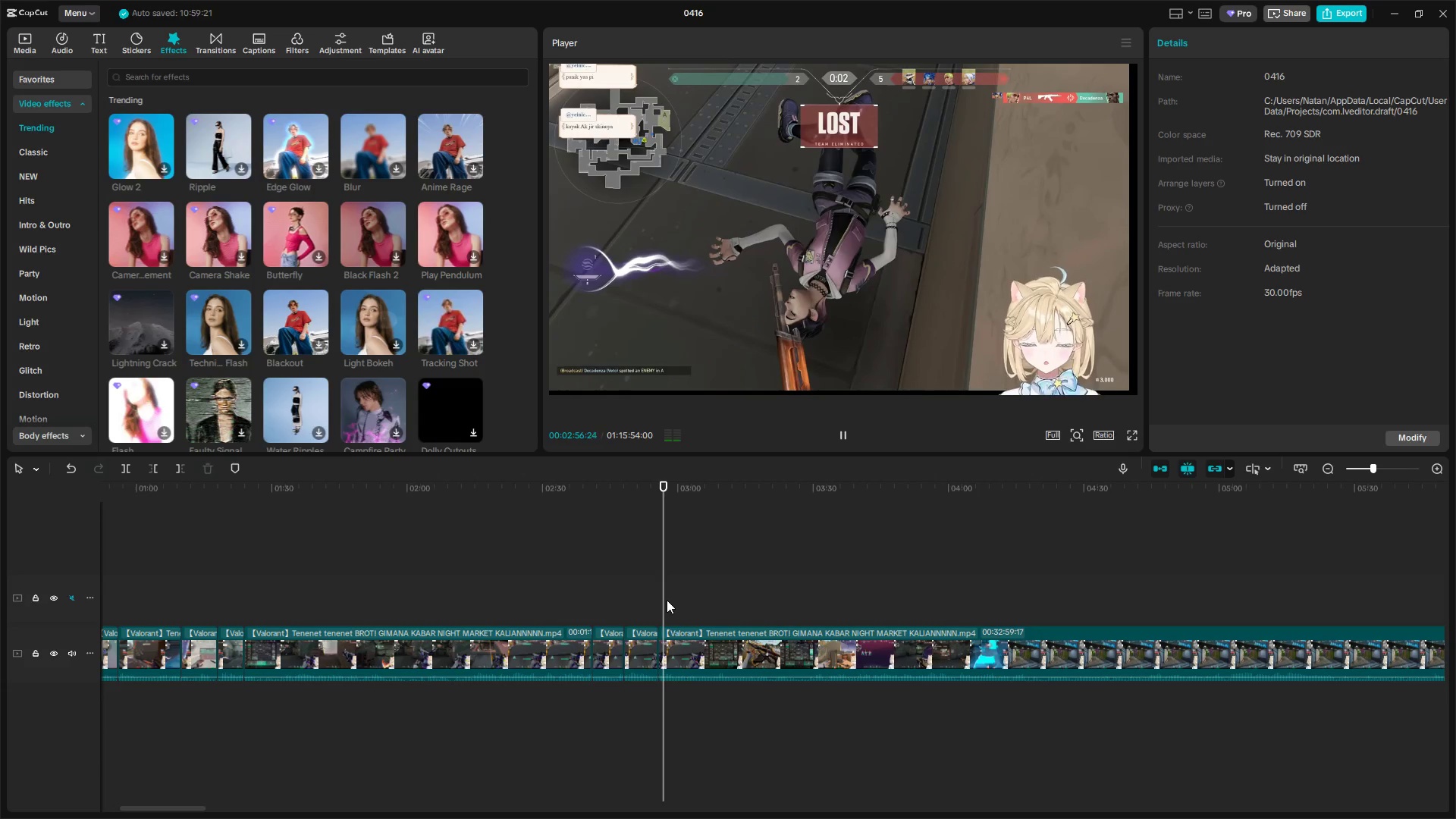 
left_click_drag(start_coordinate=[667, 599], to_coordinate=[792, 598])
 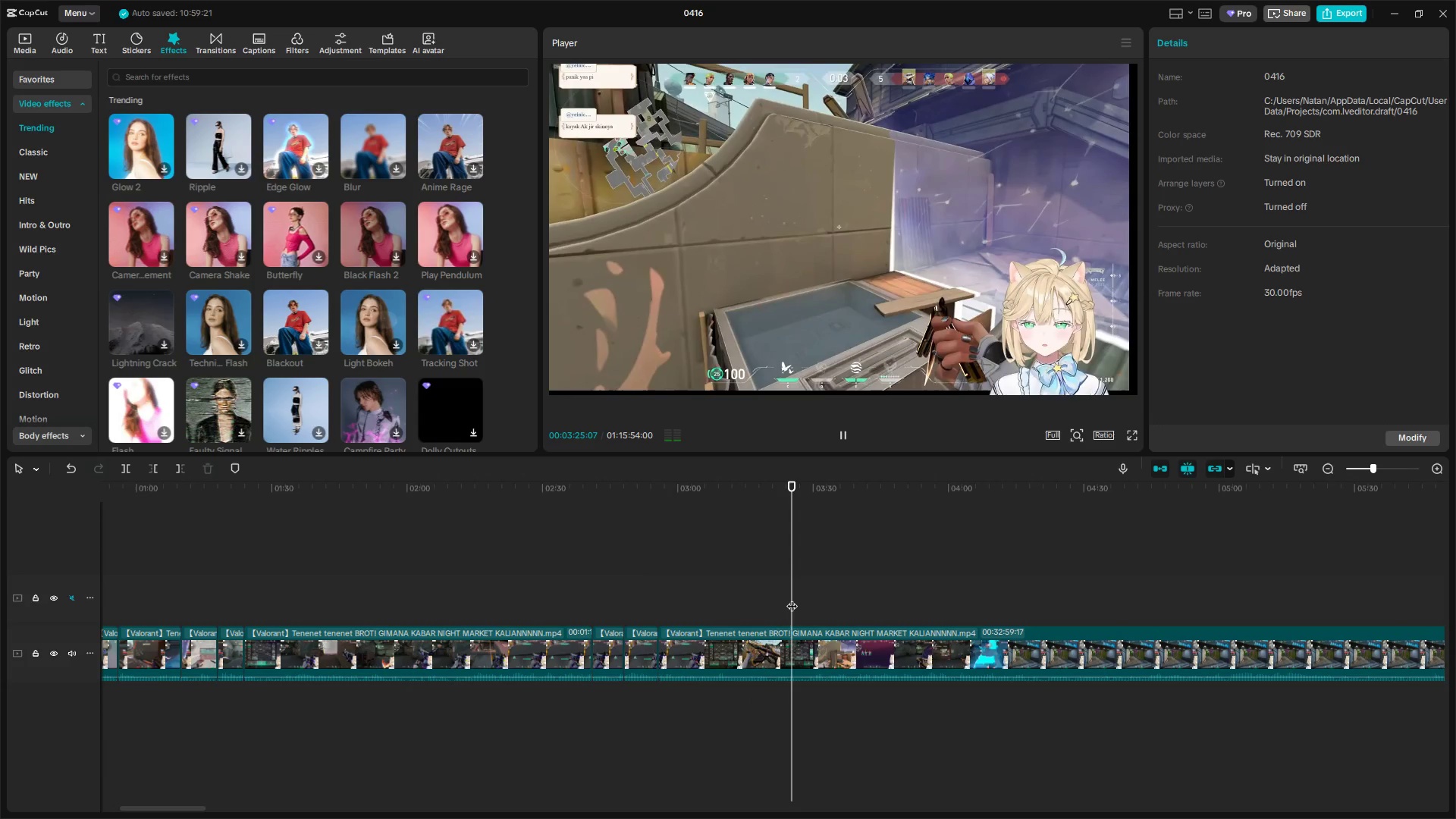 
key(Q)
 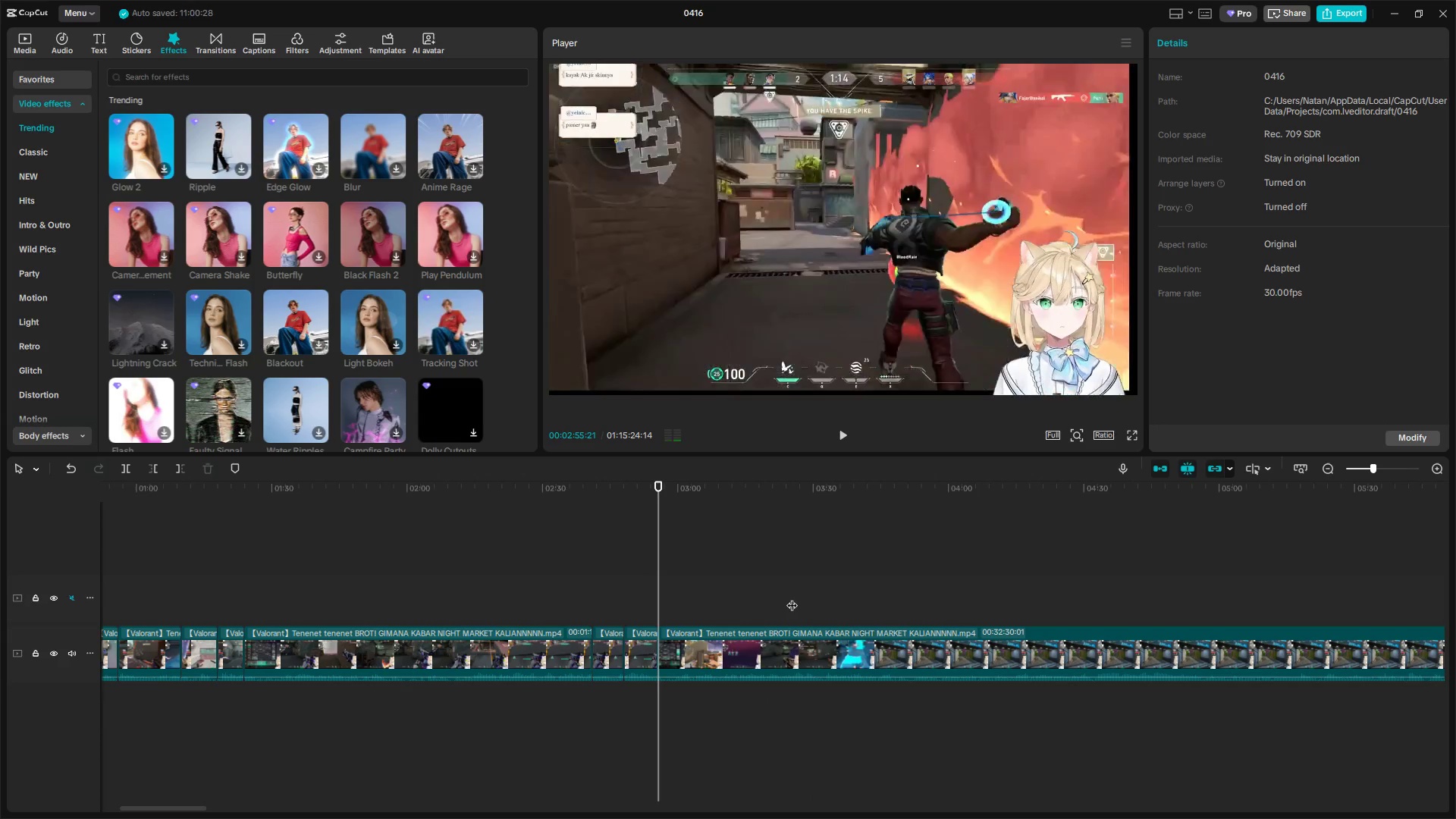 
key(Space)
 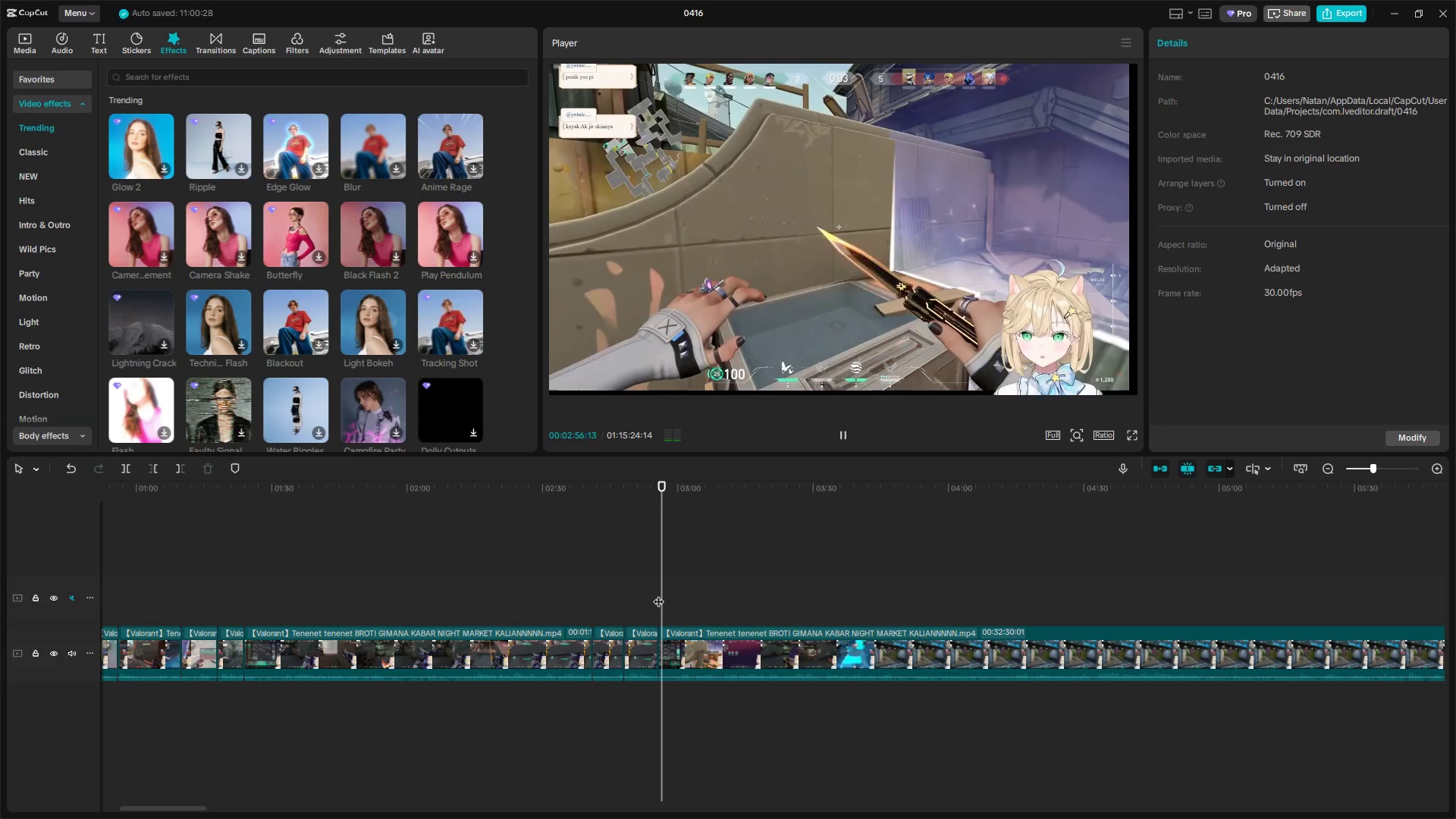 
left_click_drag(start_coordinate=[664, 592], to_coordinate=[683, 588])
 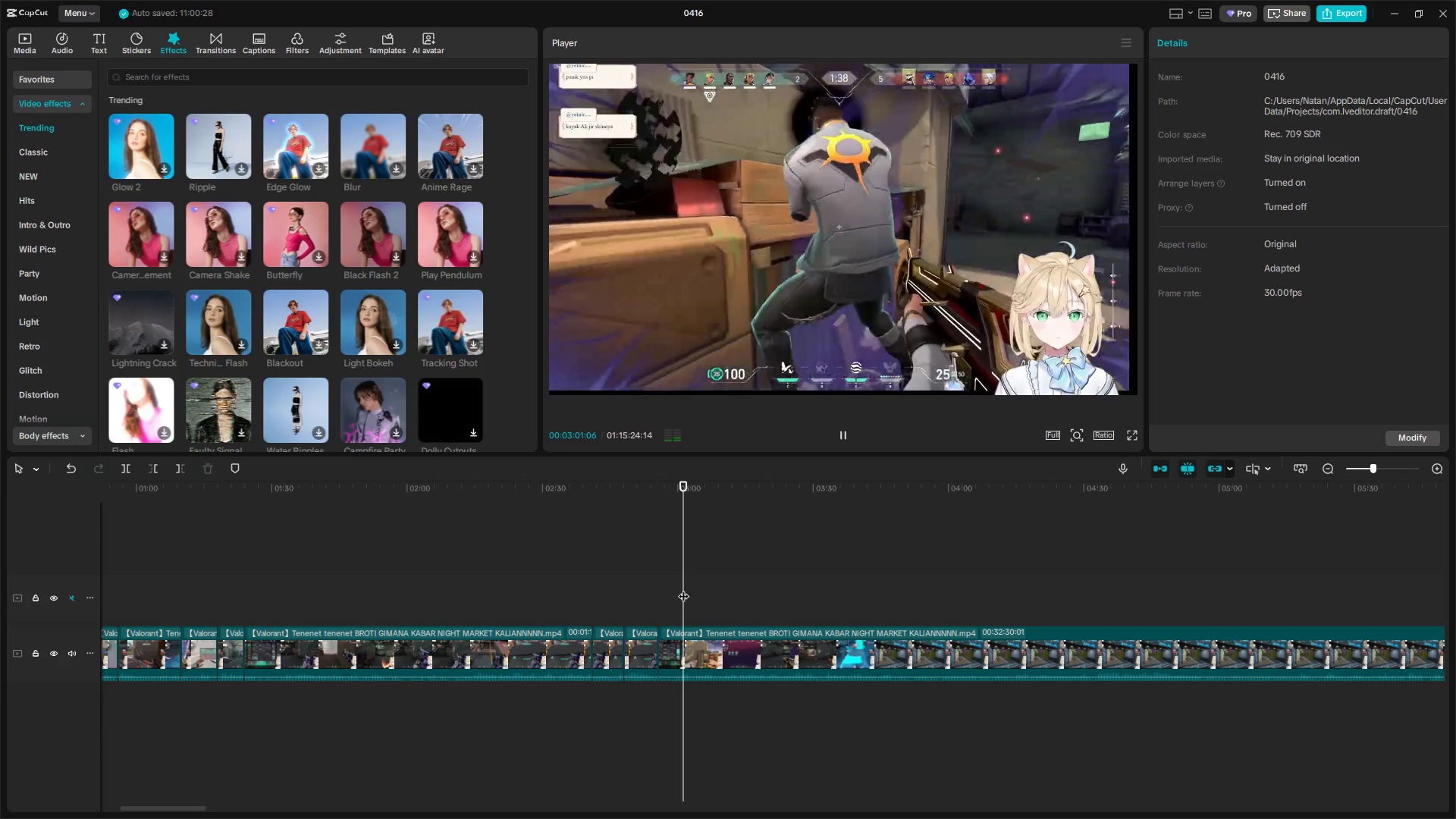 
key(Shift+E)
 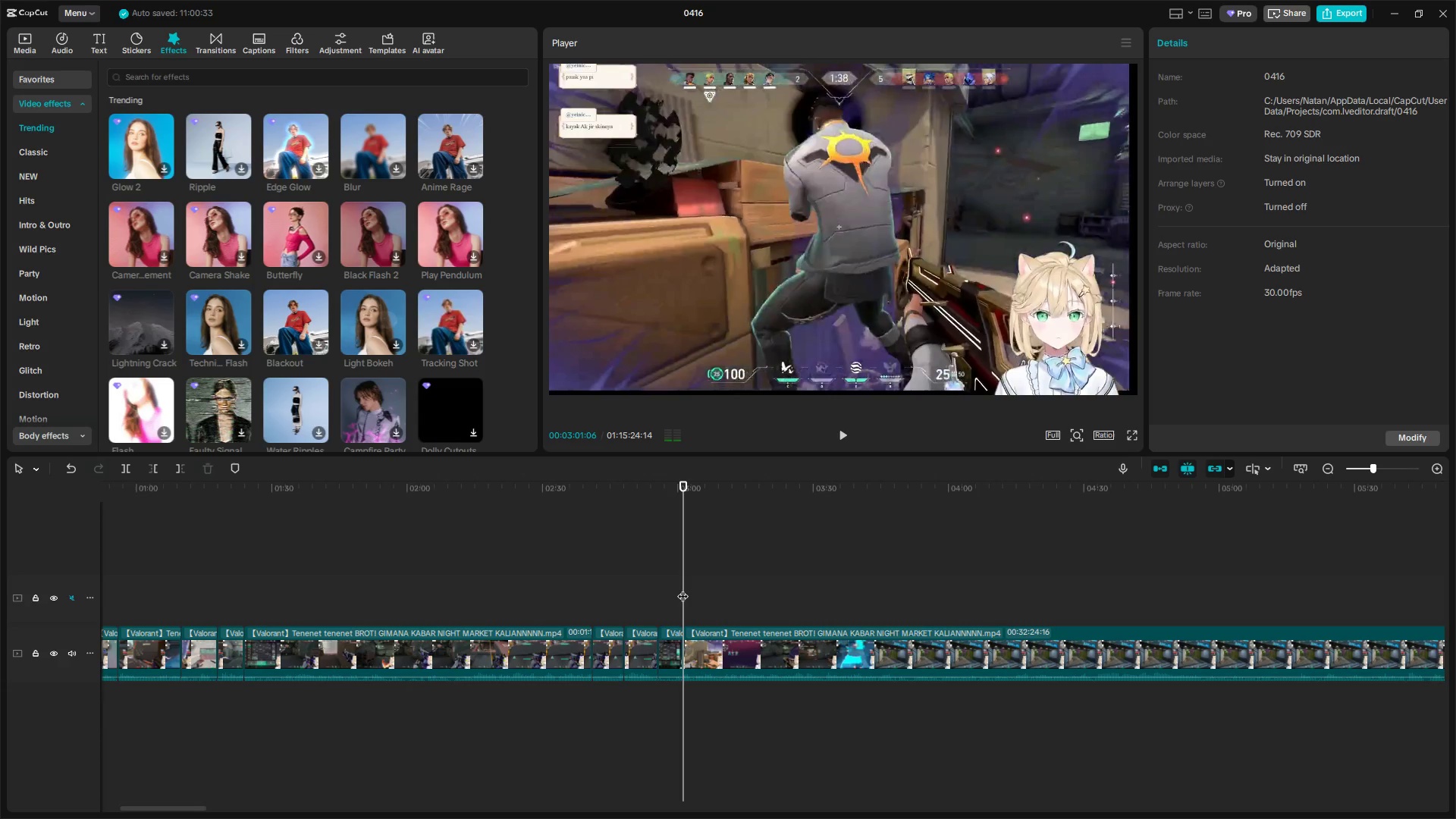 
left_click_drag(start_coordinate=[682, 588], to_coordinate=[823, 588])
 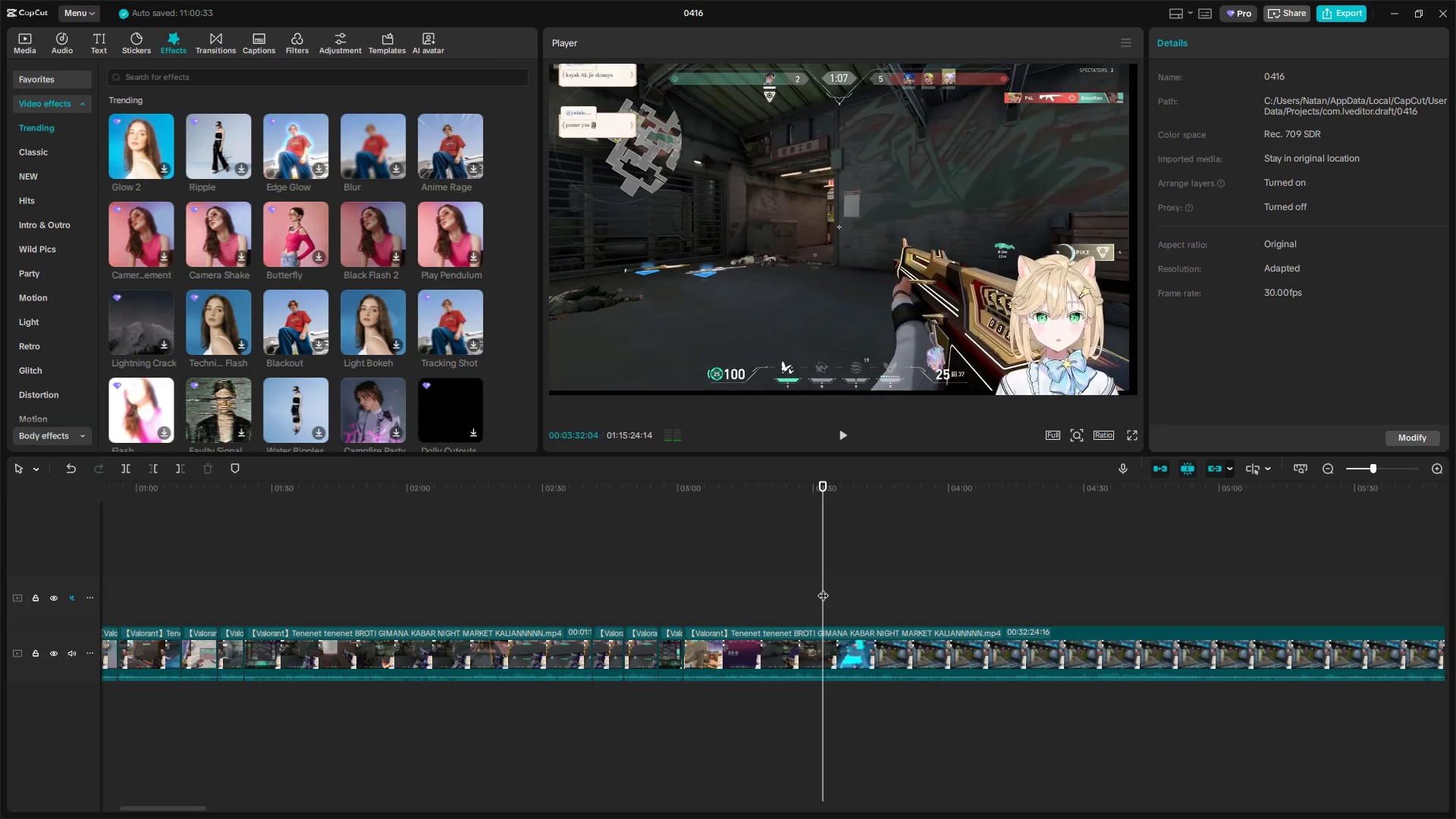 
key(Q)
 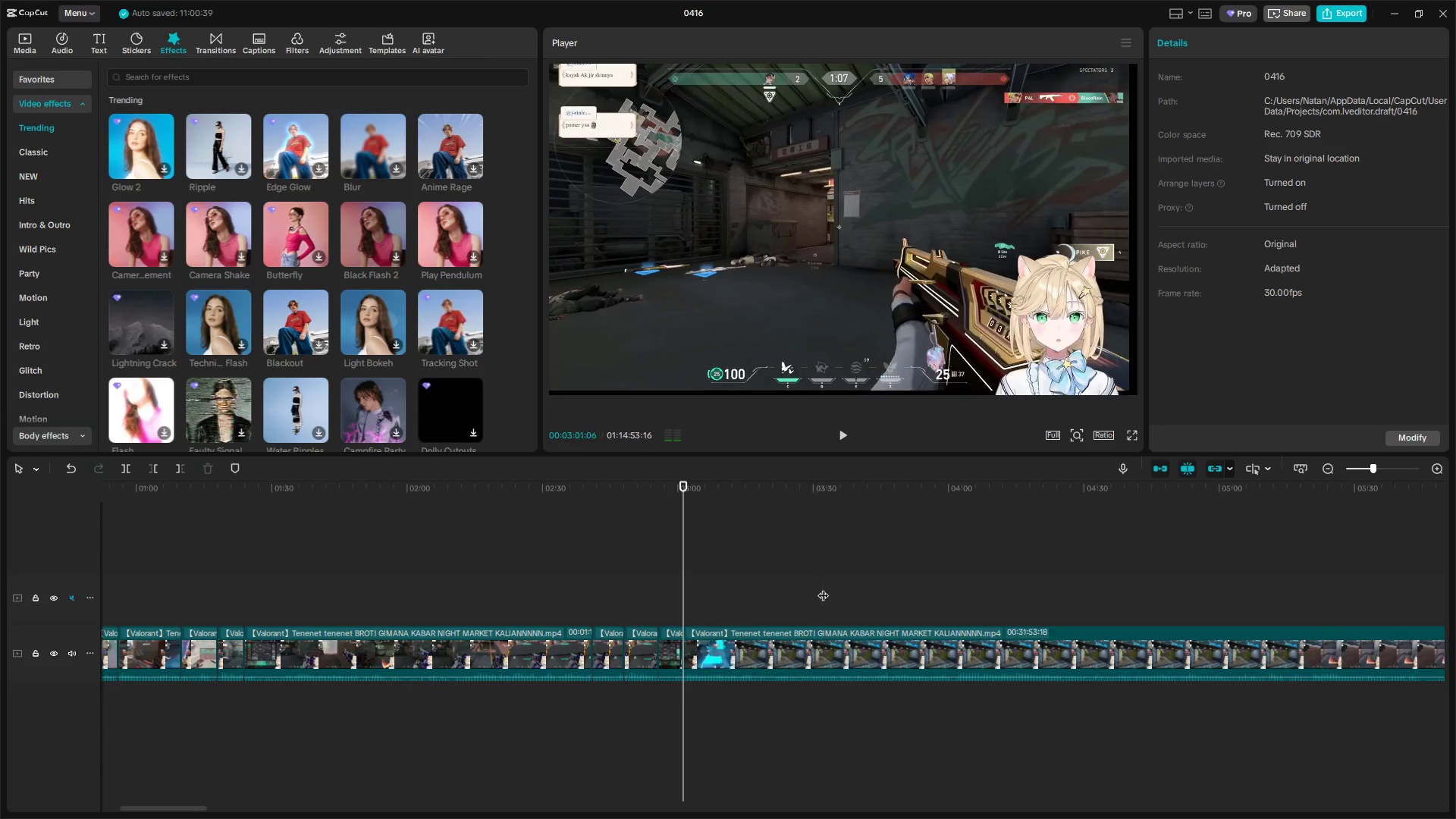 
key(Space)
 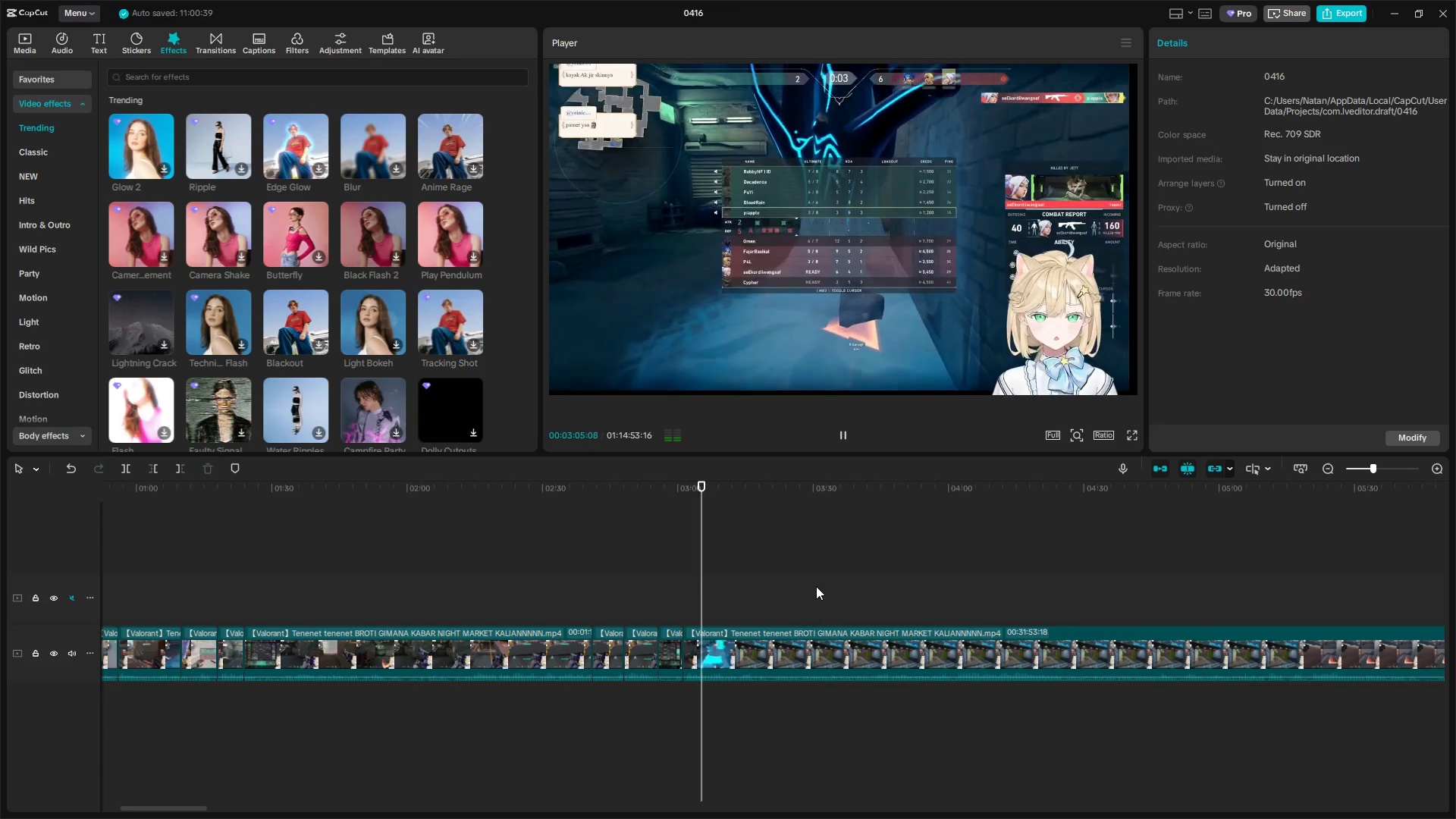 
wait(5.5)
 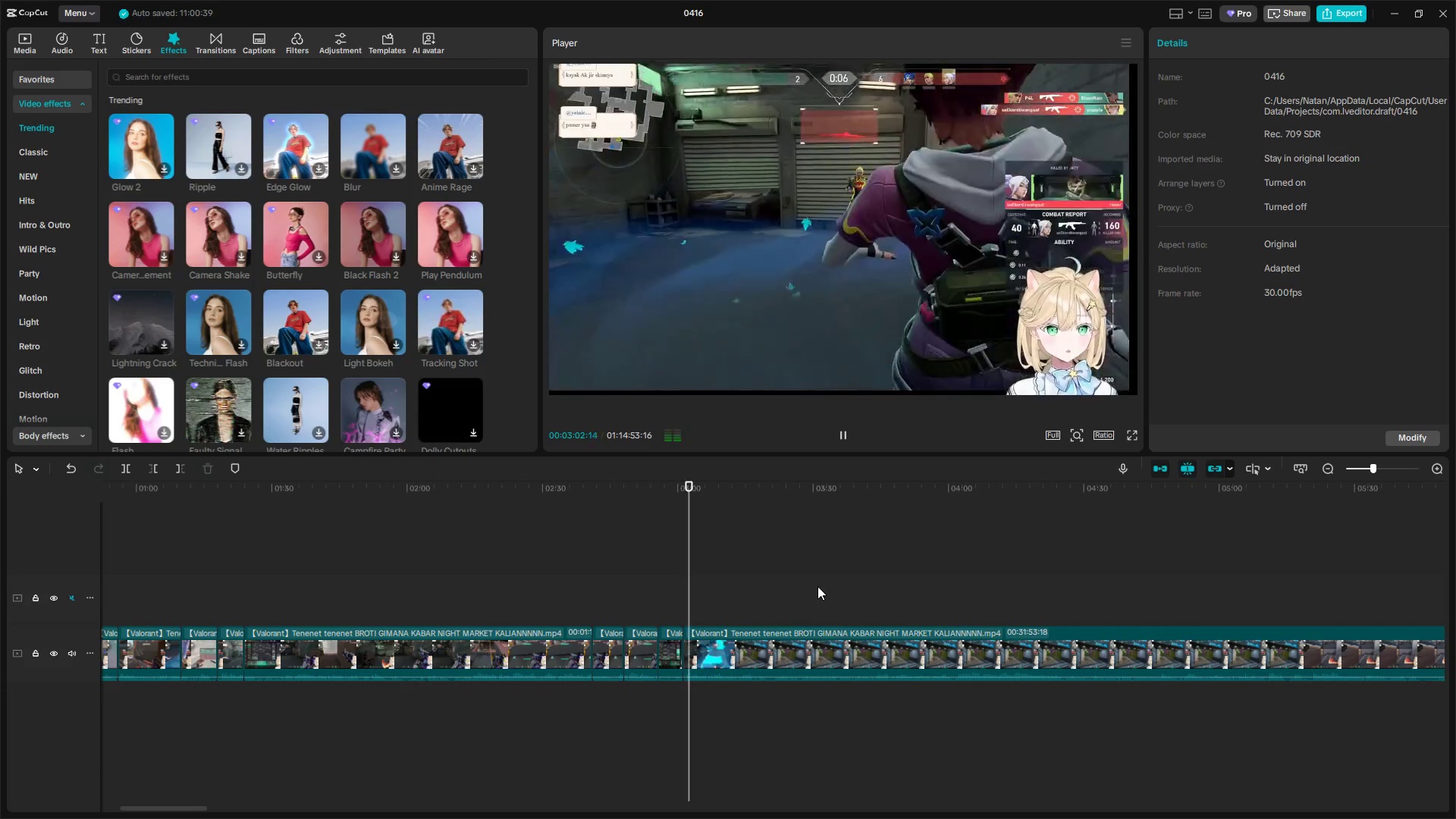 
key(Space)
 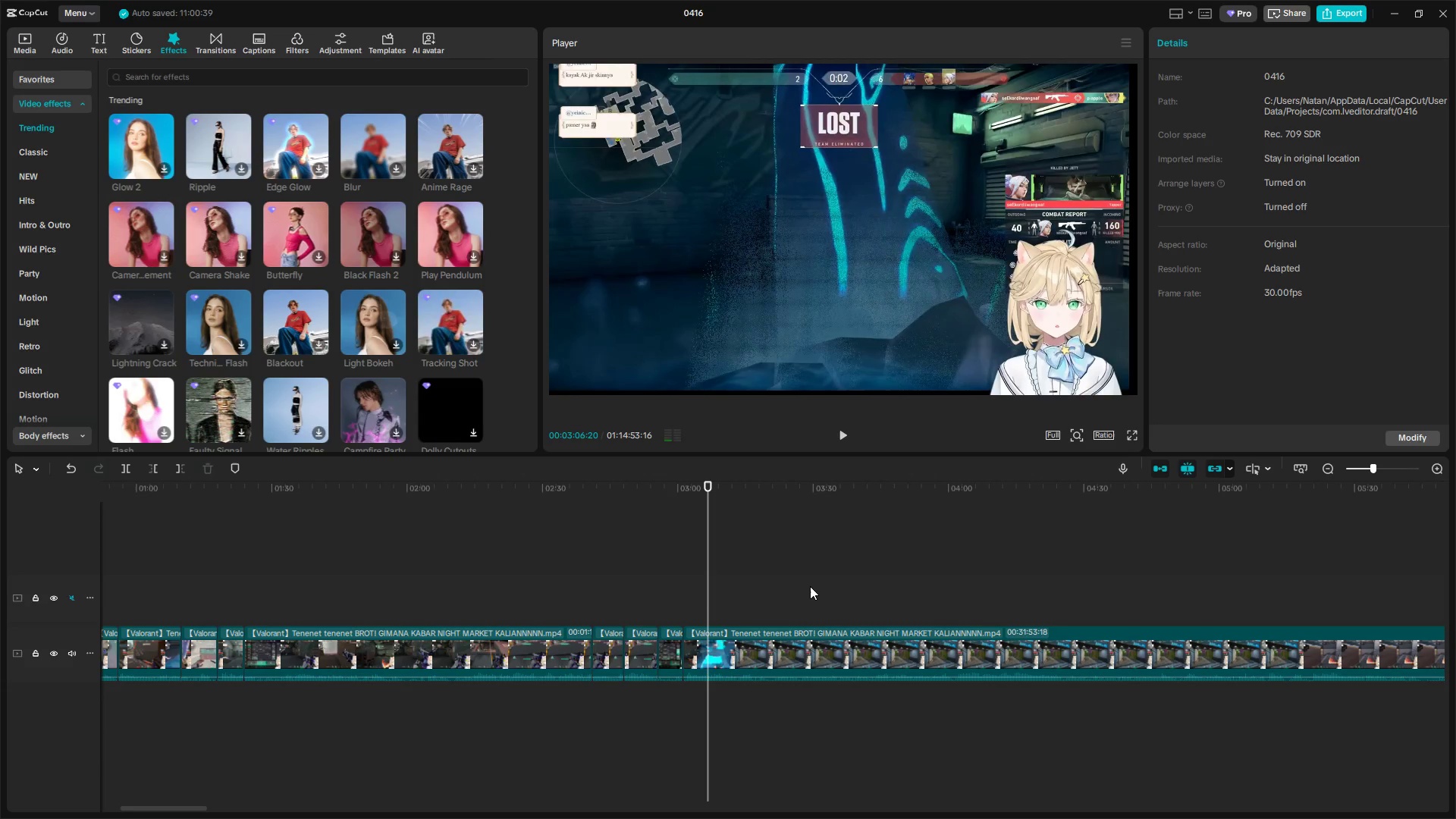 
key(Space)
 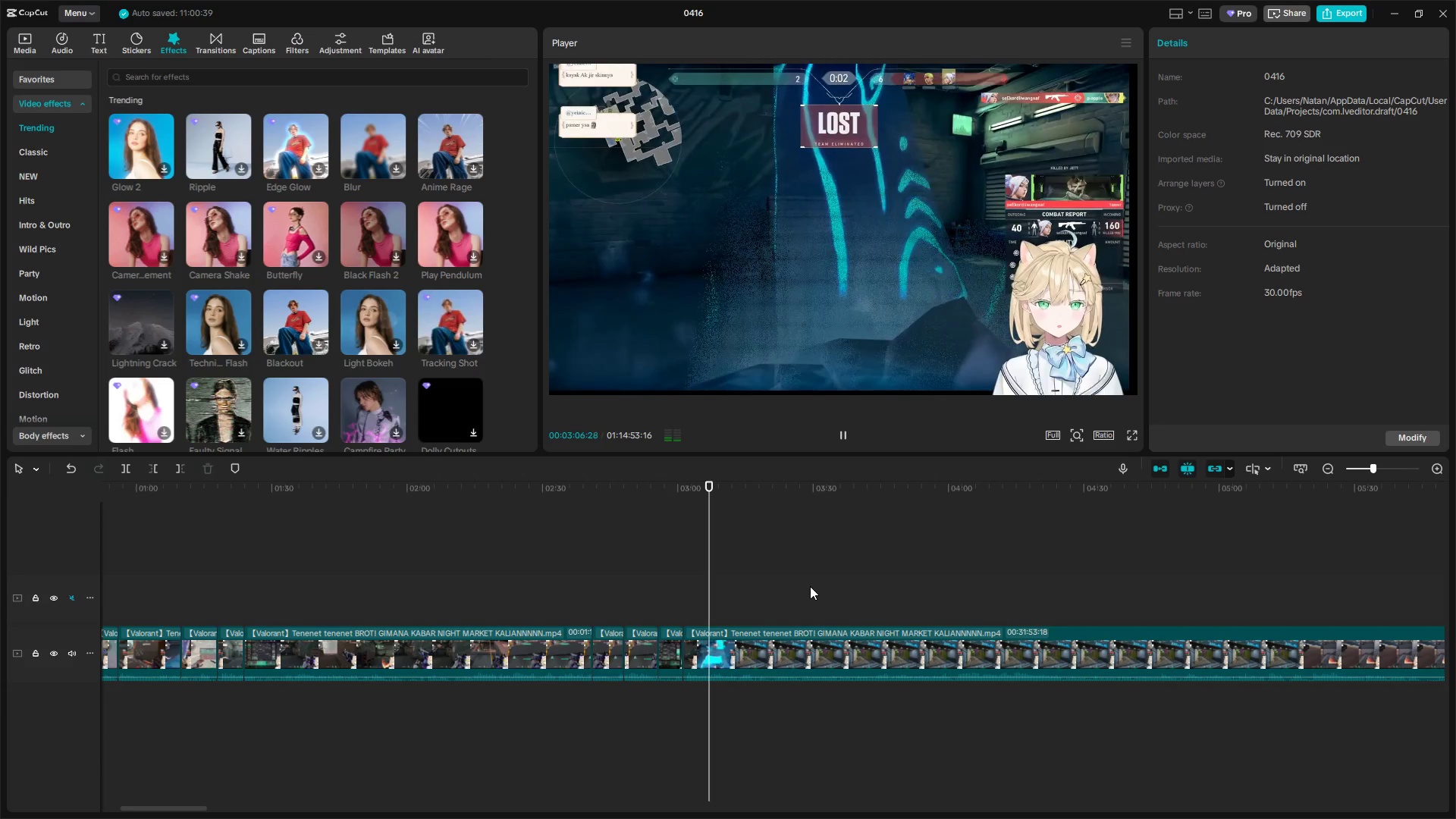 
key(Space)
 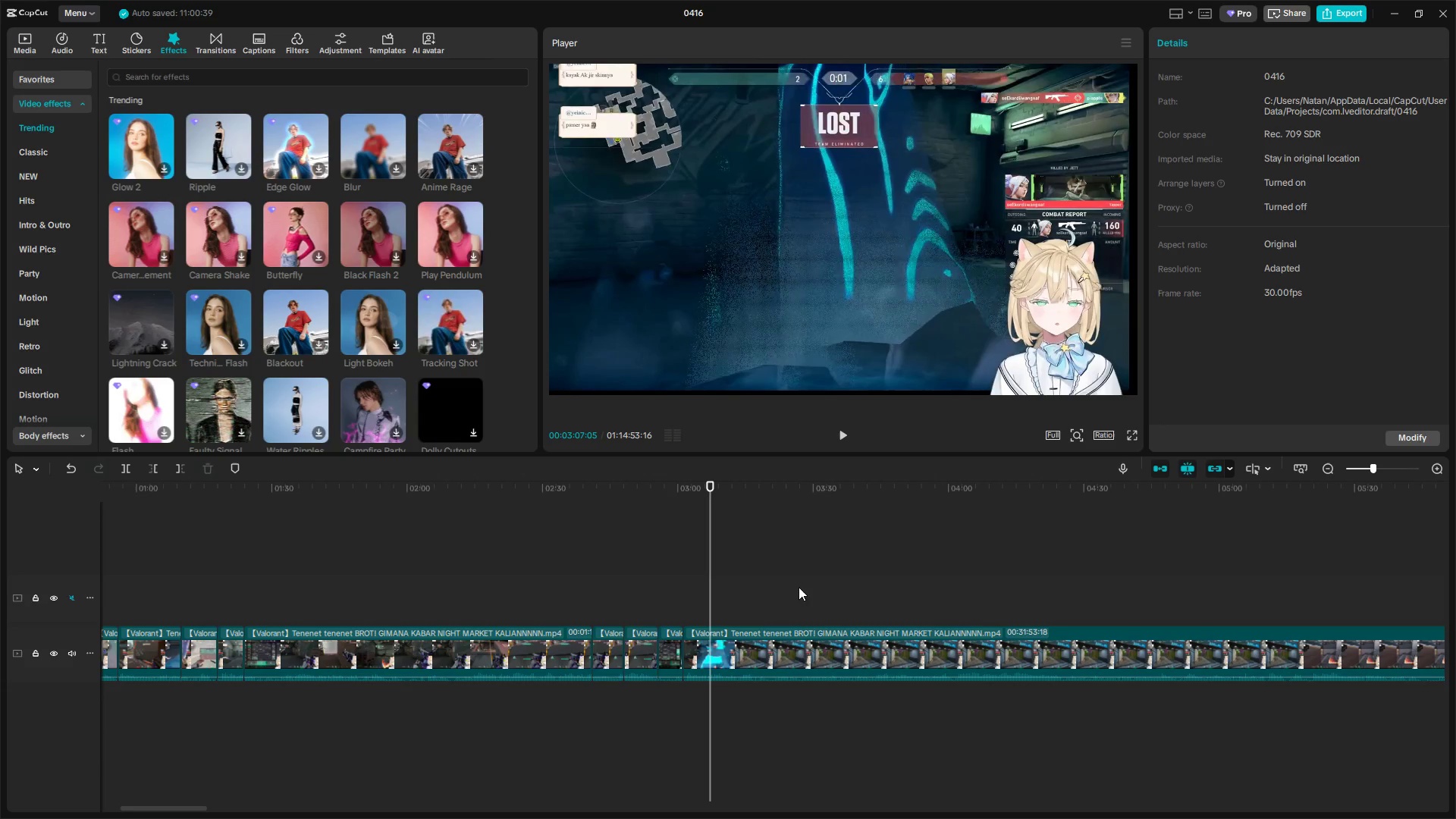 
key(Shift+E)
 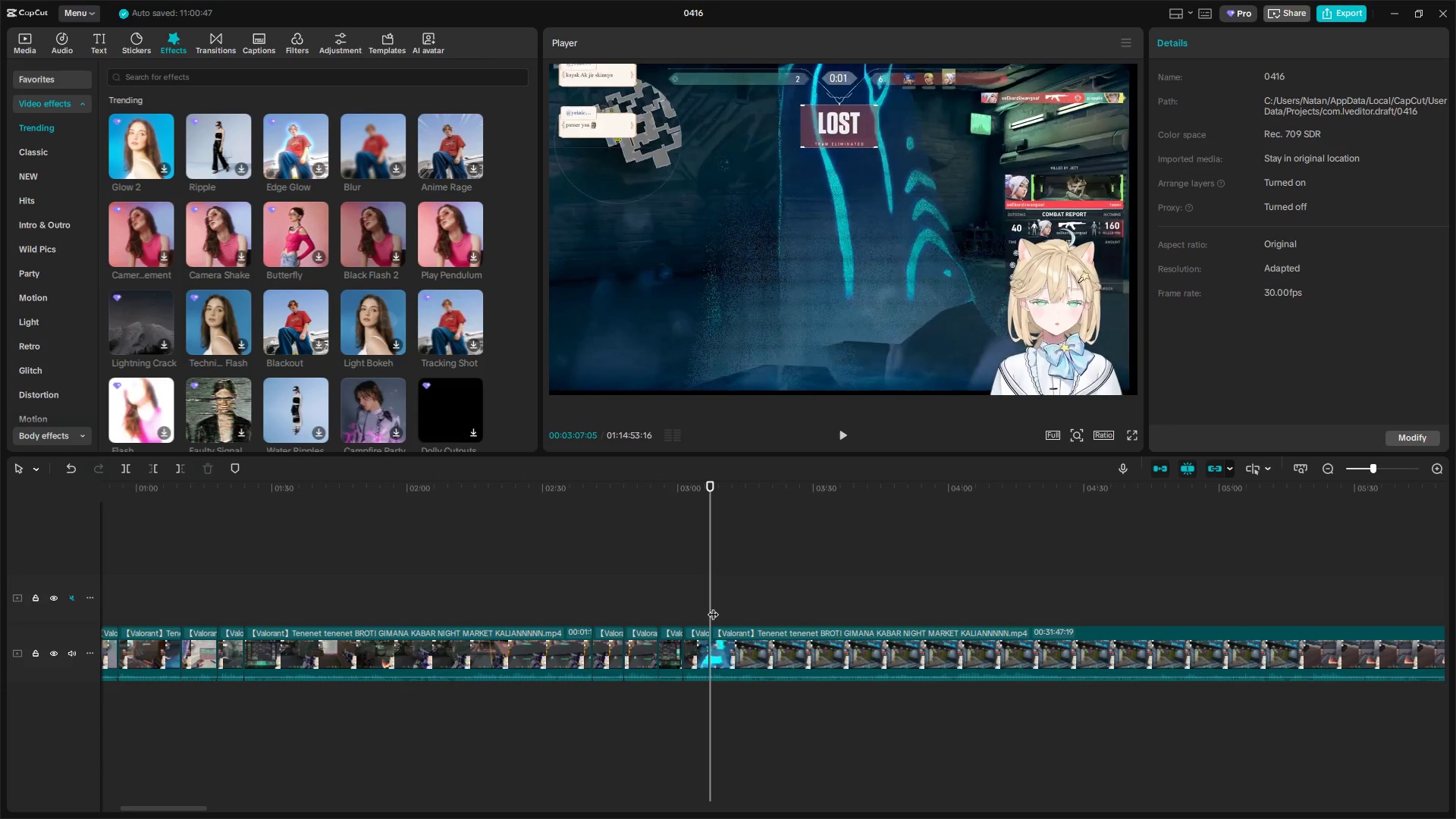 
left_click_drag(start_coordinate=[713, 605], to_coordinate=[838, 593])
 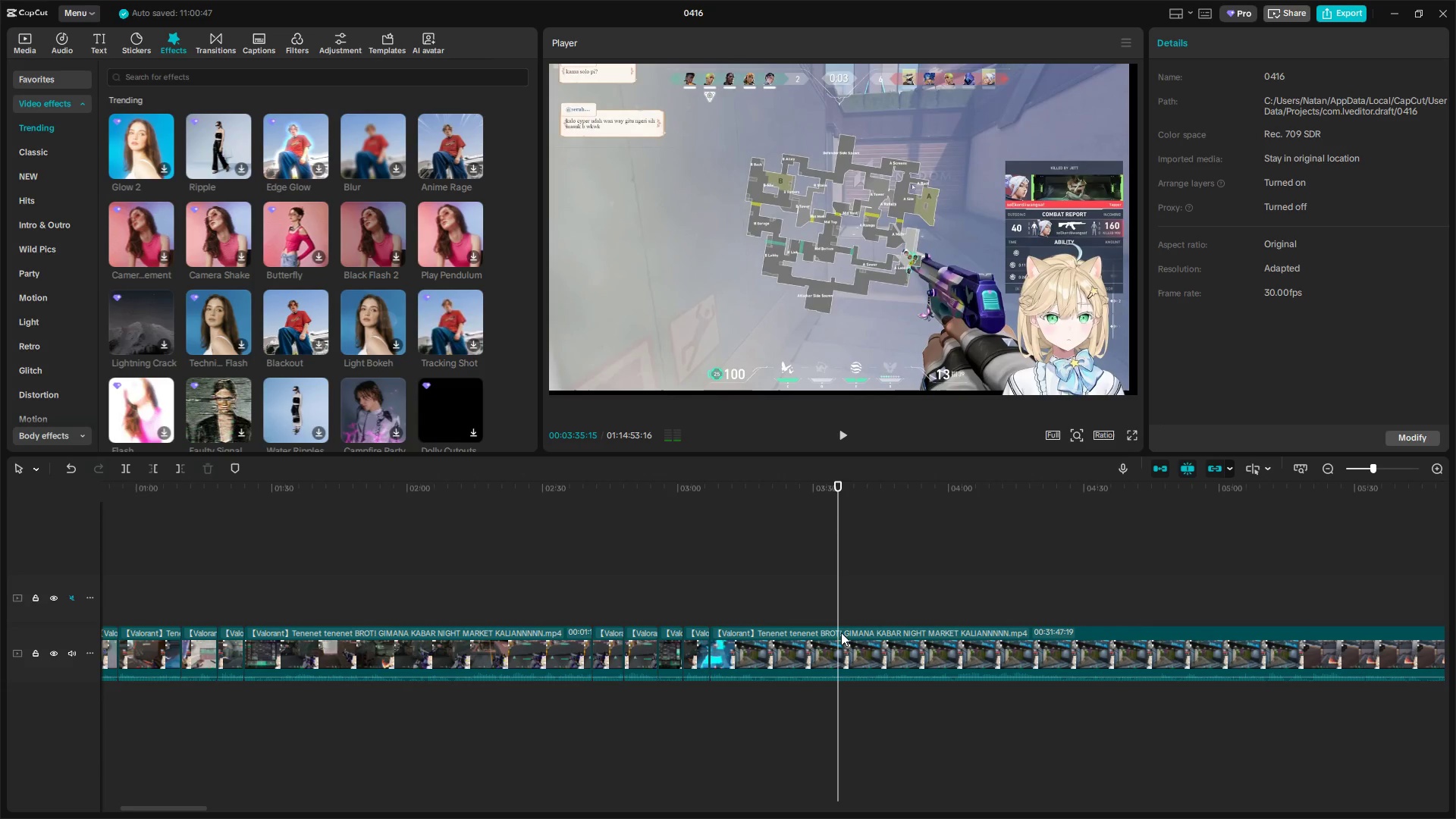 
left_click([842, 642])
 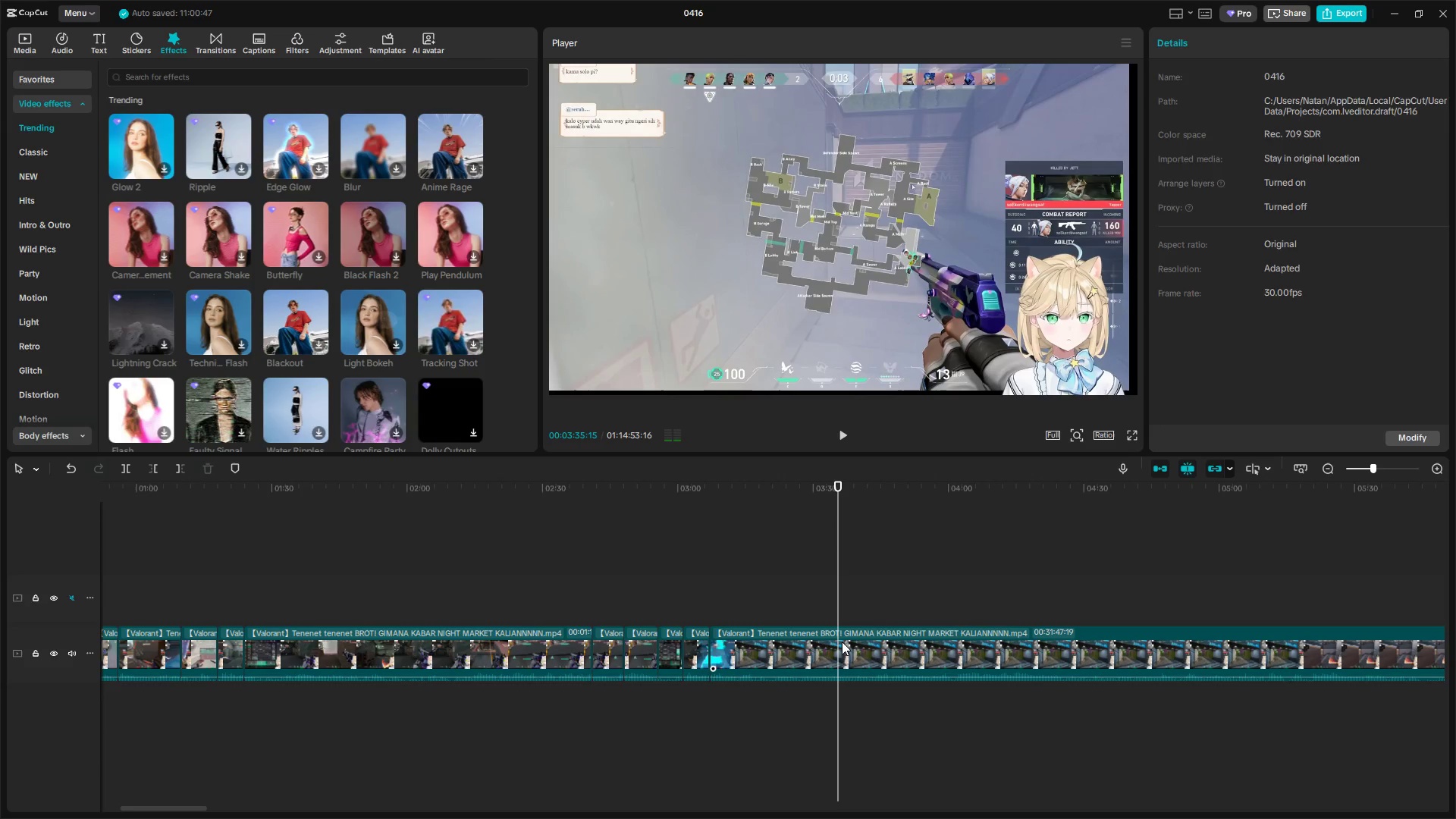 
key(Q)
 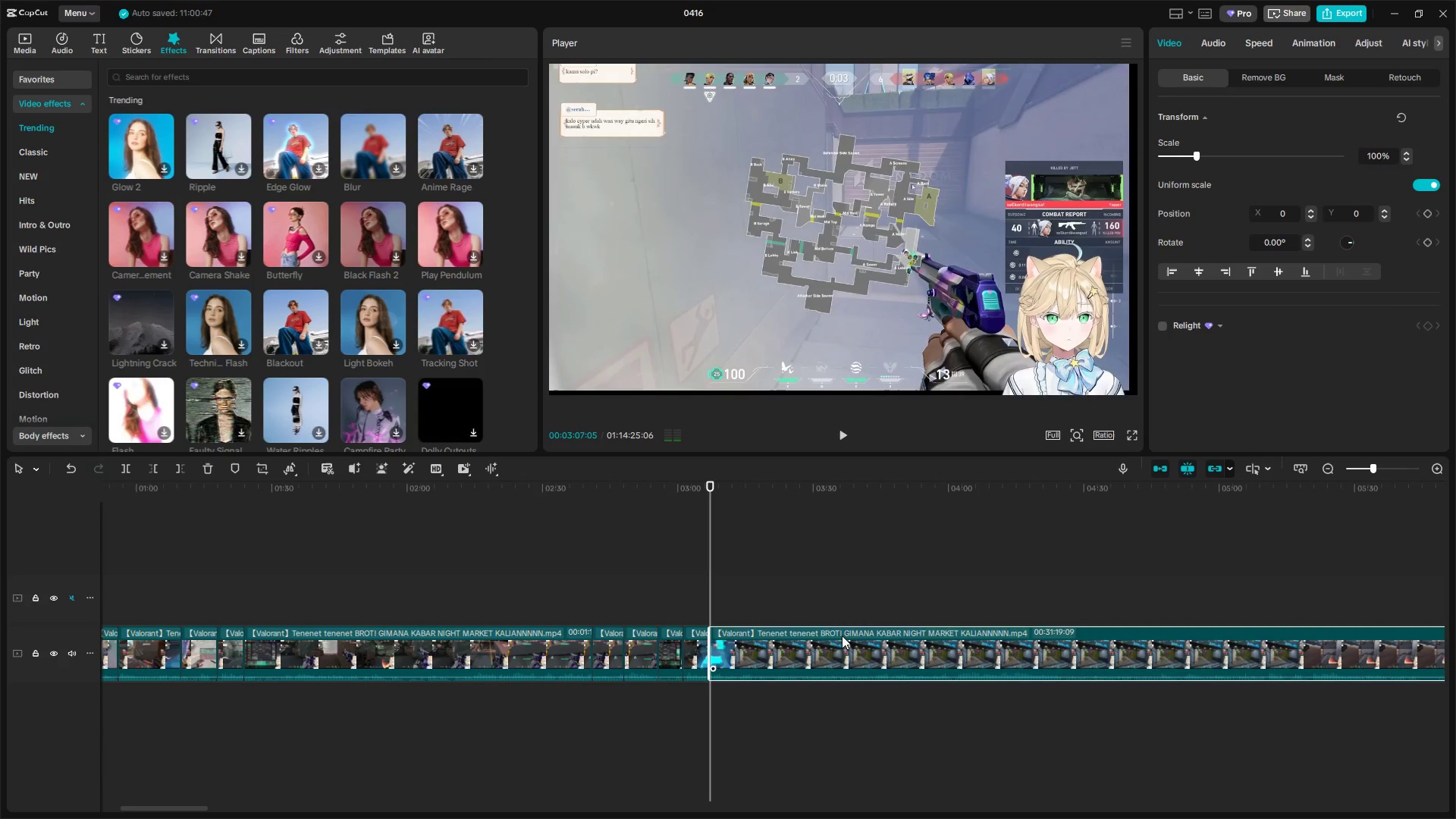 
key(Space)
 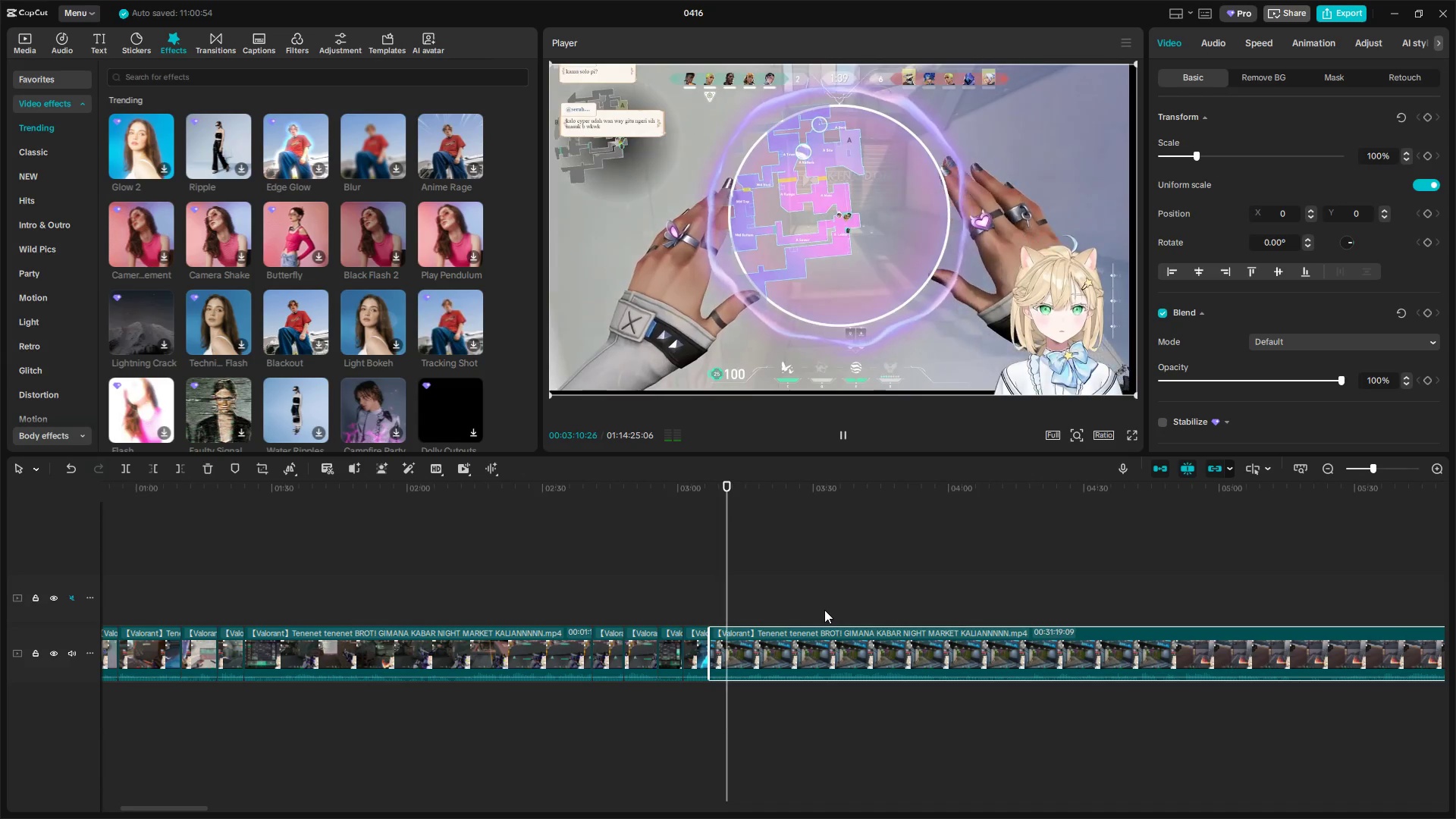 
wait(5.19)
 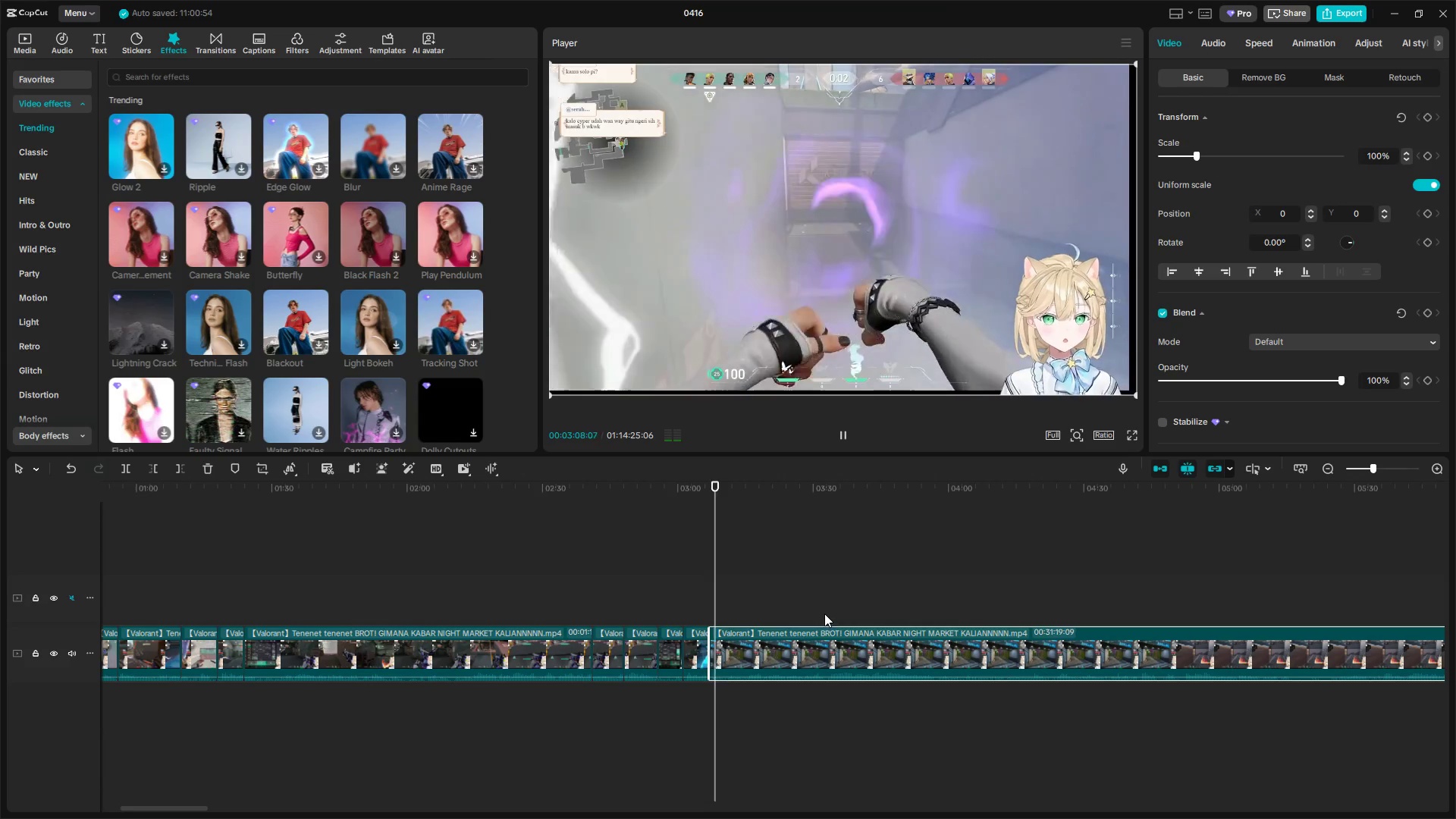 
key(Space)
 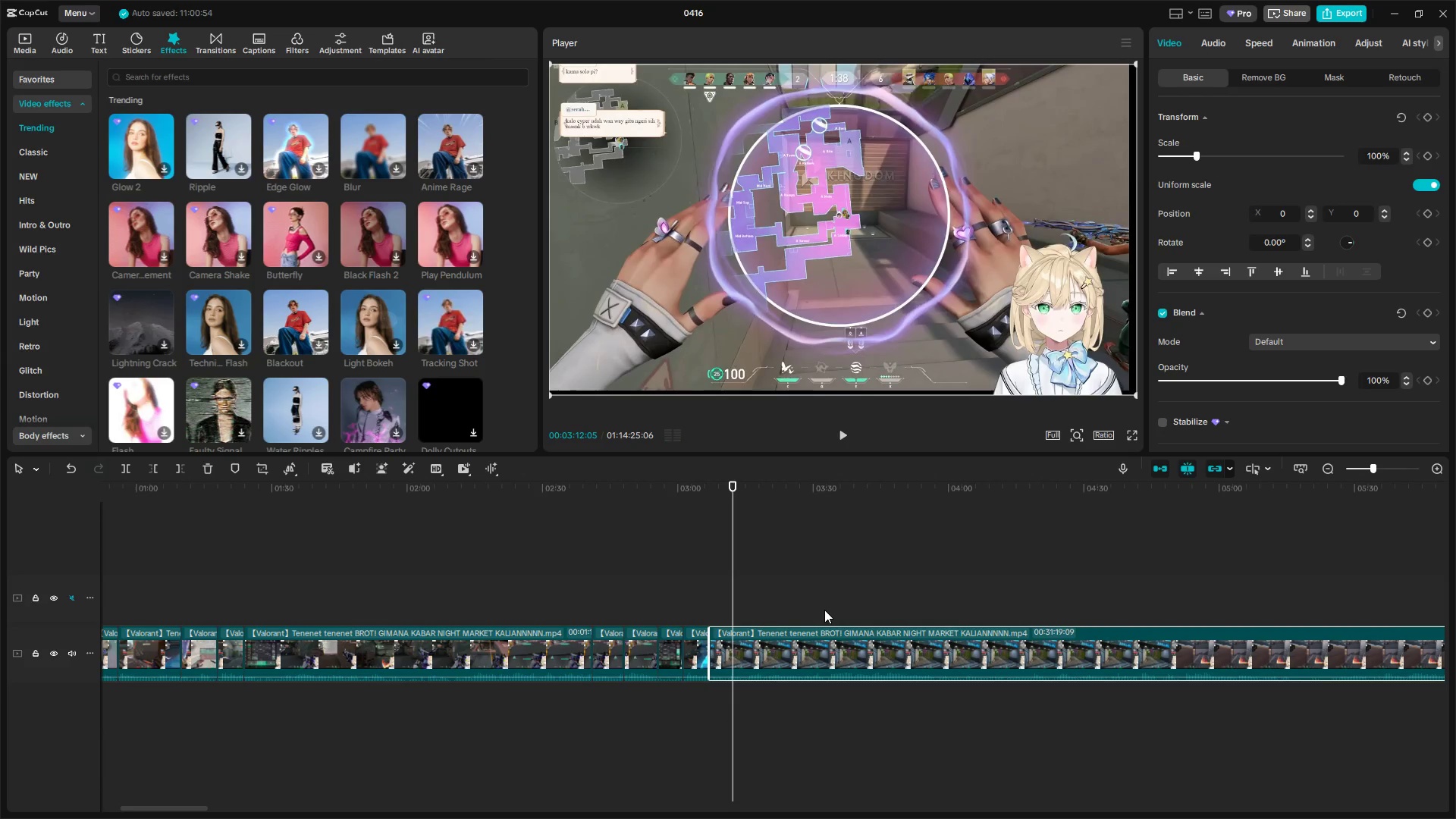 
key(Shift+ShiftLeft)
 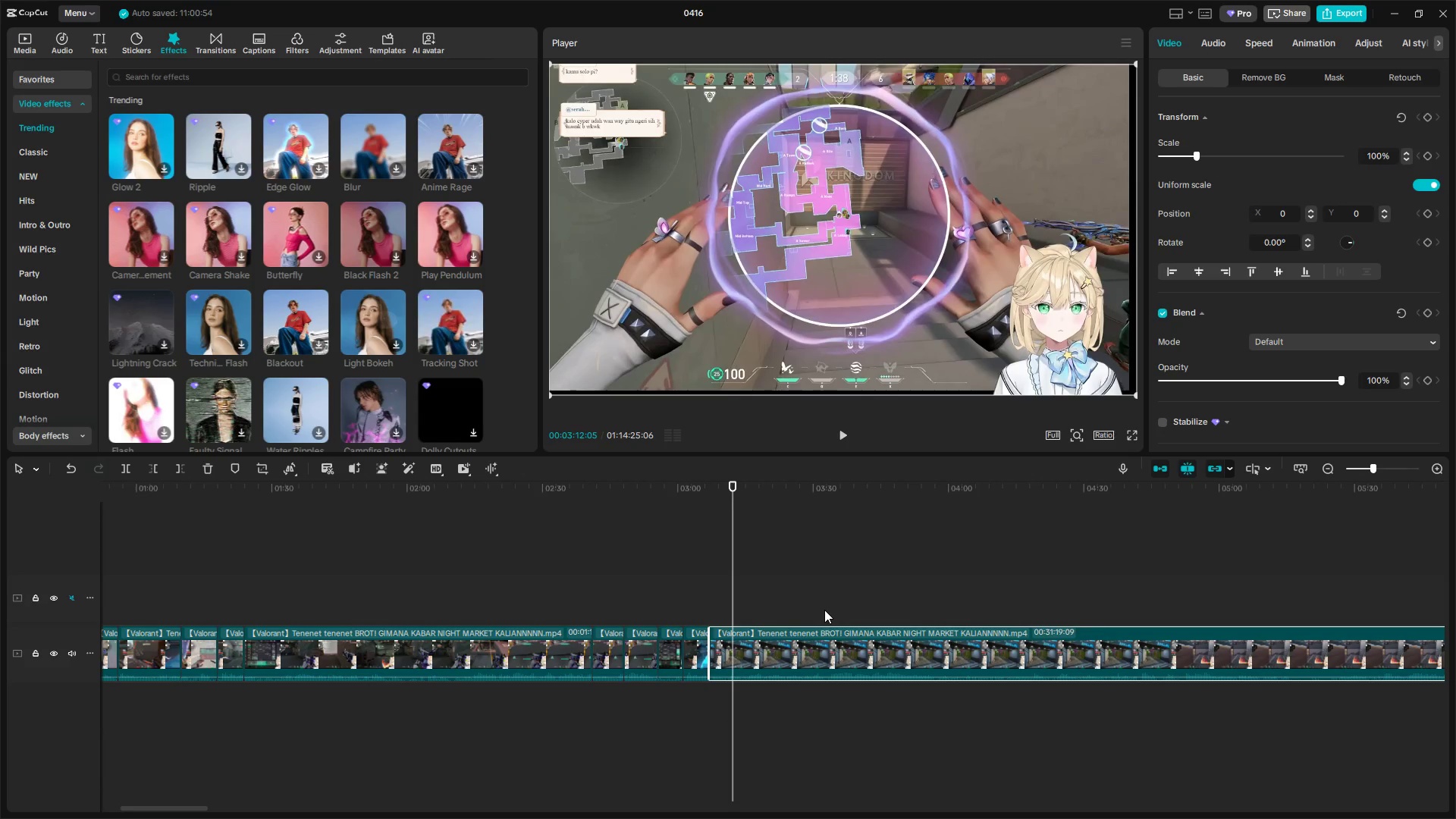 
key(Shift+E)
 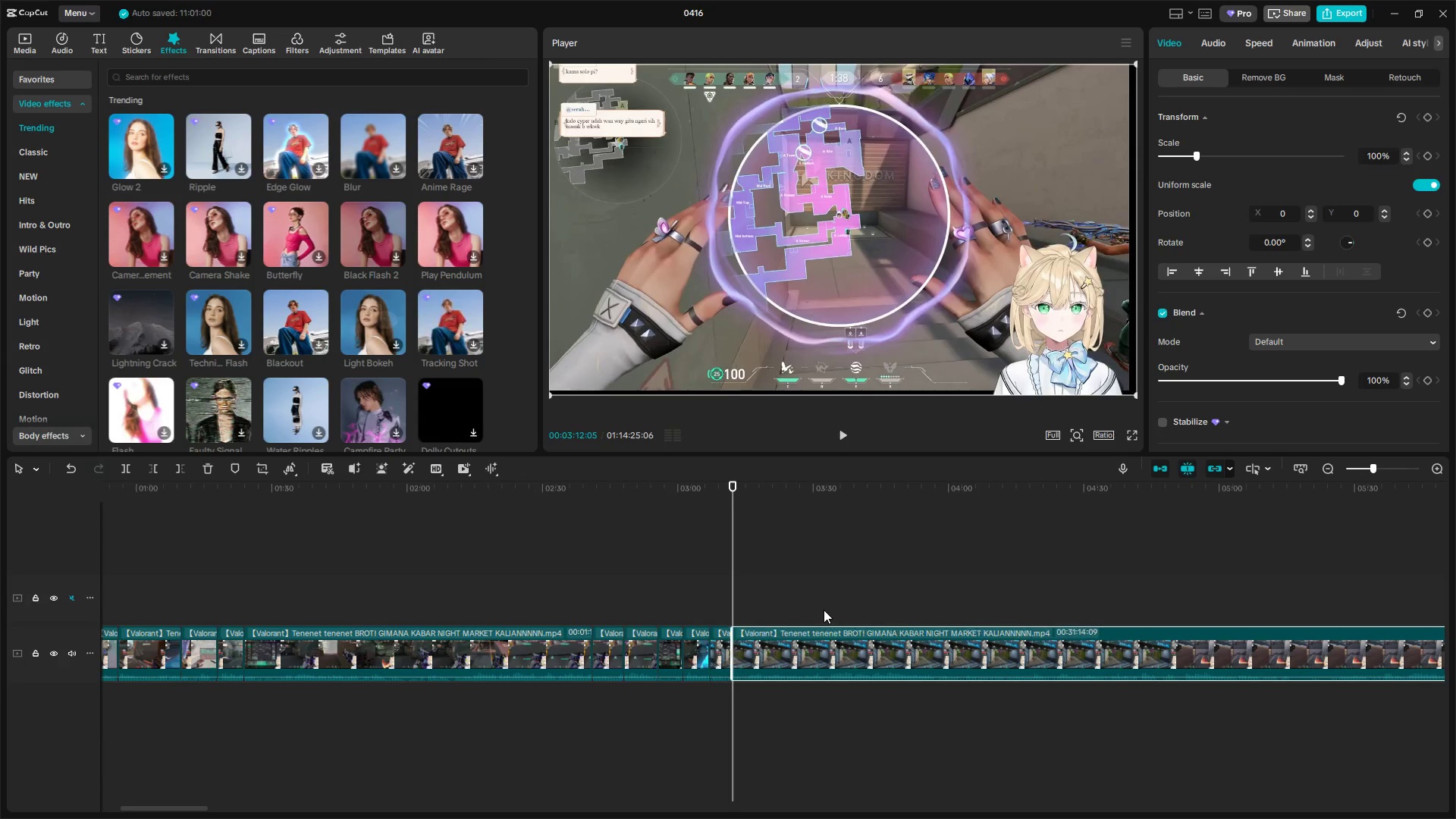 
key(Space)
 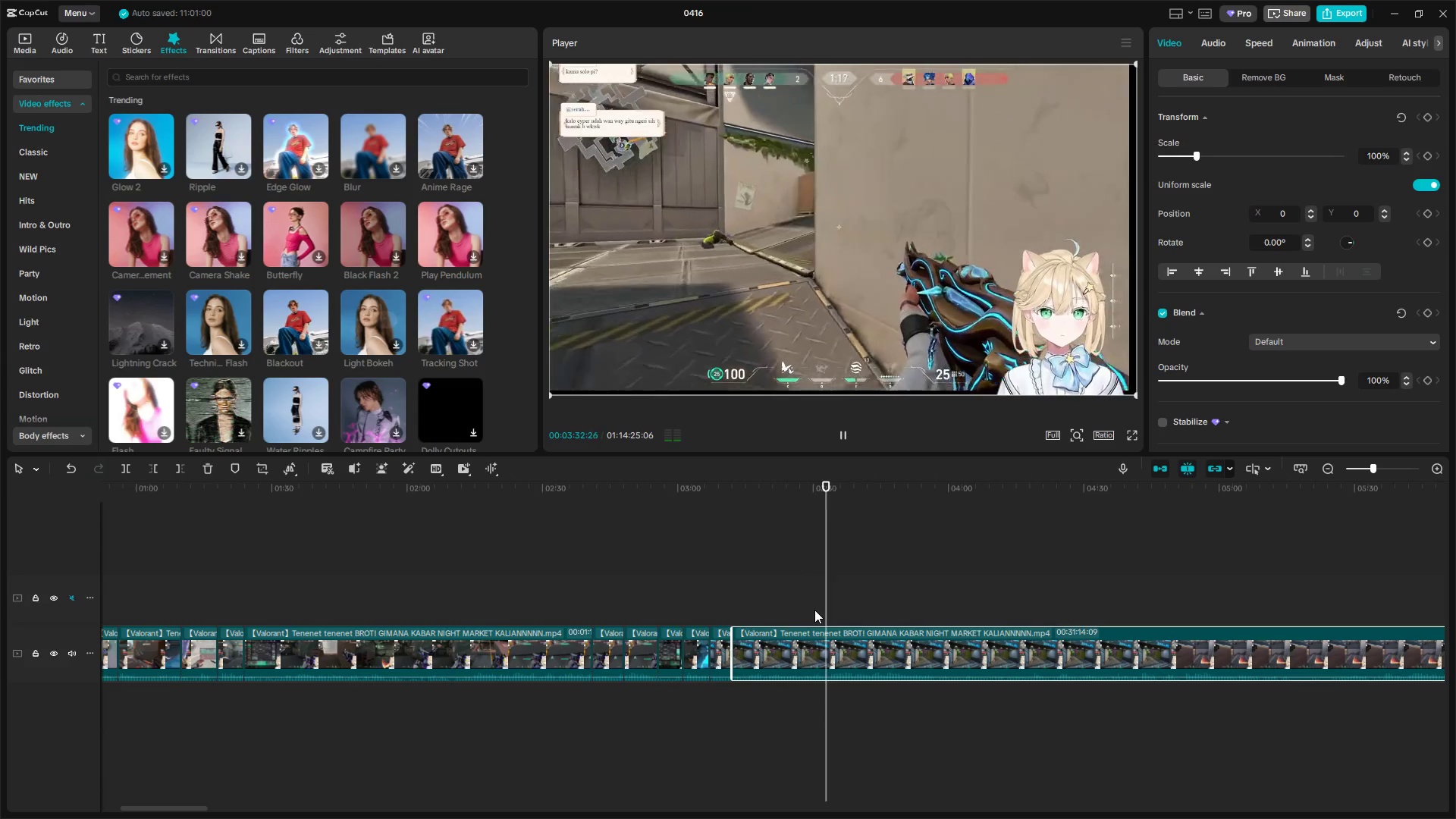 
wait(25.75)
 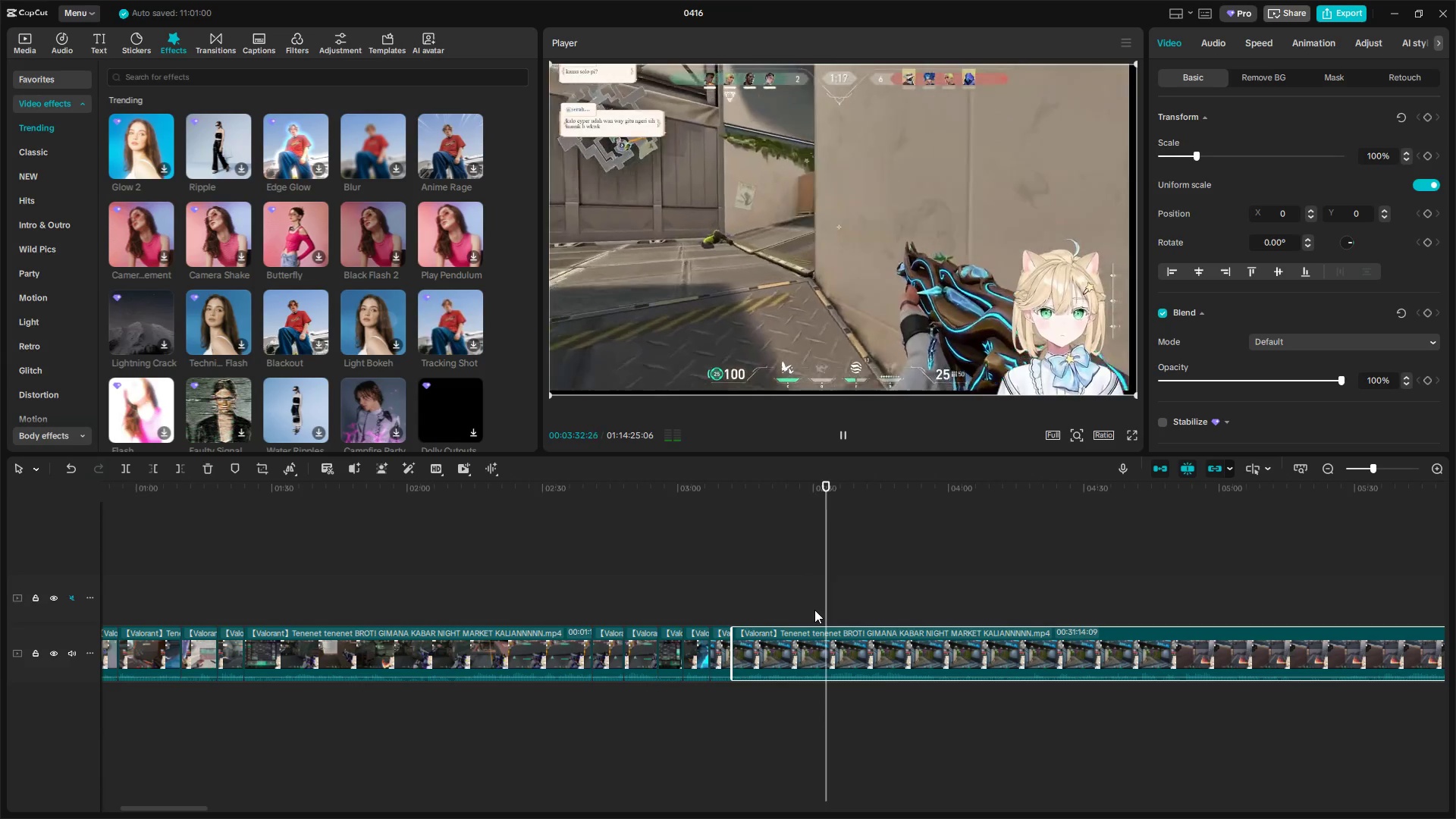 
key(Space)
 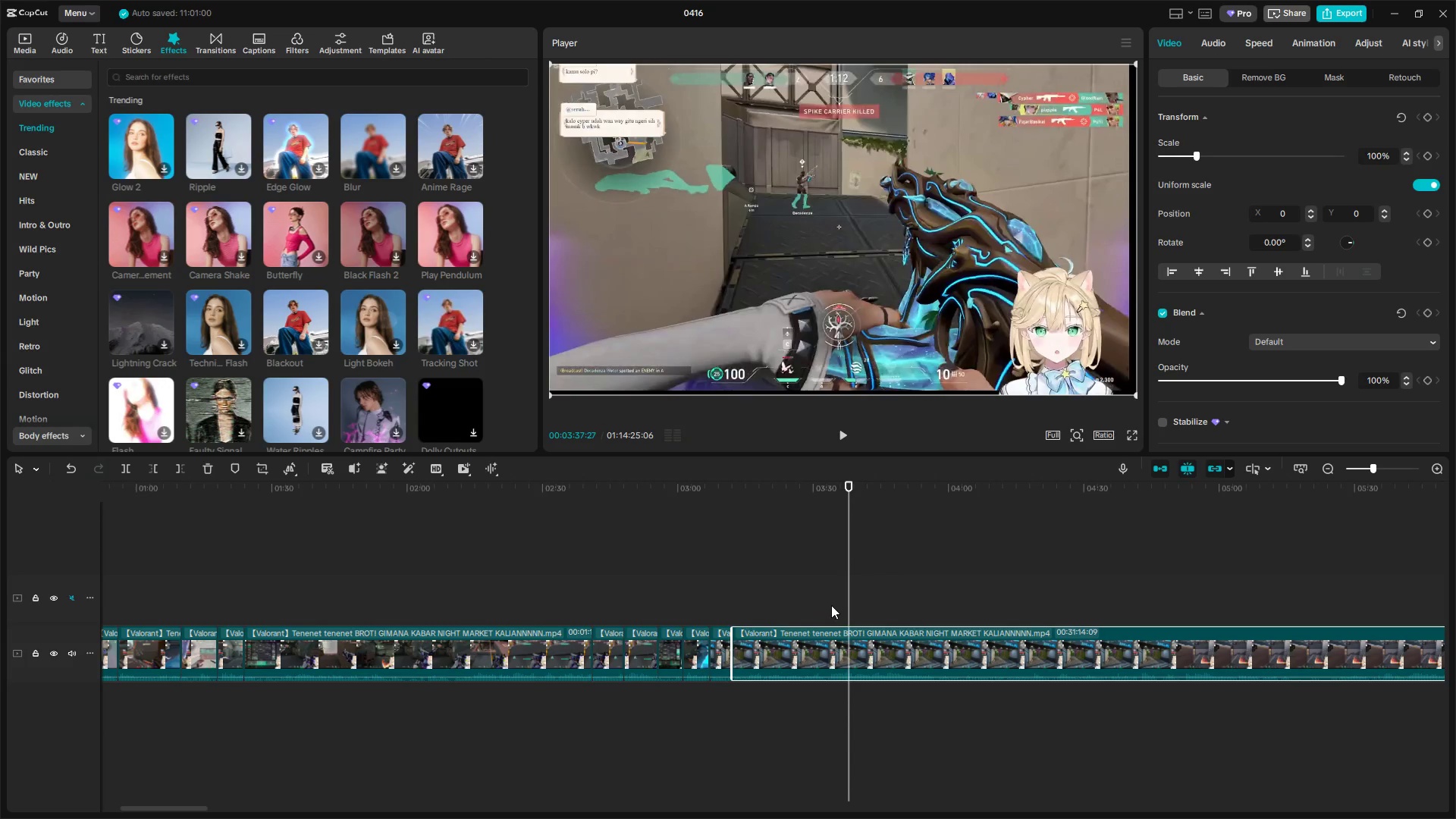 
key(Space)
 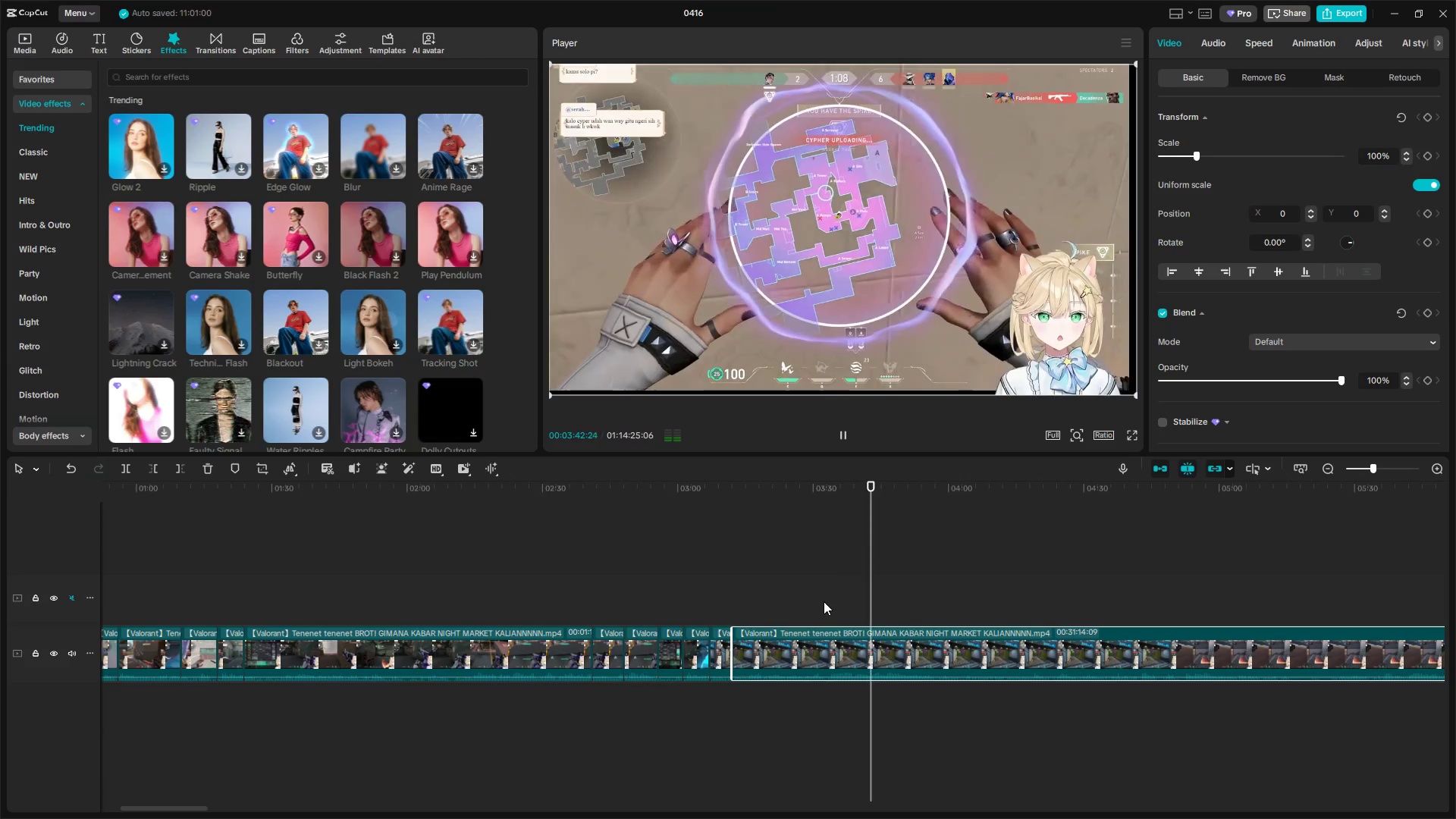 
wait(9.94)
 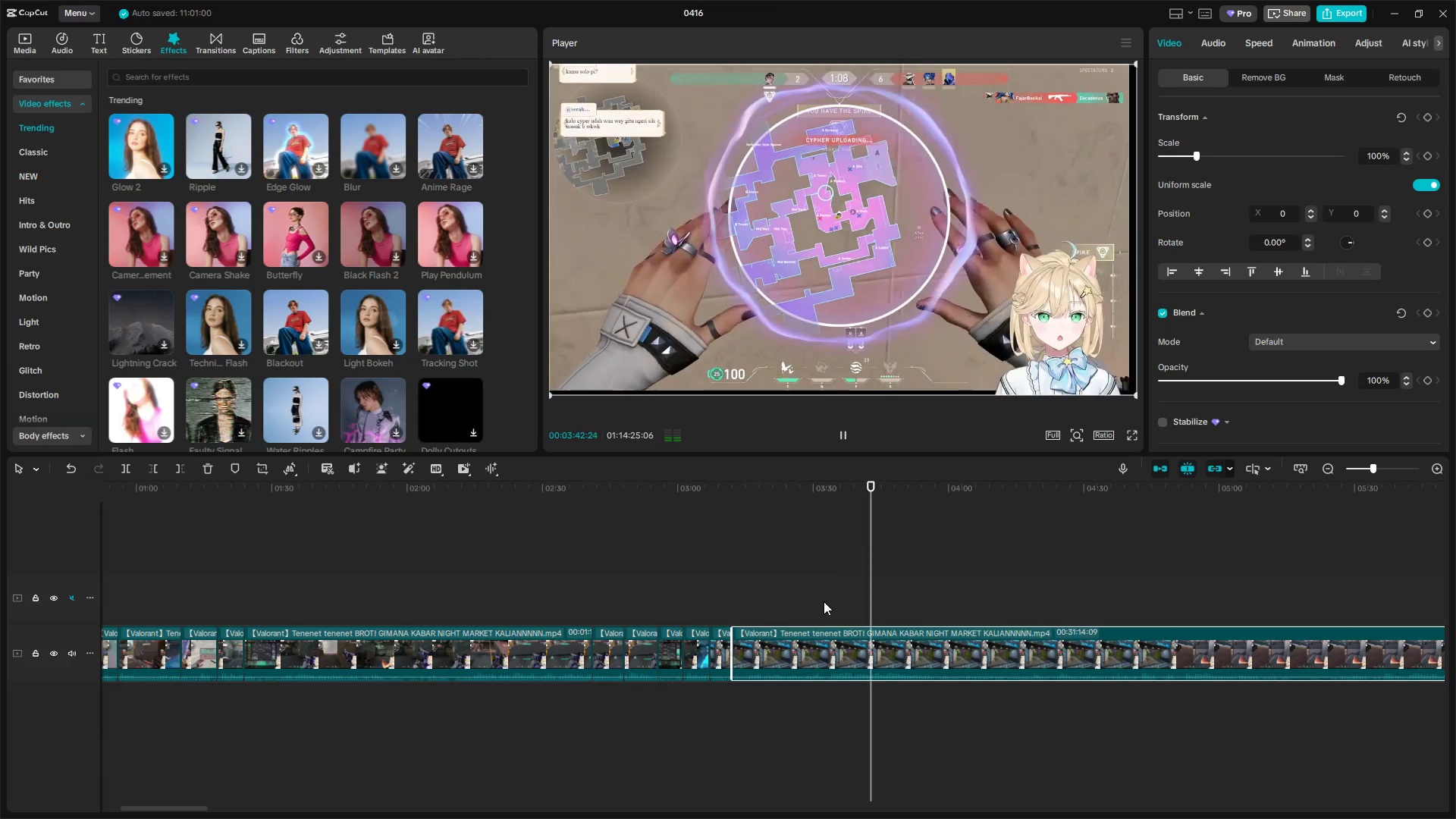 
key(Space)
 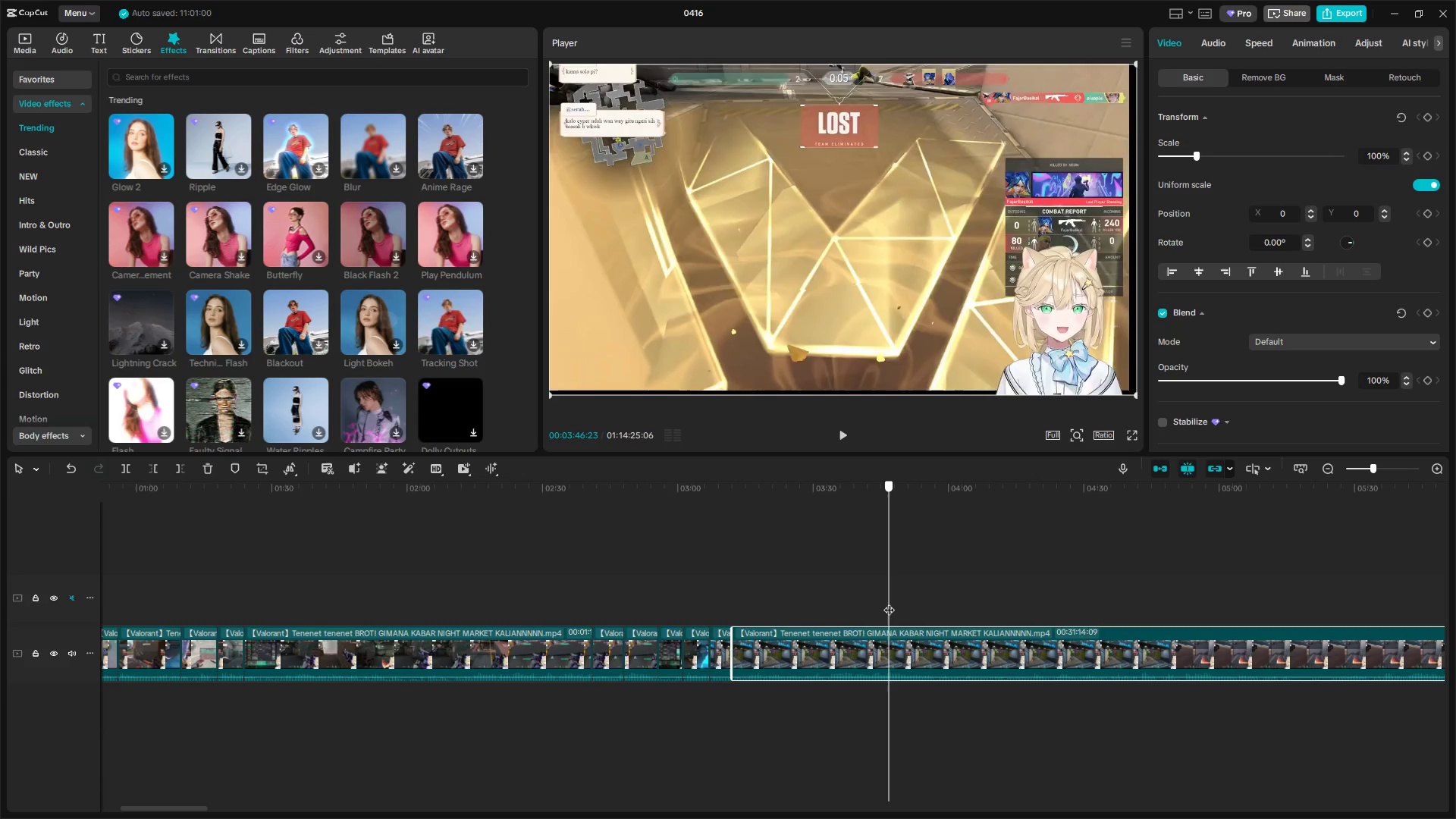 
key(Space)
 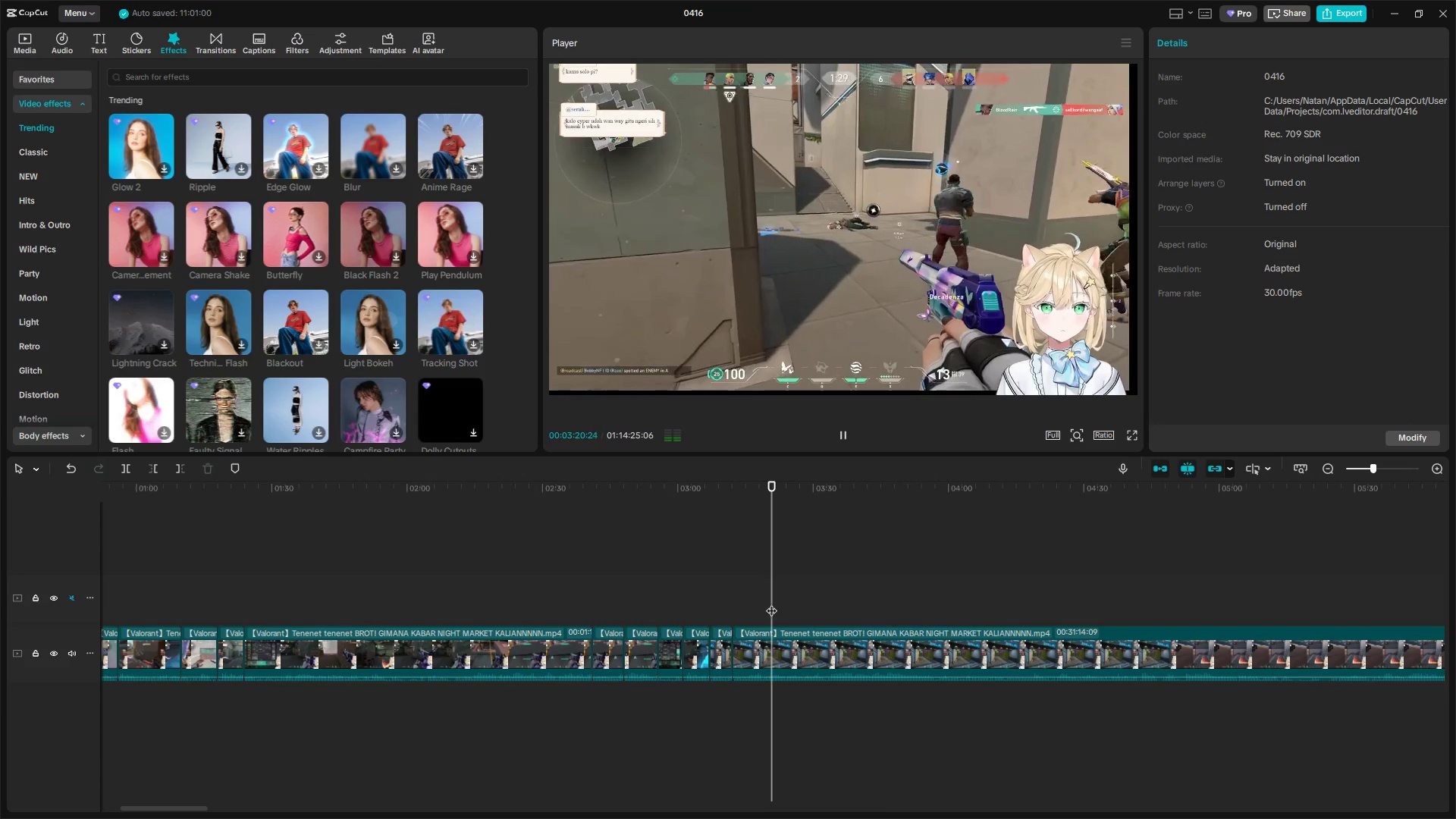 
left_click_drag(start_coordinate=[770, 603], to_coordinate=[830, 601])
 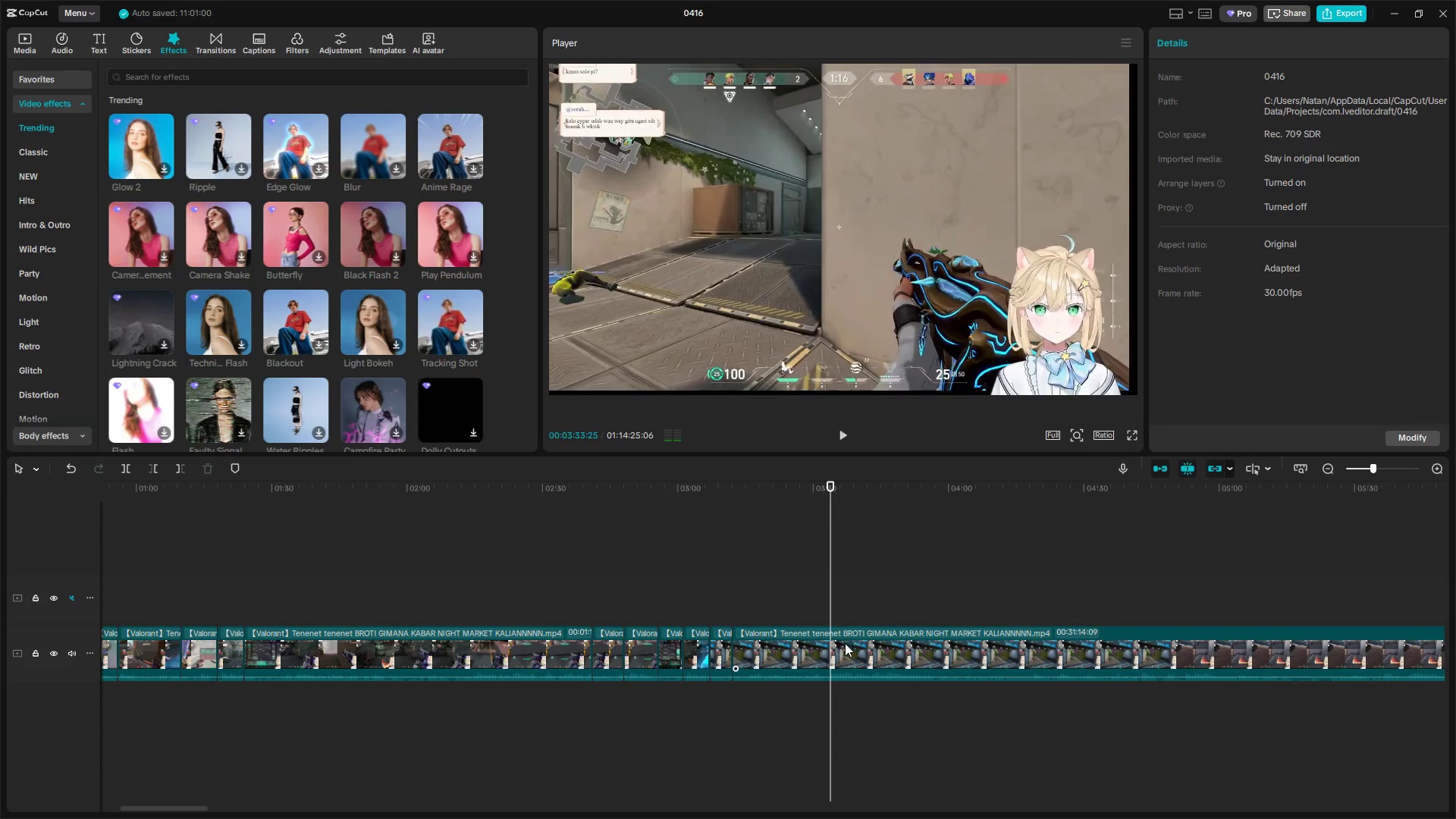 
left_click([836, 641])
 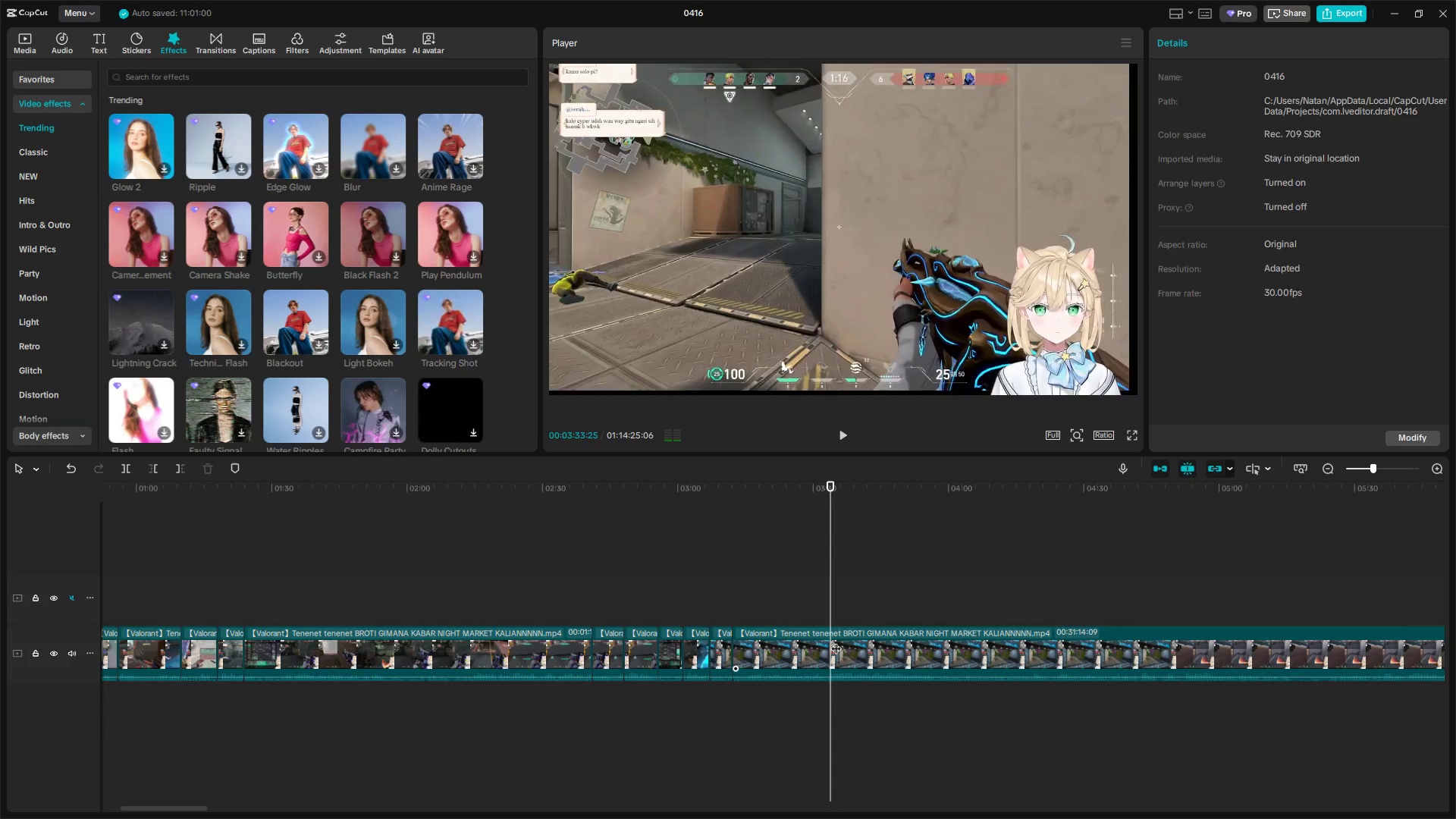 
key(Q)
 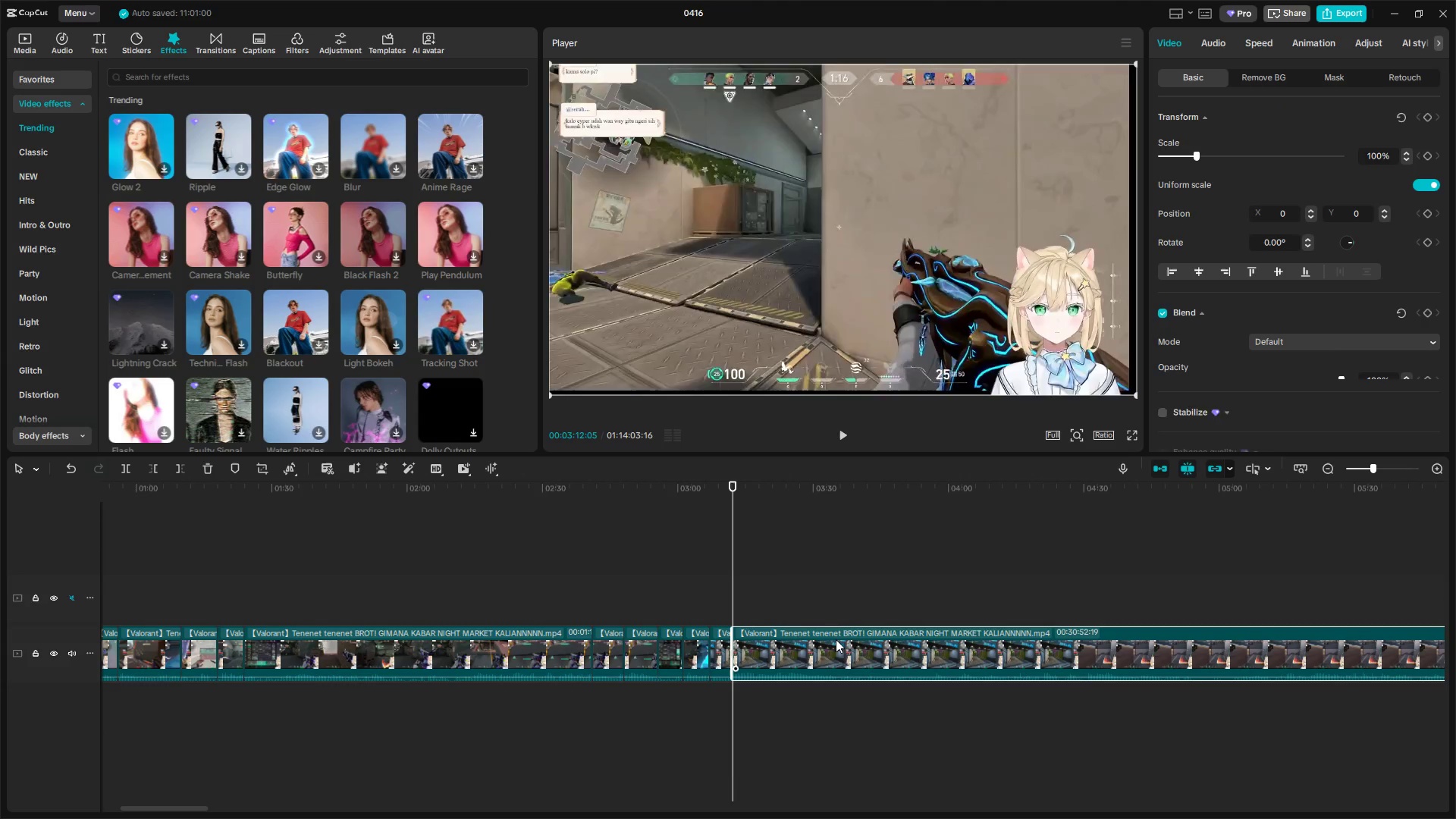 
key(Space)
 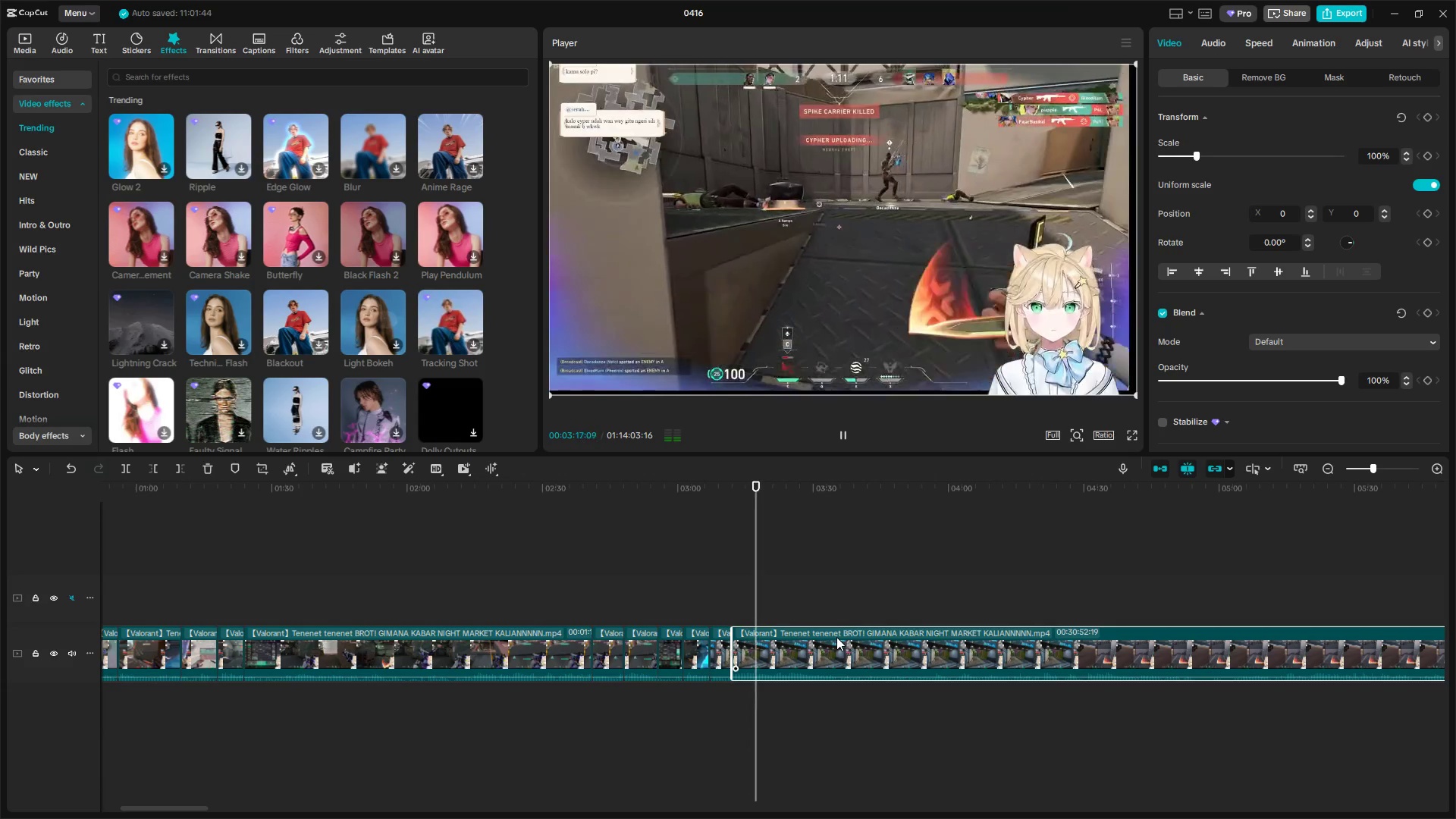 
wait(6.95)
 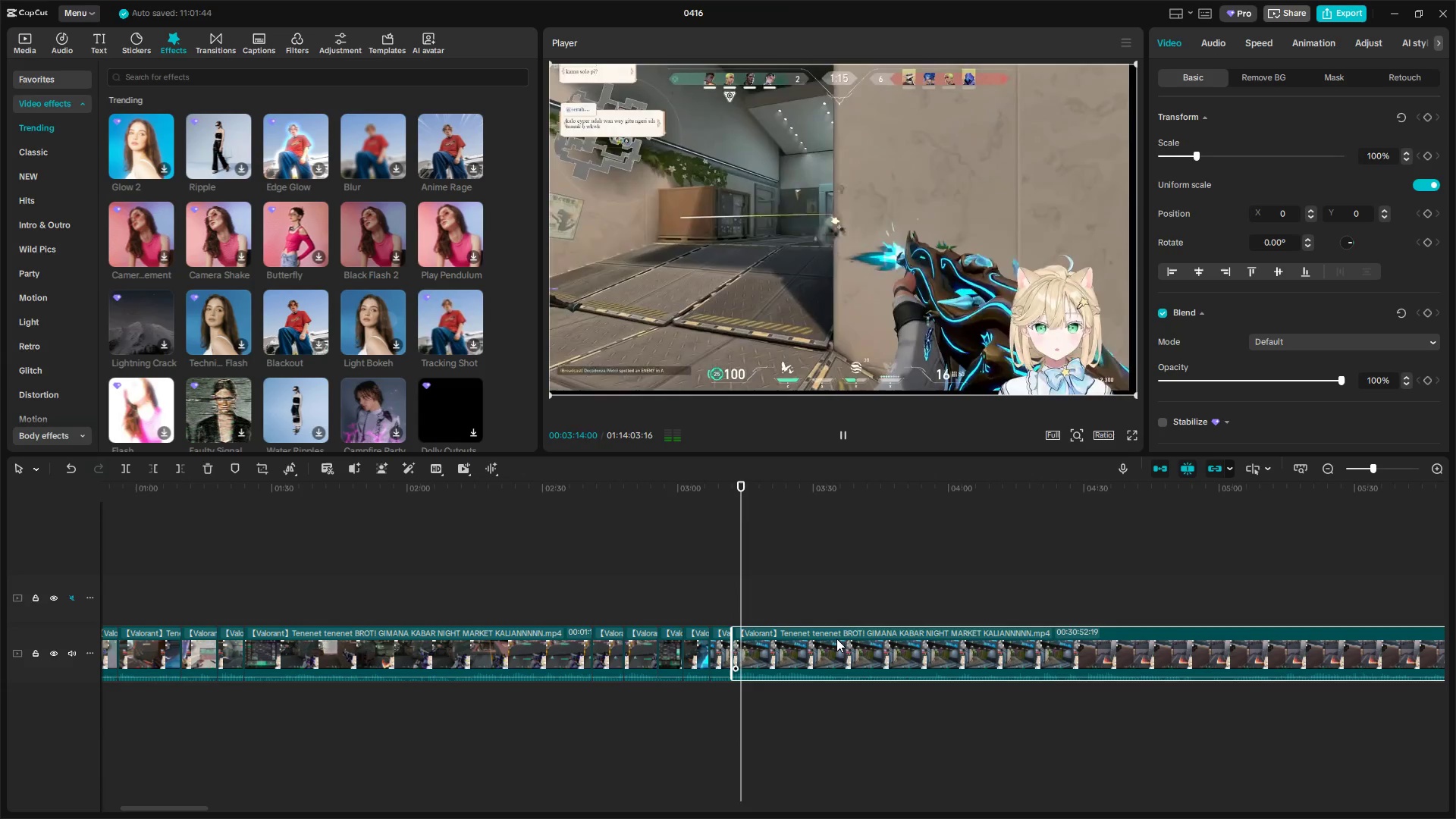 
left_click_drag(start_coordinate=[767, 607], to_coordinate=[805, 604])
 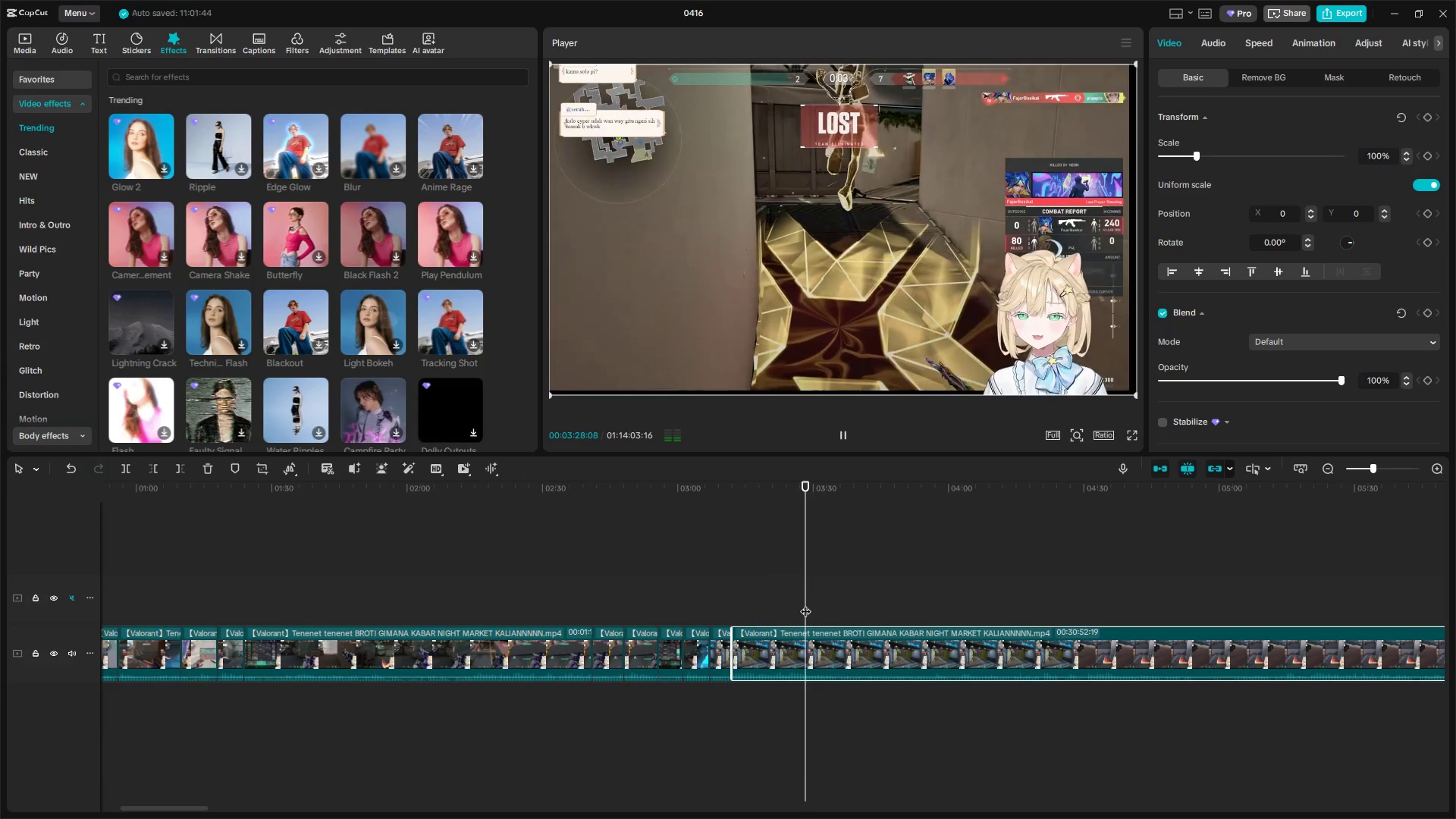 
key(Space)
 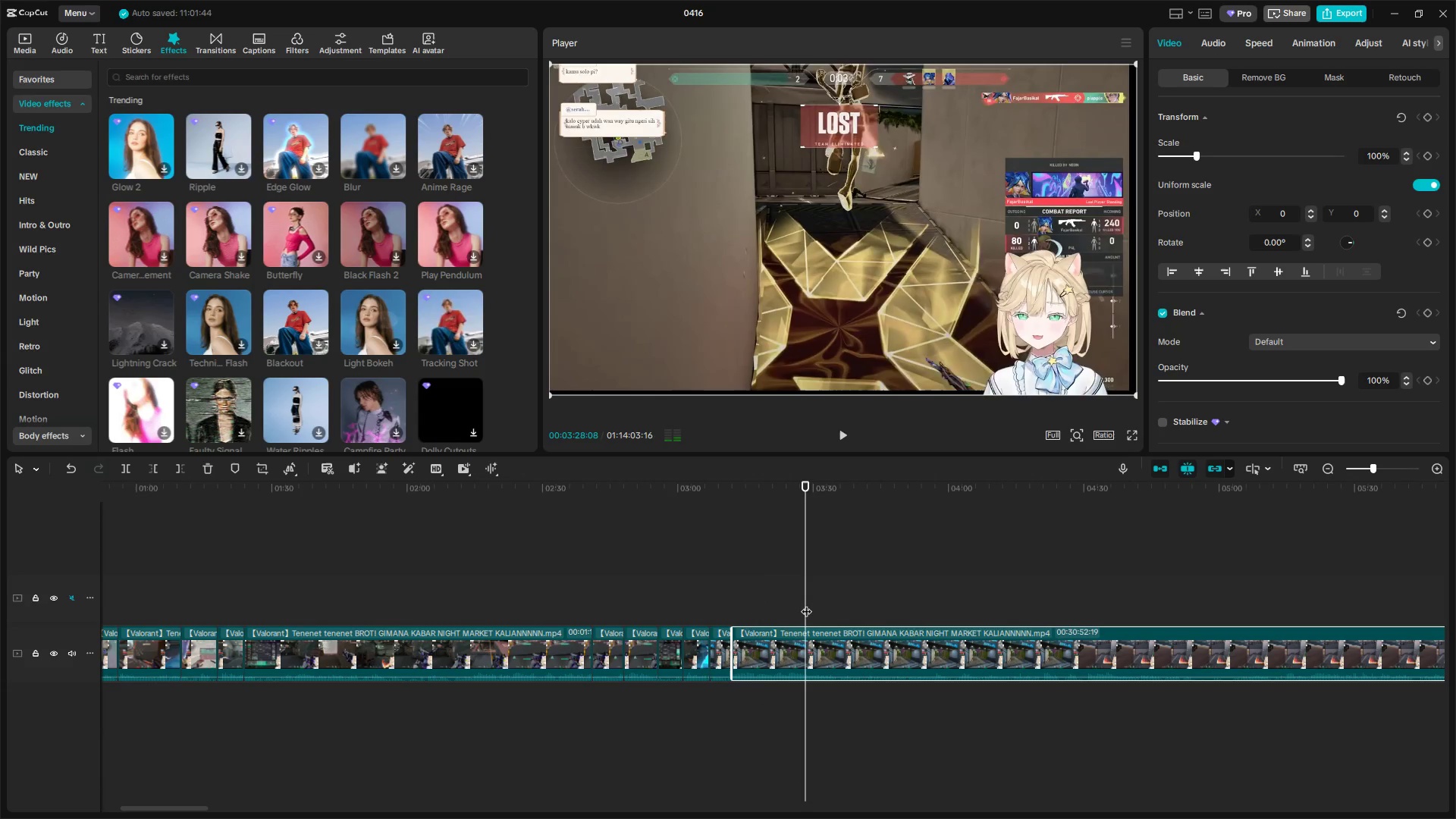 
key(Space)
 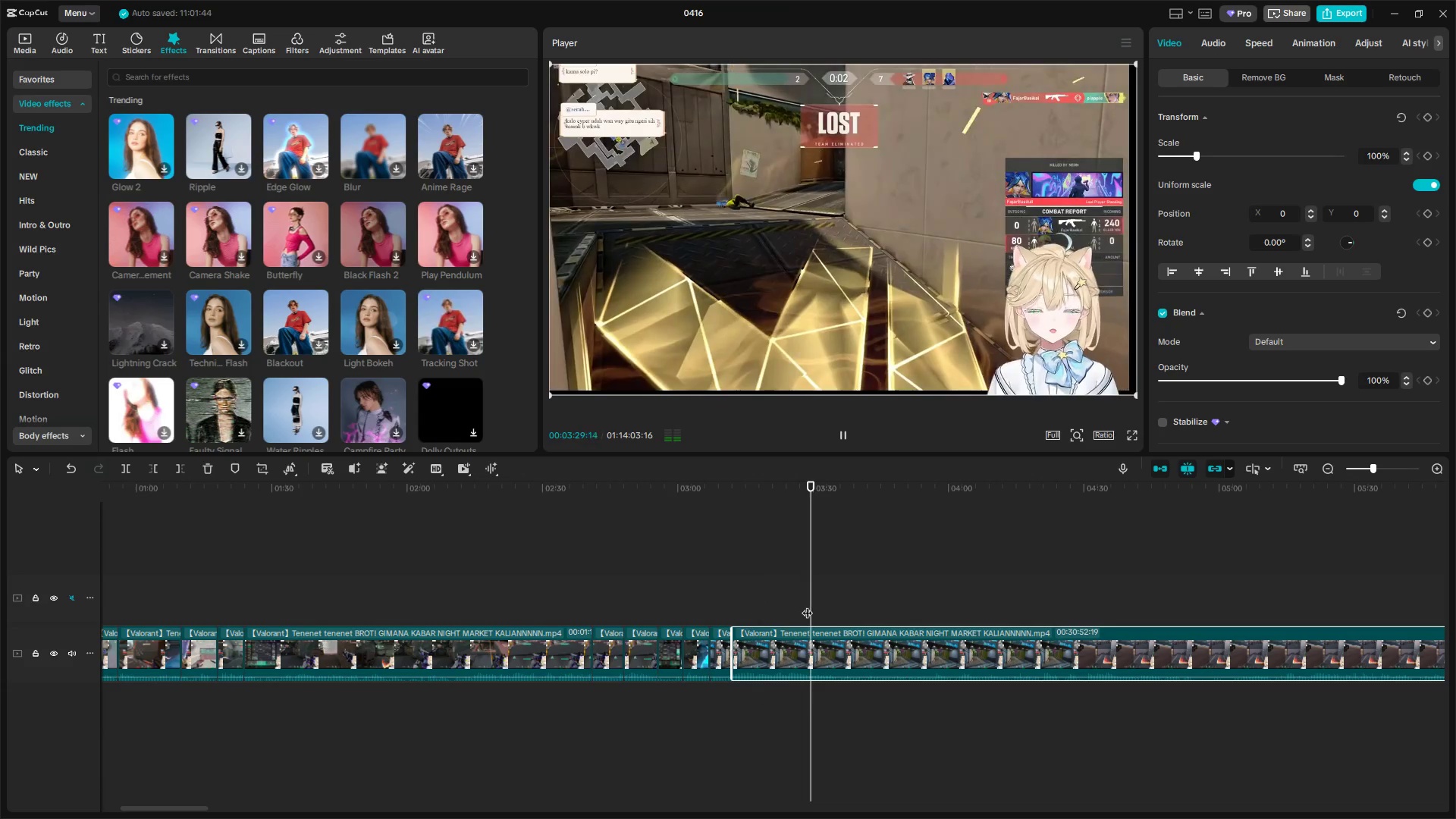 
left_click([799, 605])
 